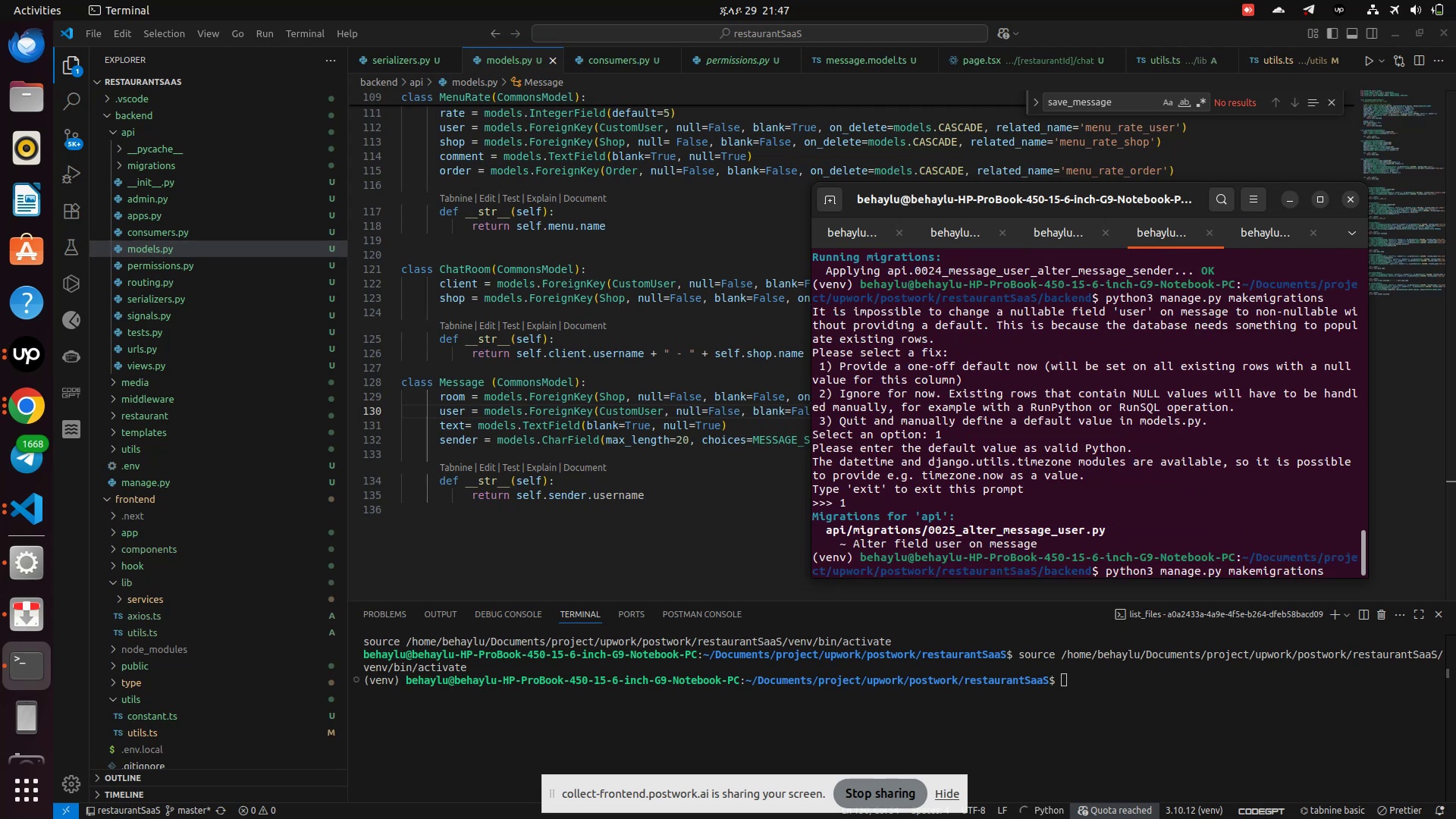 
key(ArrowUp)
 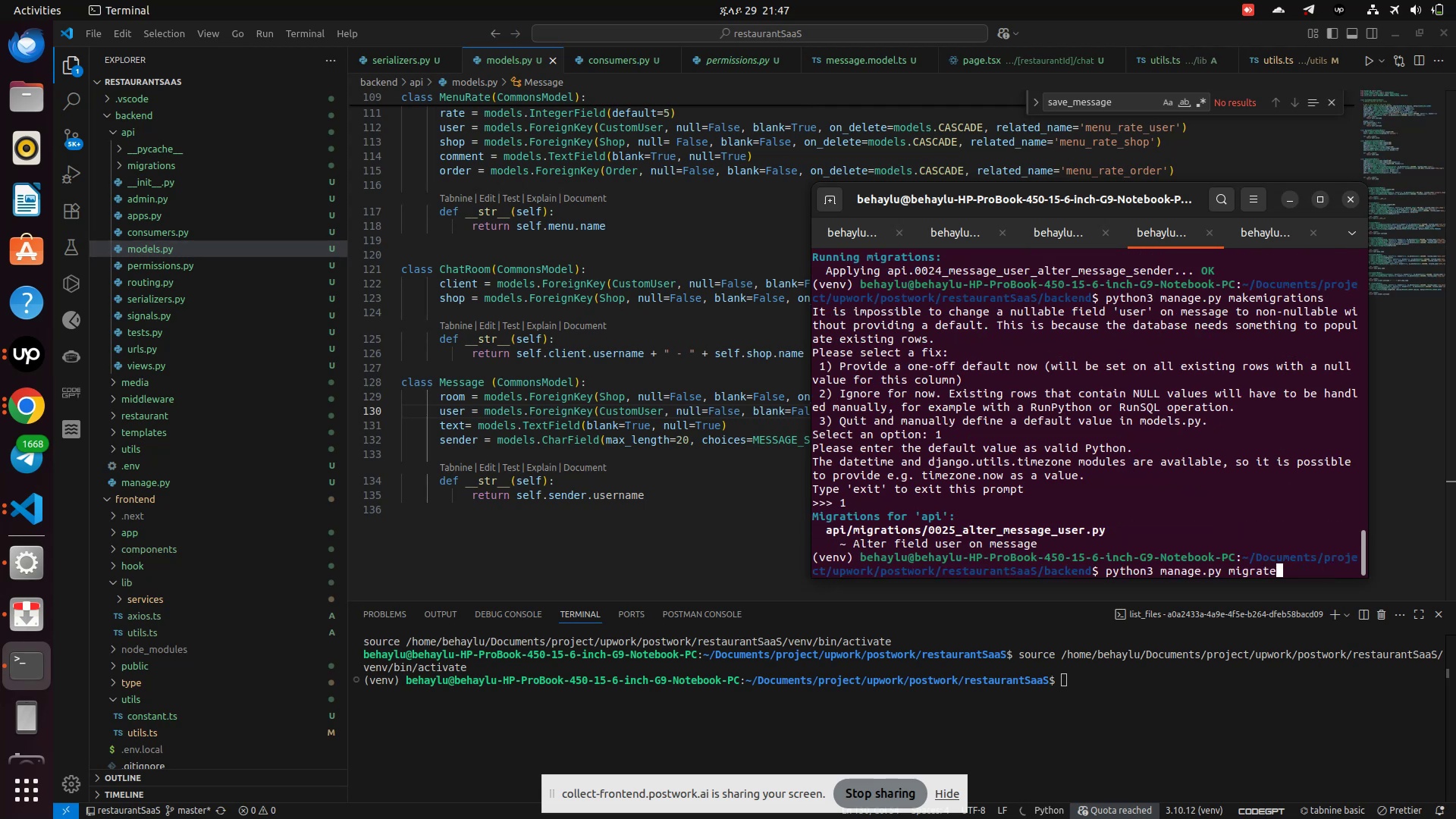 
key(Enter)
 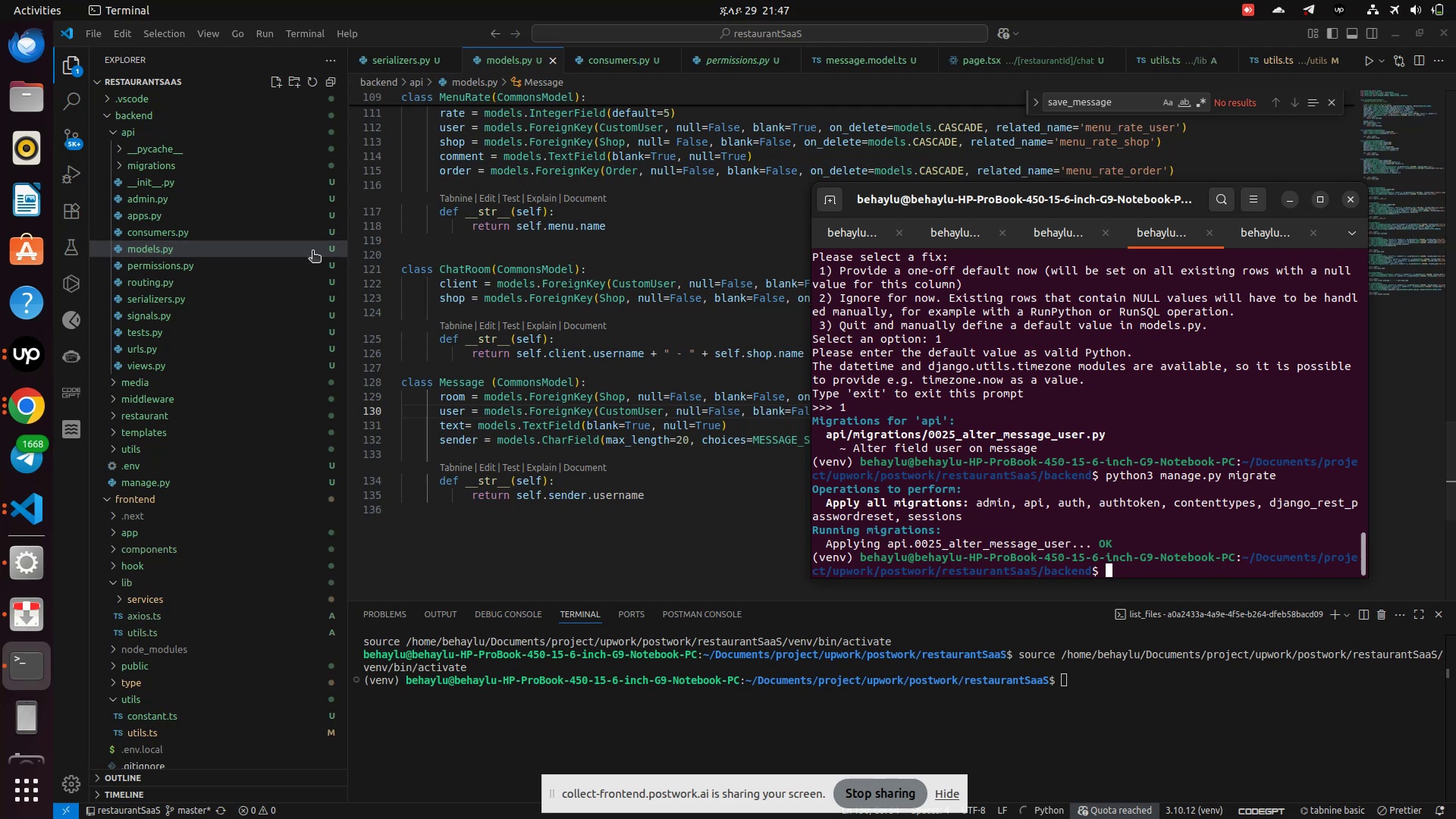 
wait(5.32)
 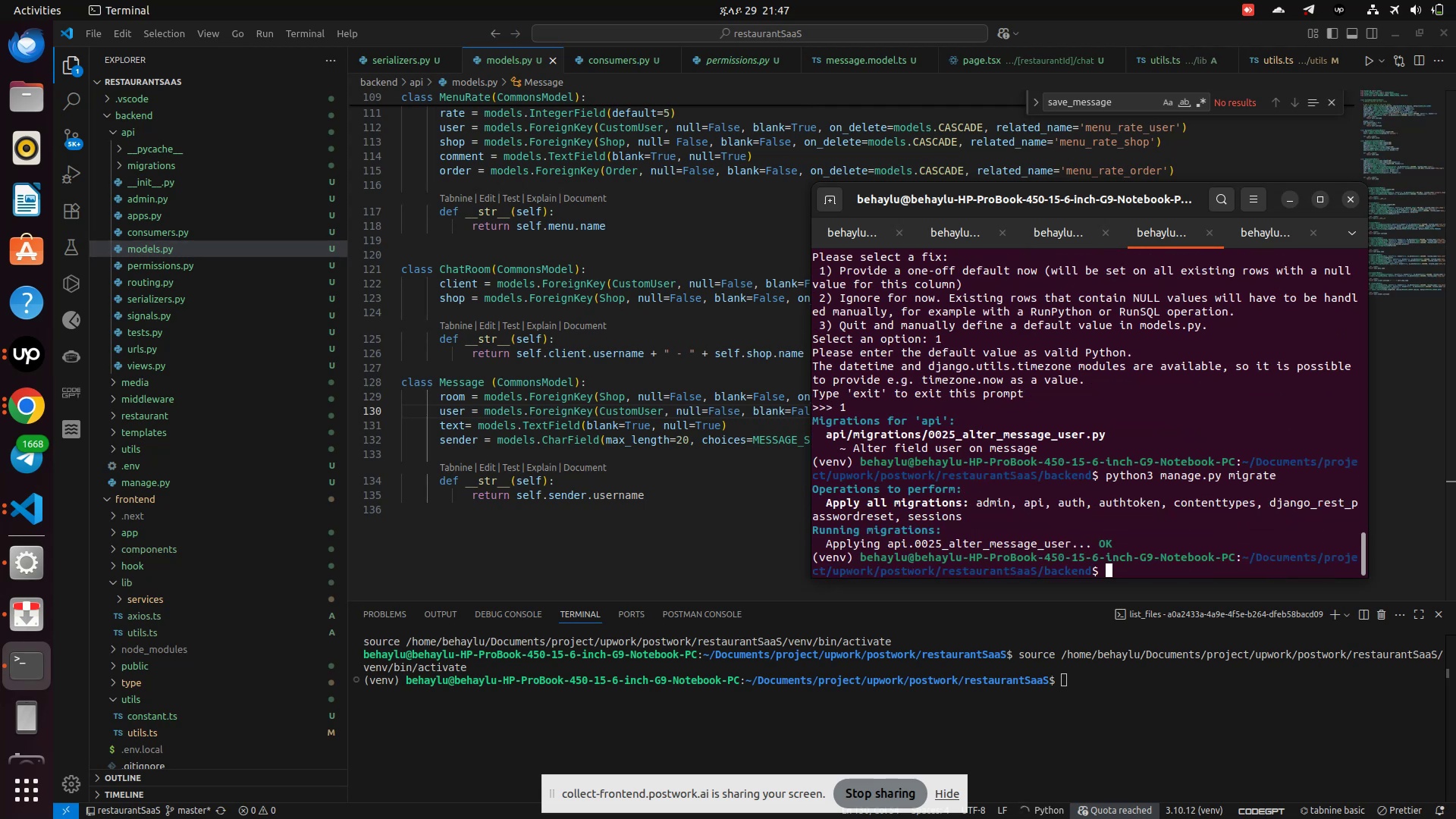 
left_click([32, 422])
 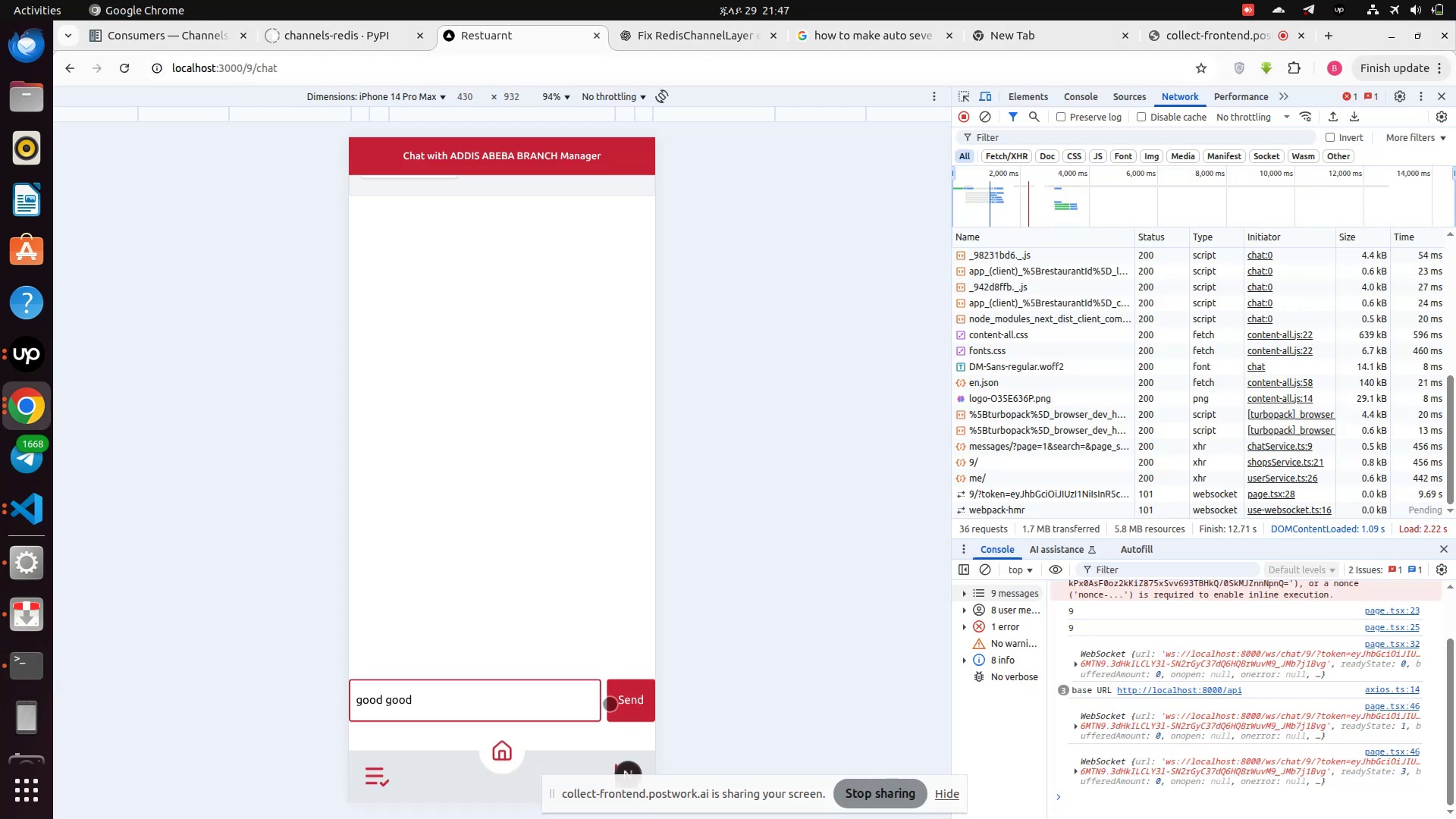 
left_click([622, 703])
 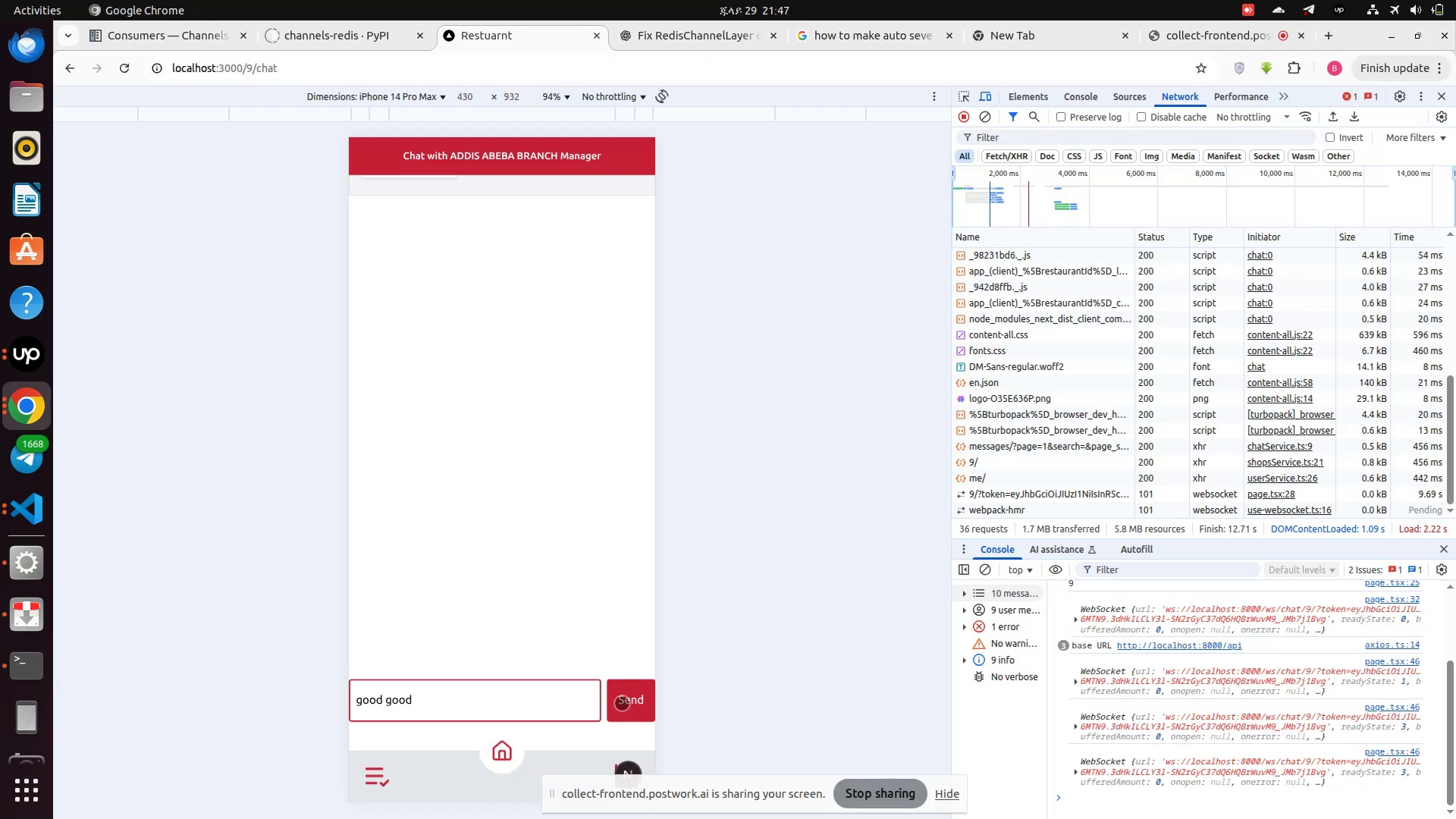 
left_click([622, 703])
 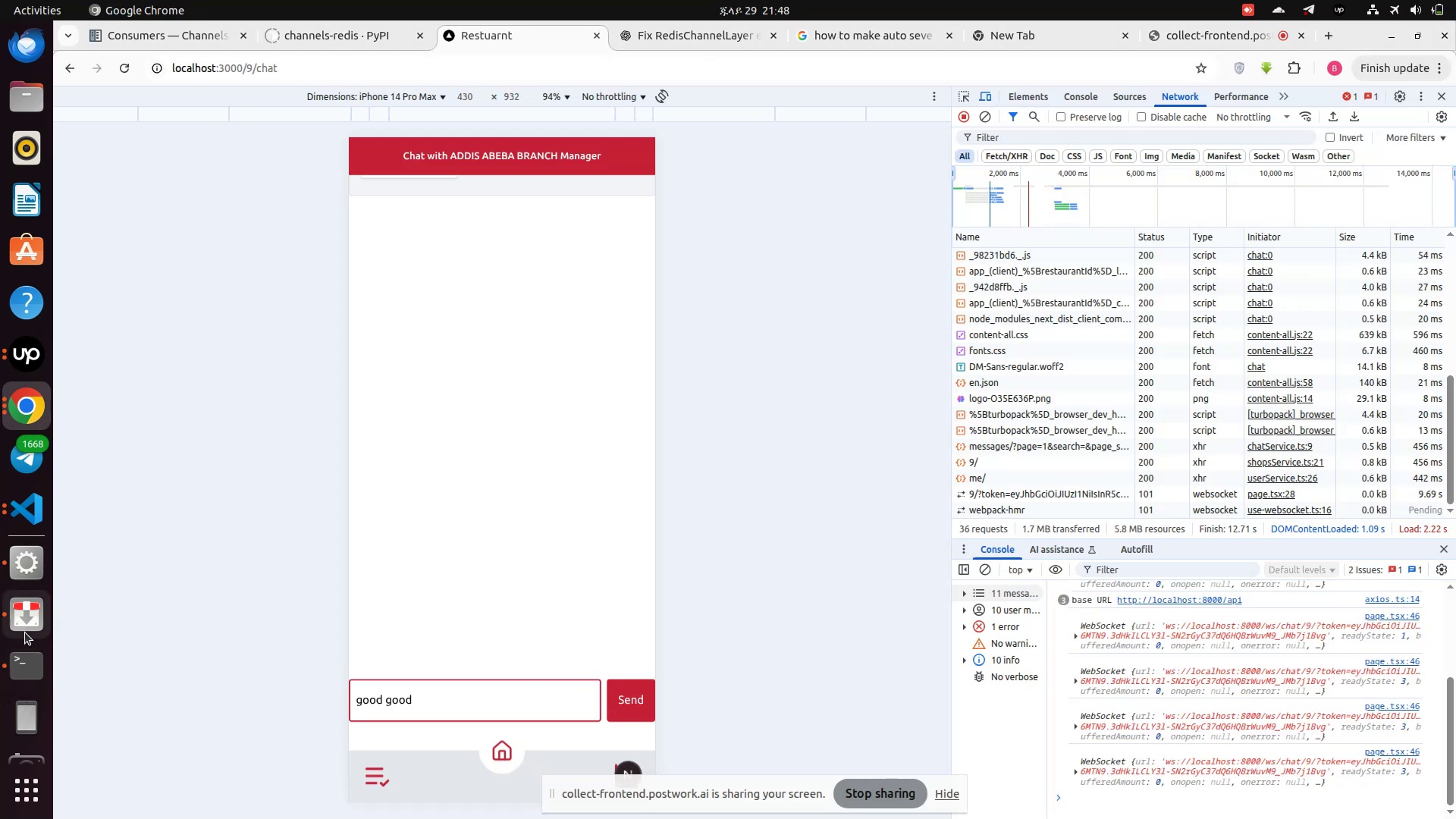 
left_click([18, 669])
 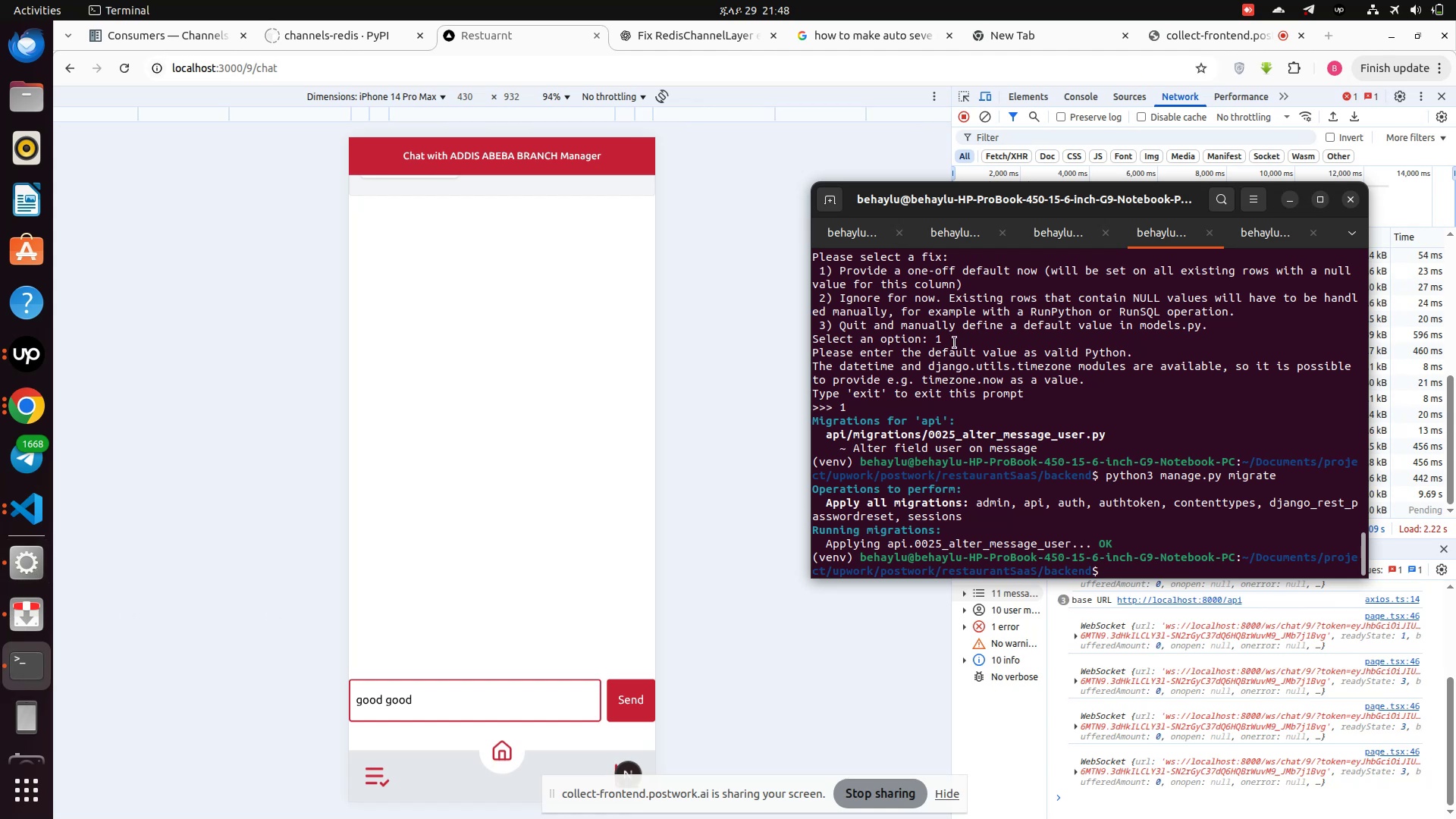 
left_click([957, 240])
 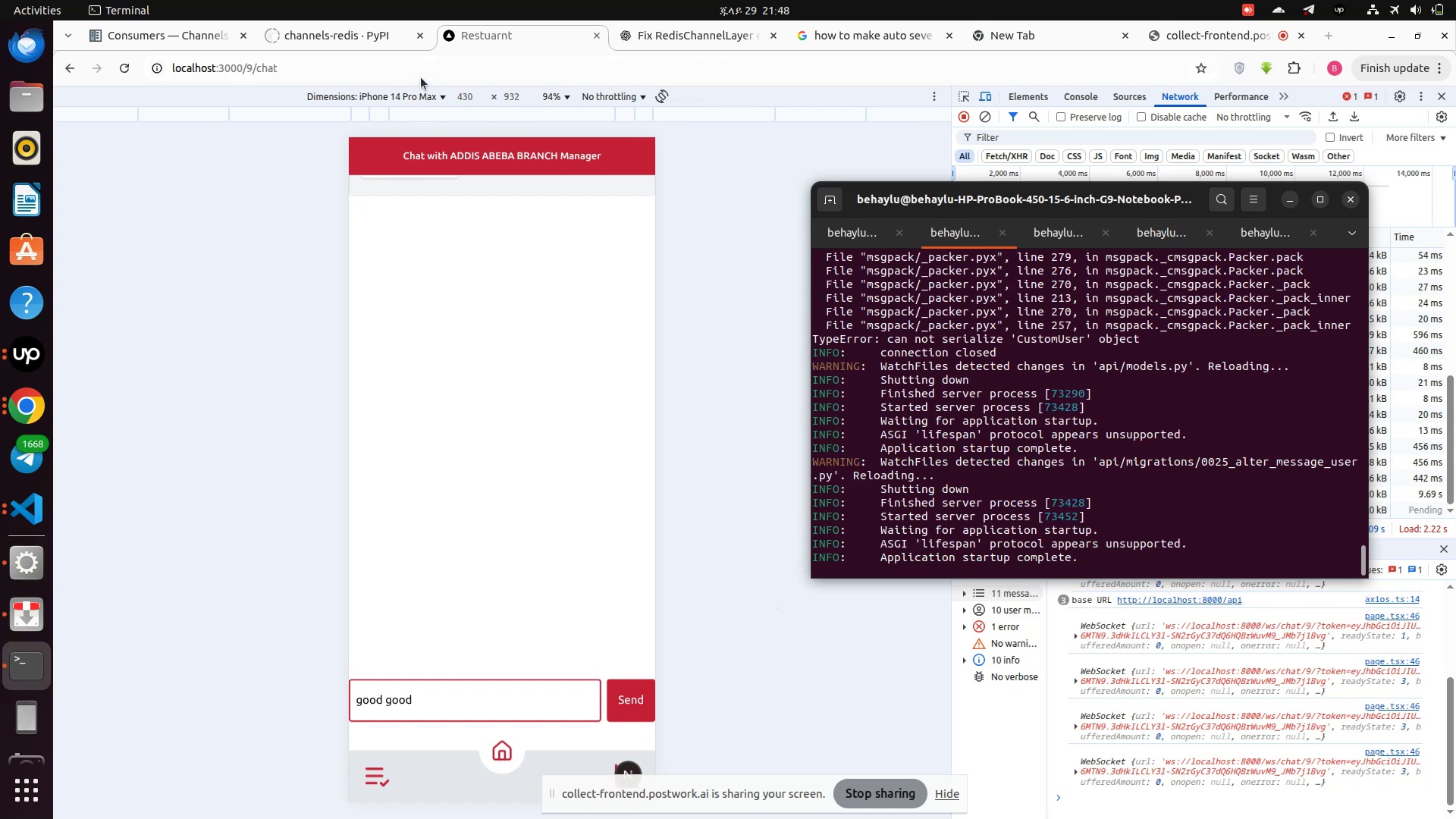 
left_click([421, 71])
 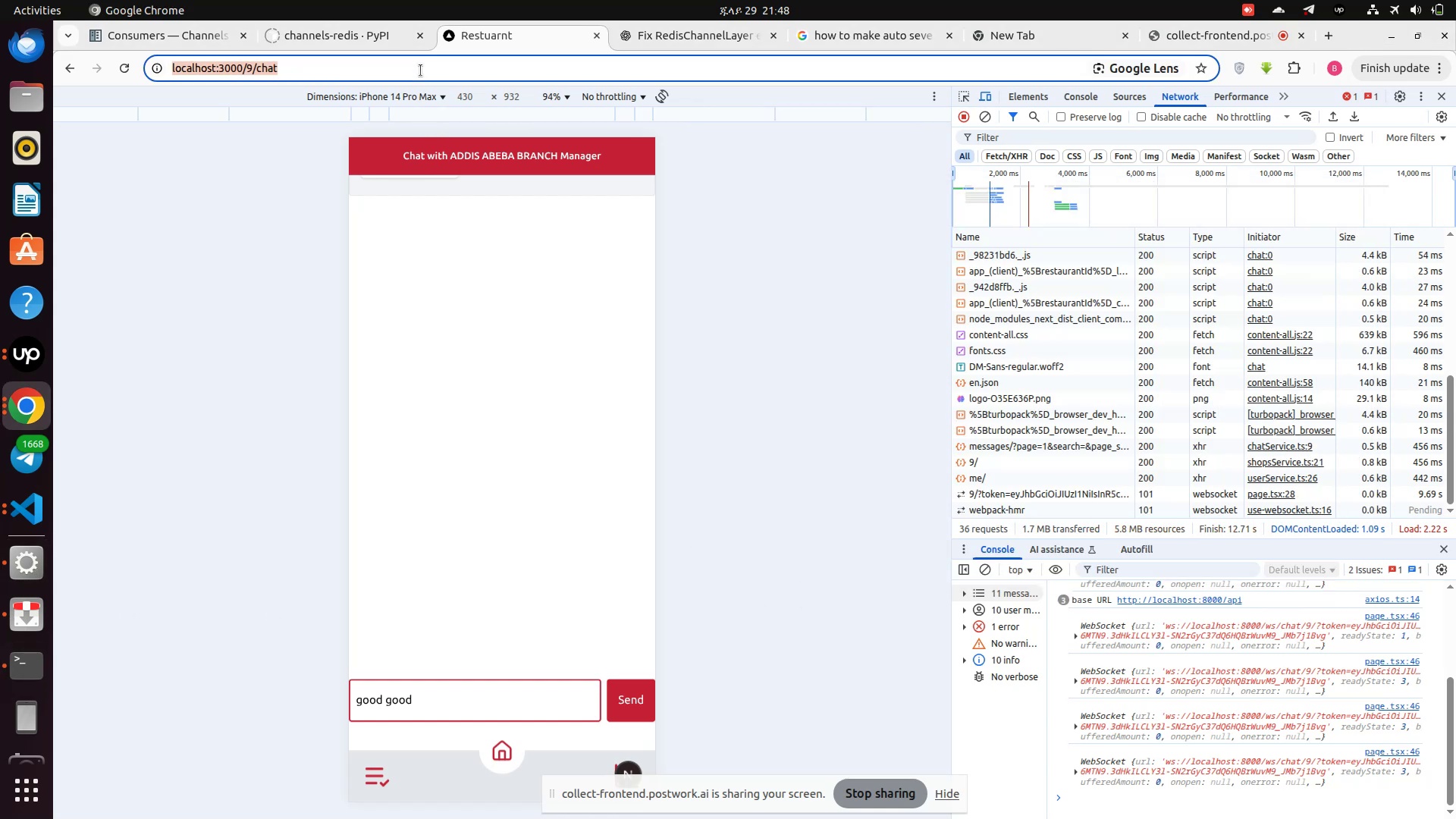 
key(Enter)
 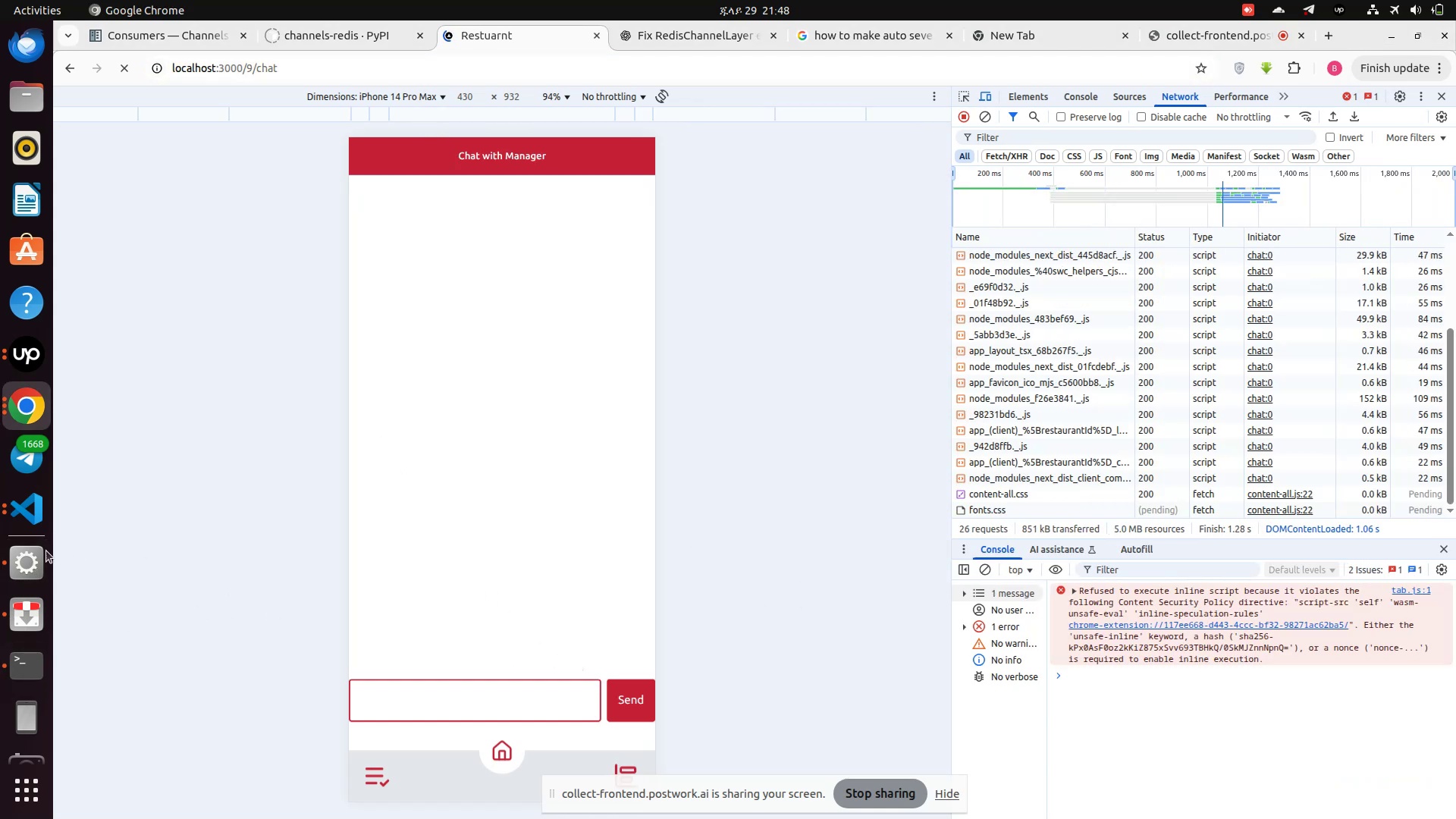 
left_click([29, 663])
 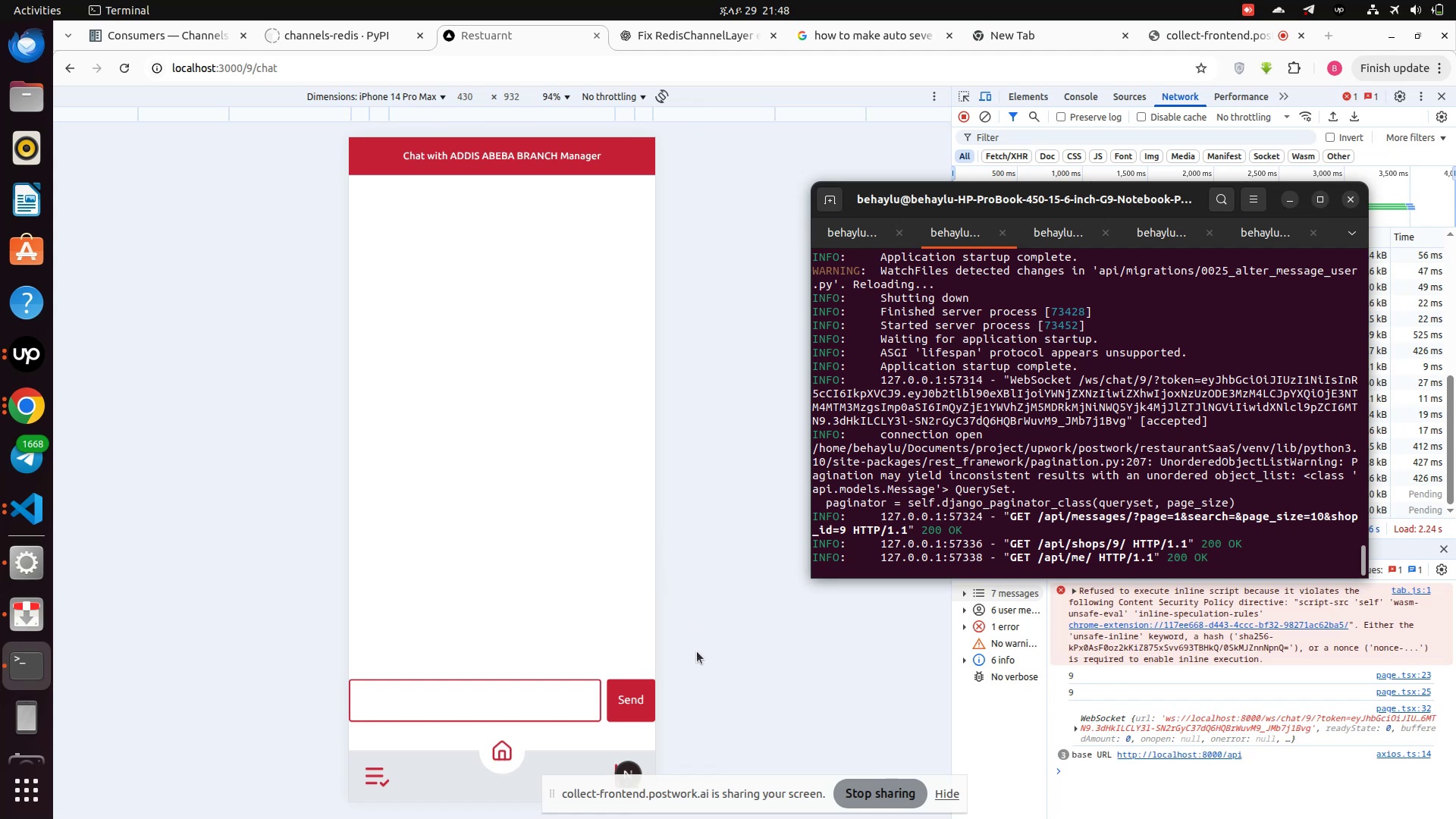 
left_click([518, 702])
 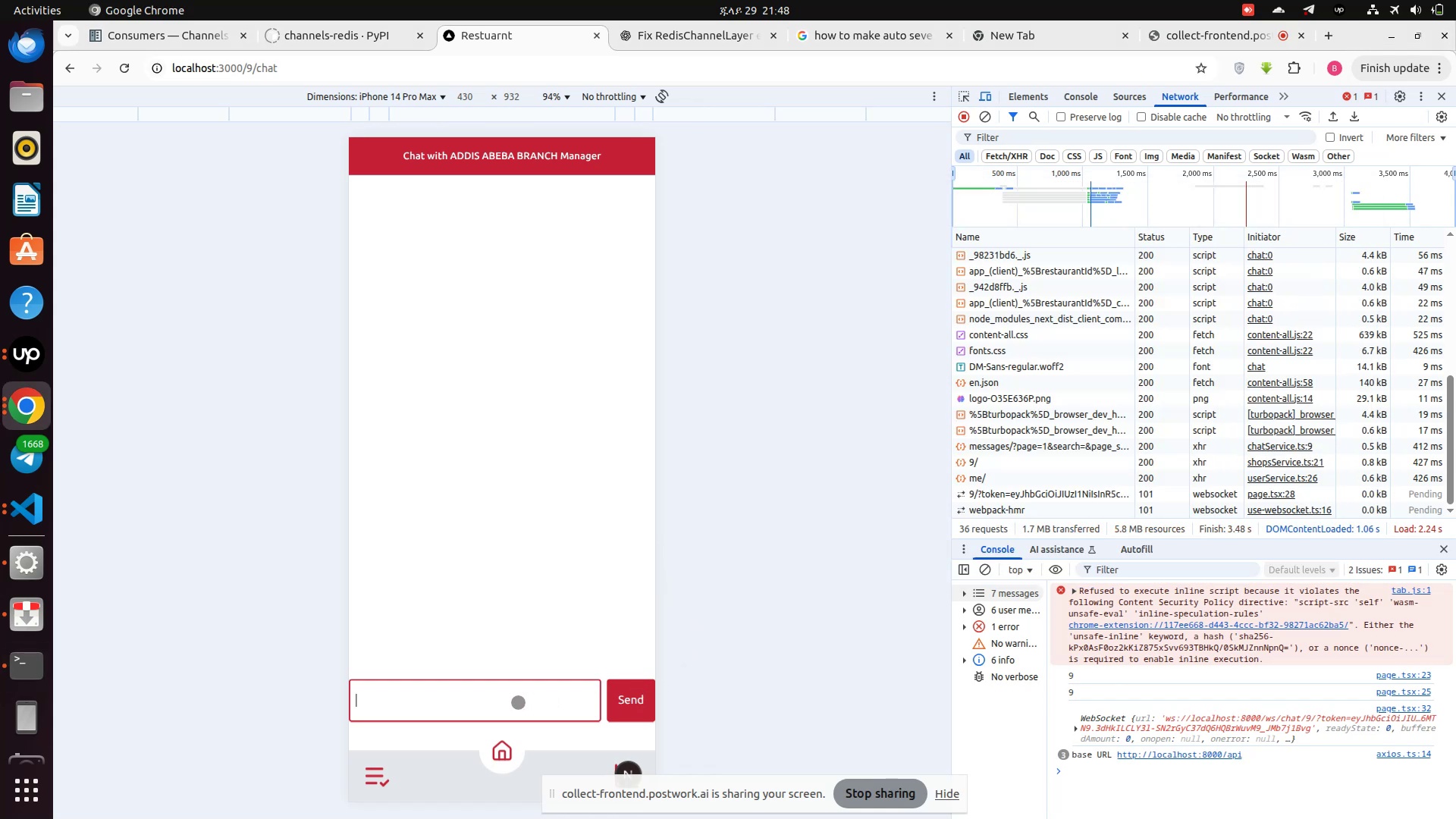 
left_click([518, 702])
 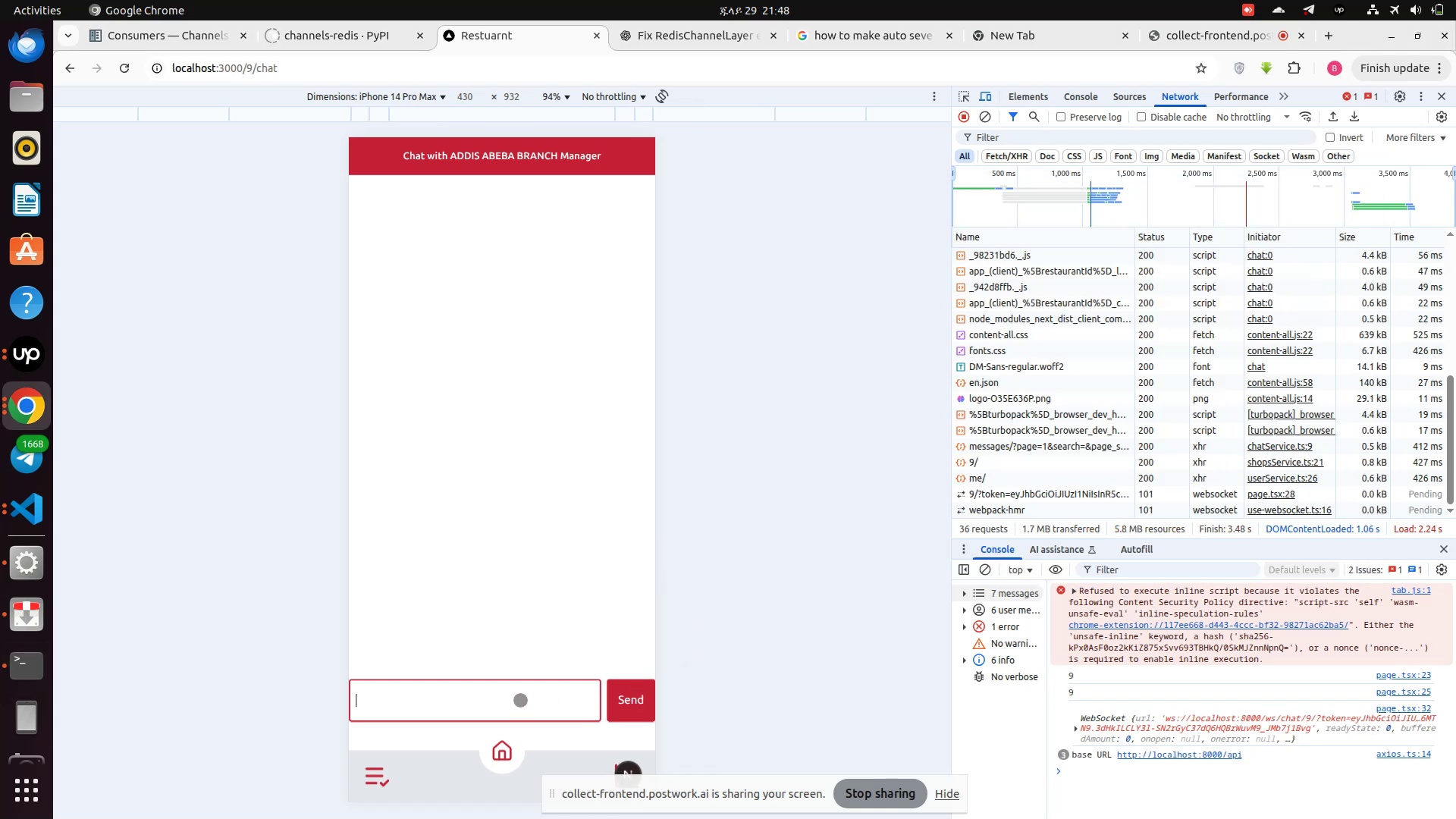 
type(good good )
 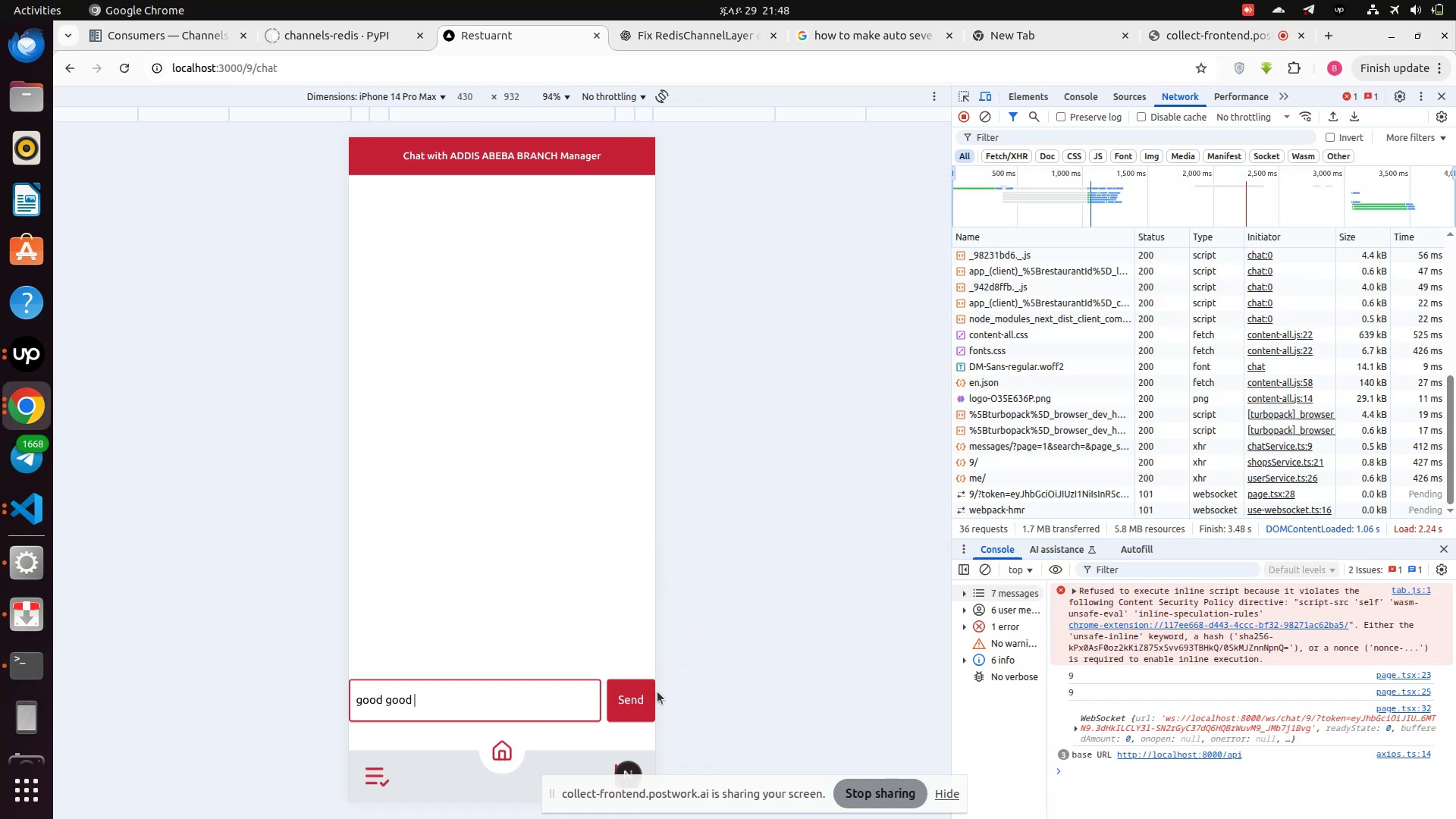 
left_click([632, 698])
 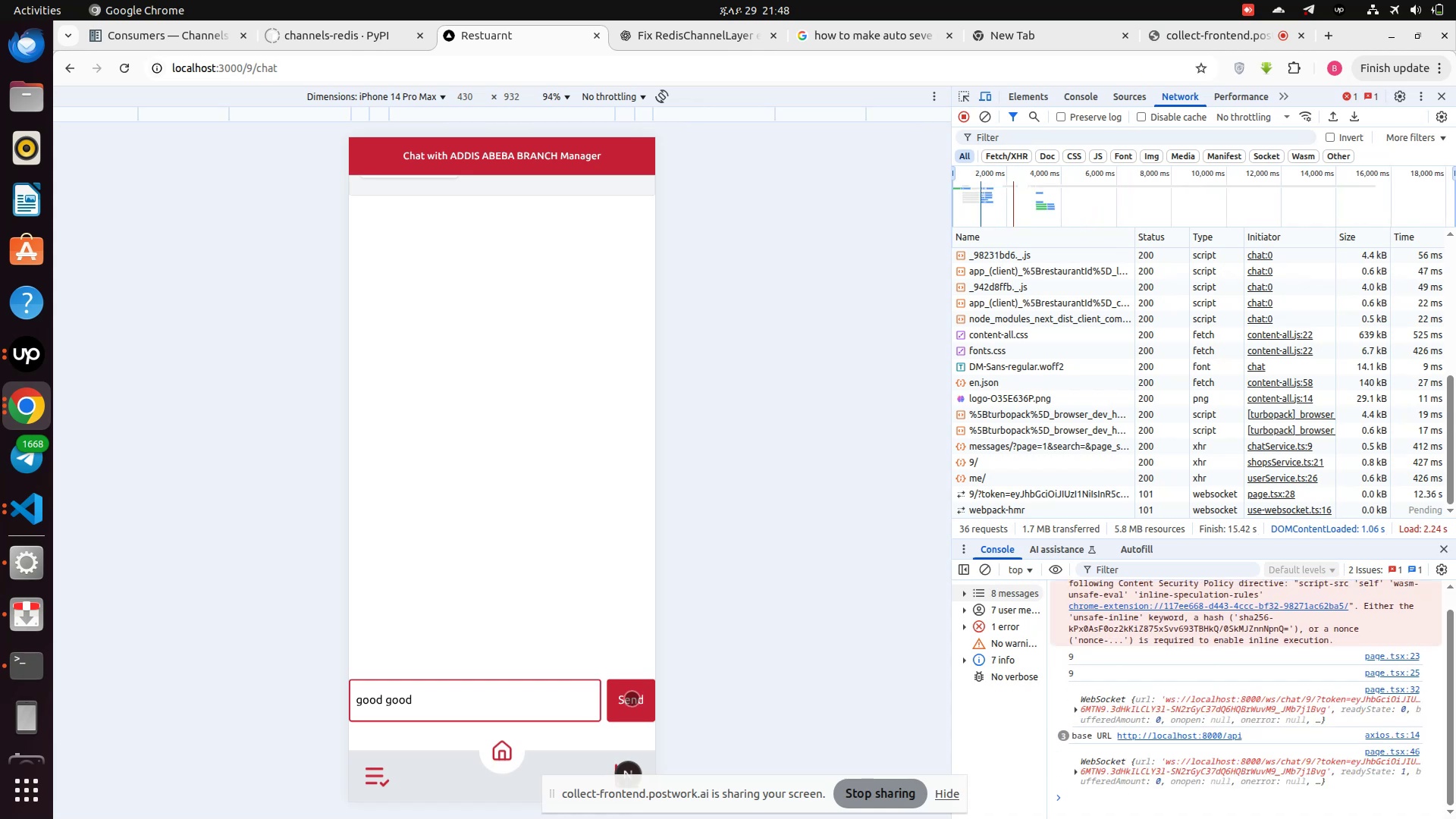 
left_click([632, 698])
 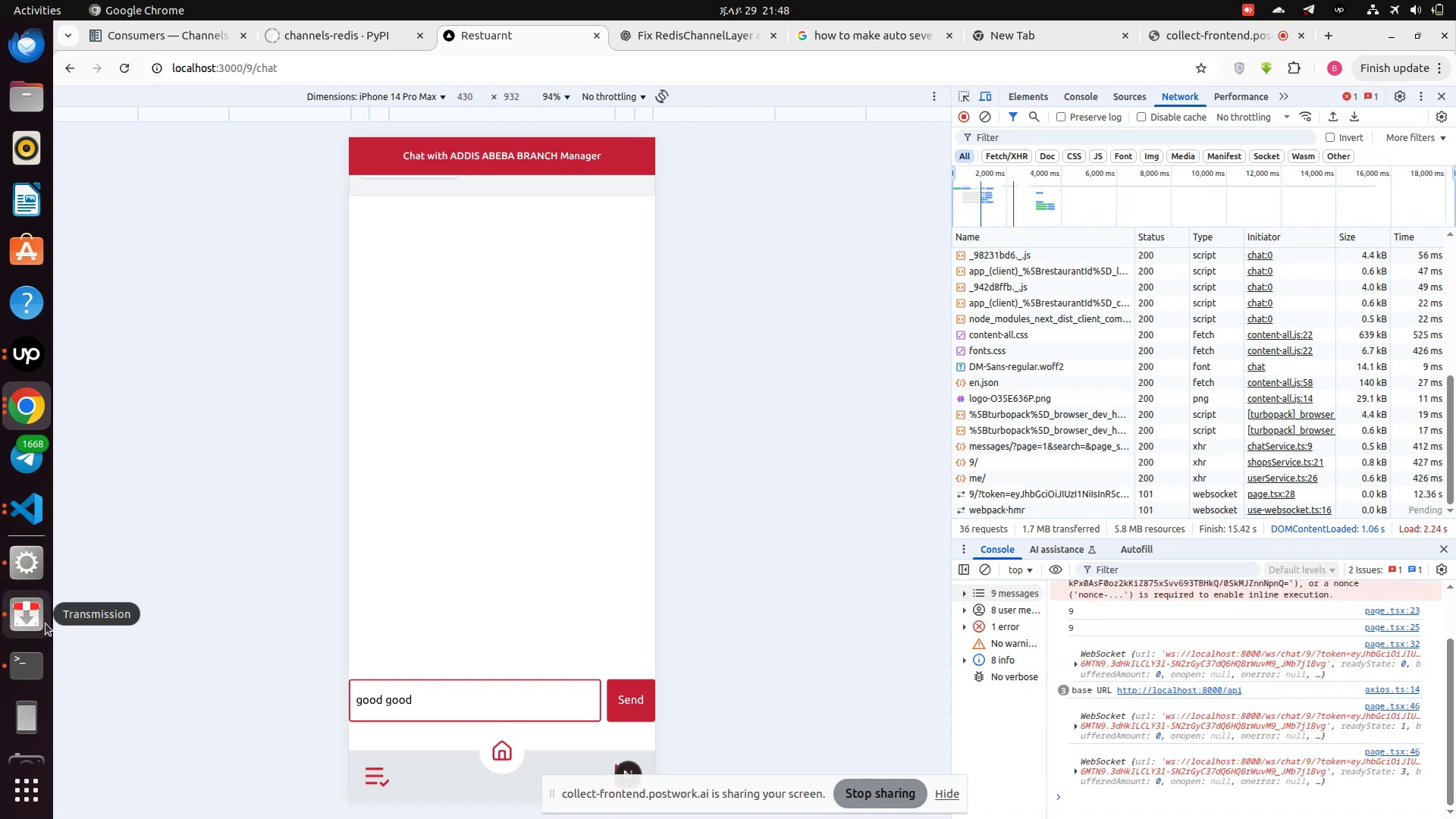 
left_click([17, 661])
 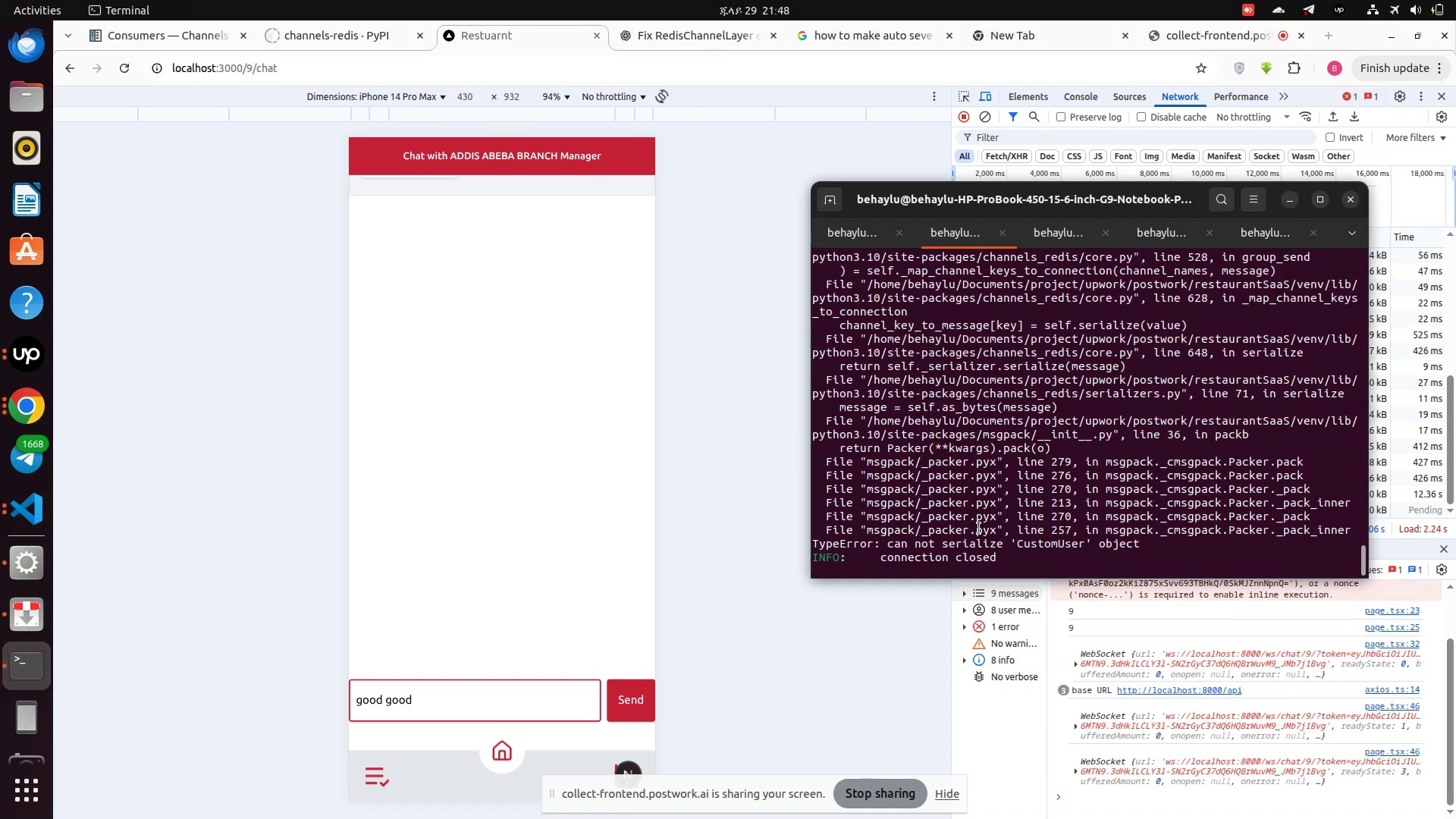 
left_click_drag(start_coordinate=[993, 557], to_coordinate=[814, 405])
 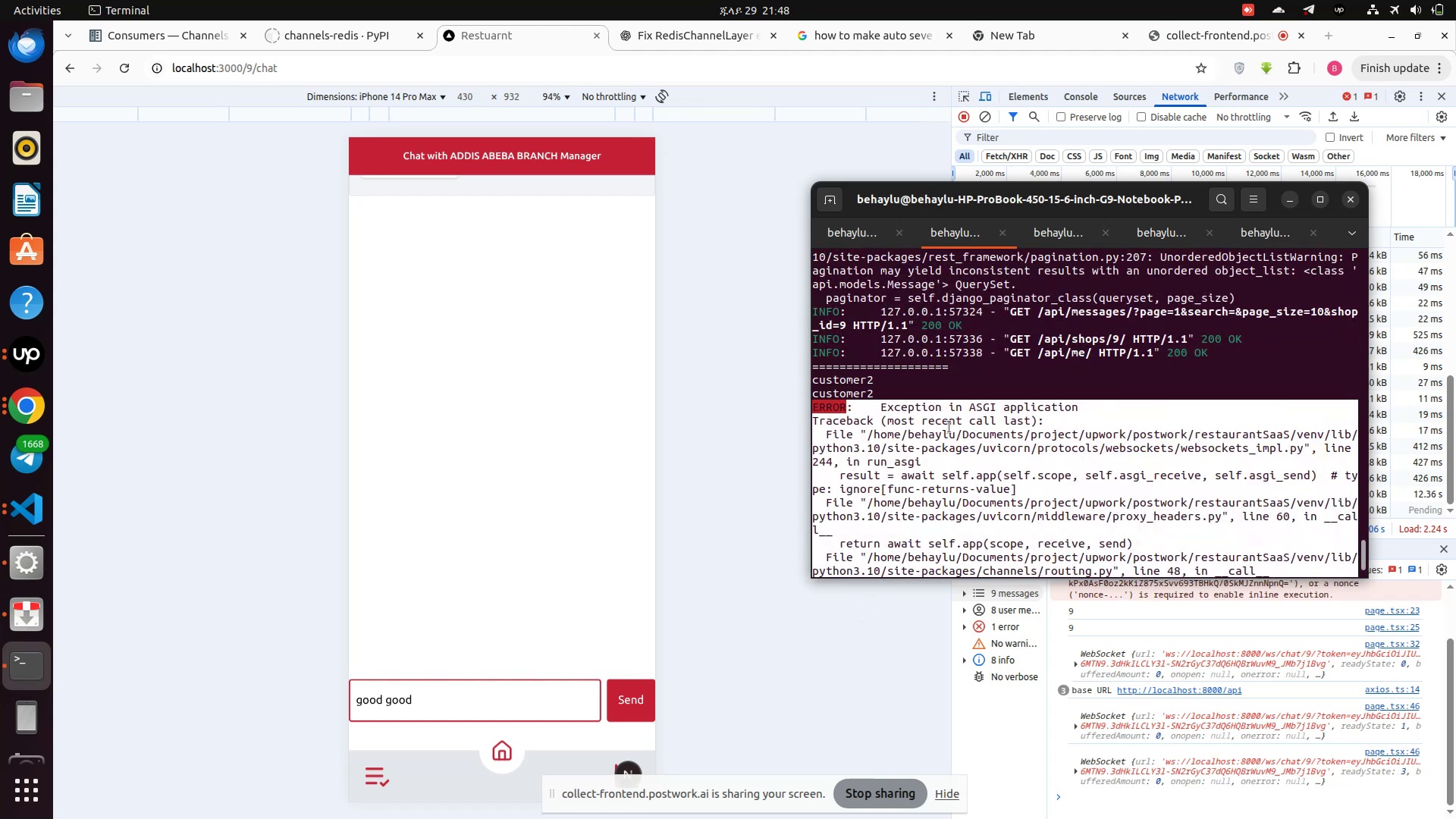 
right_click([948, 431])
 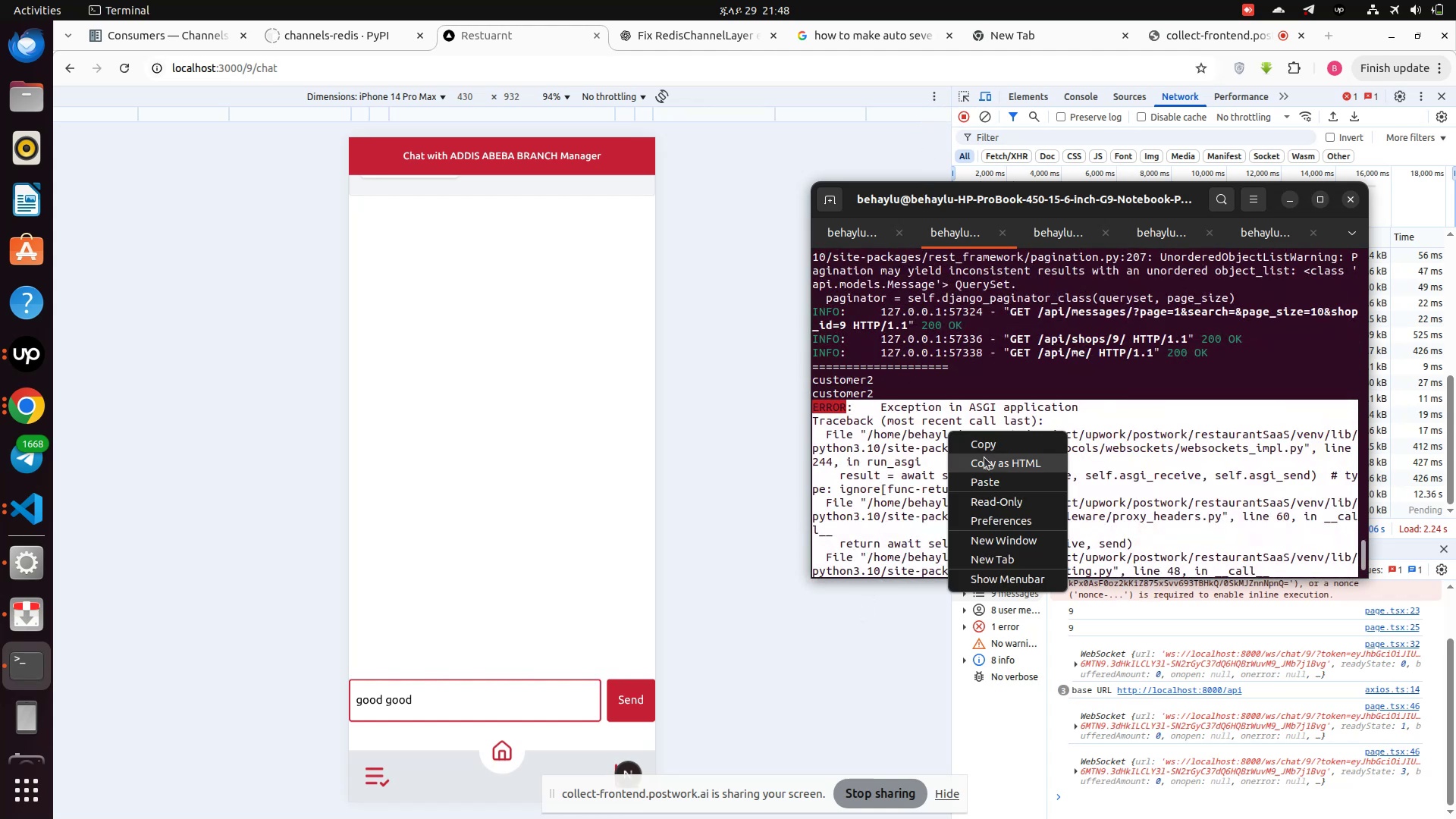 
left_click([984, 457])
 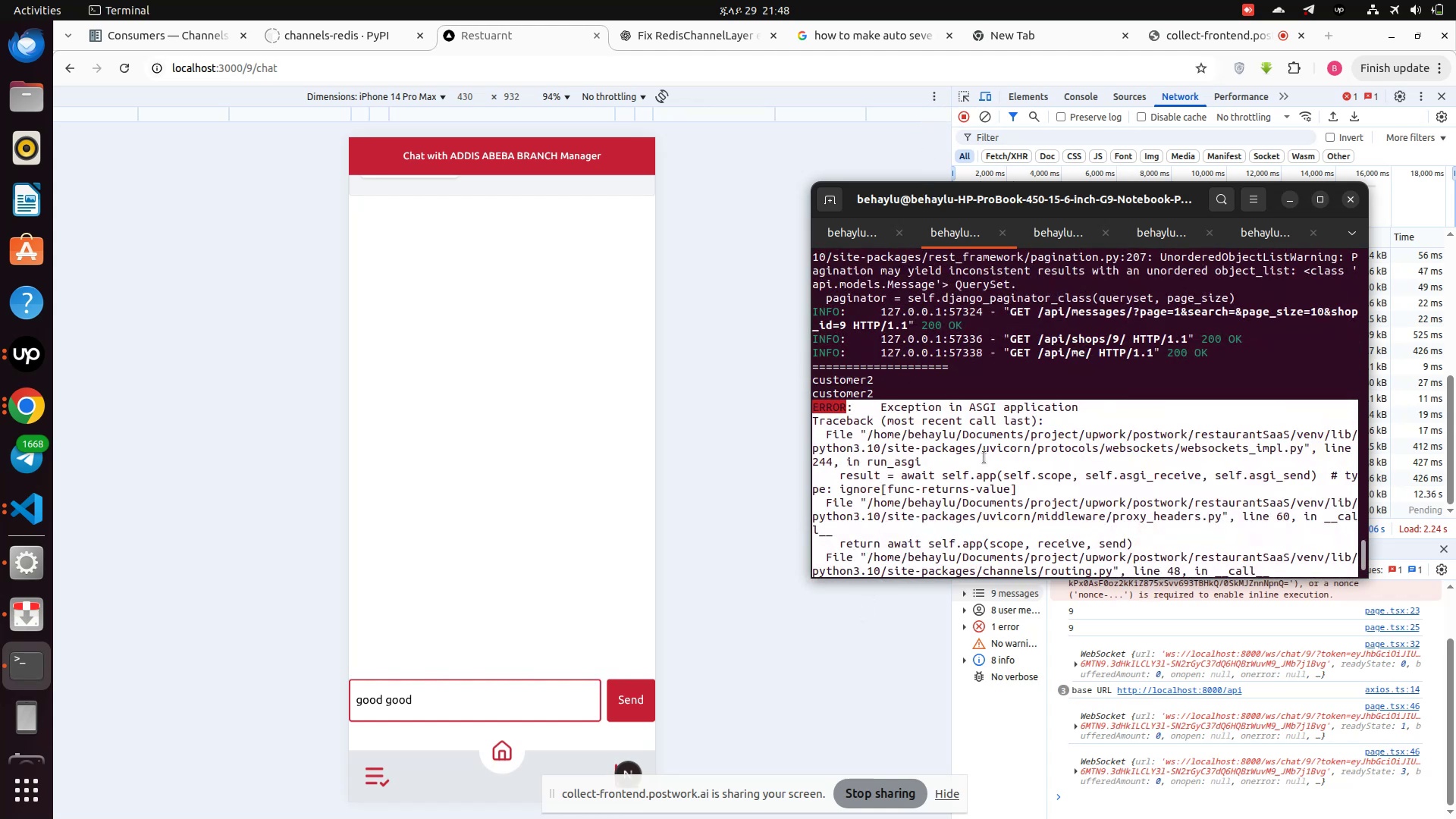 
right_click([984, 457])
 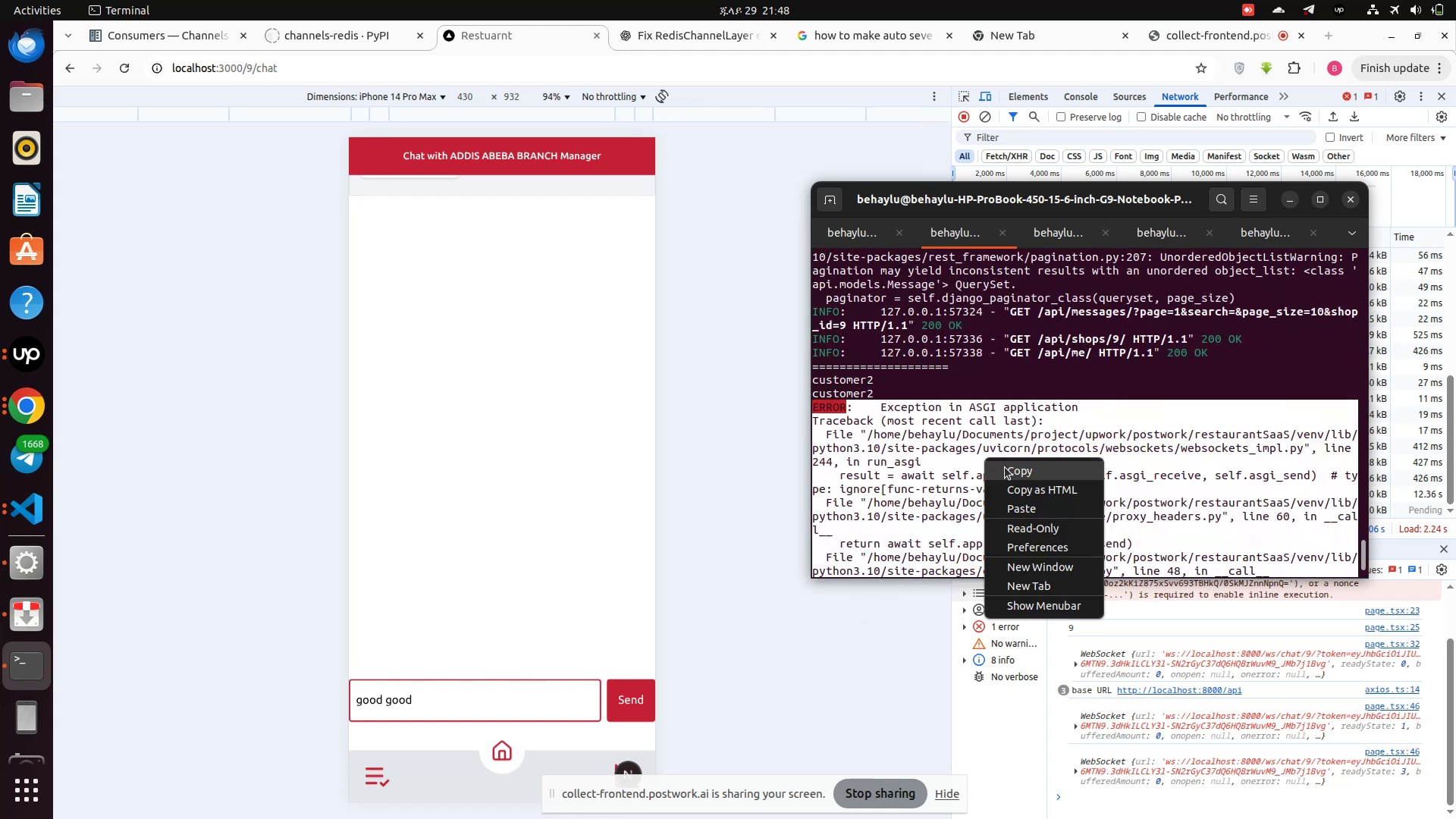 
left_click([1006, 468])
 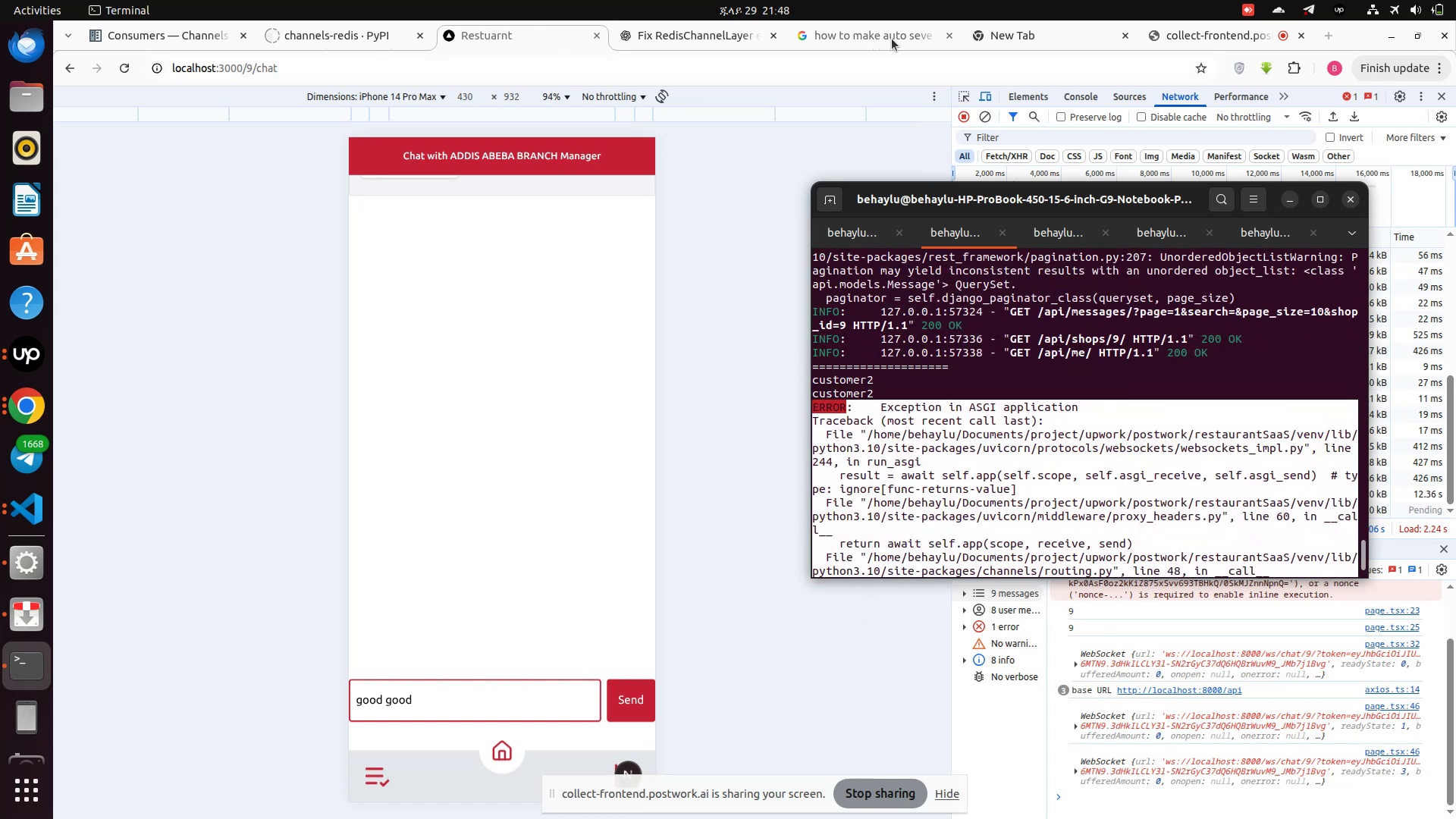 
left_click([994, 27])
 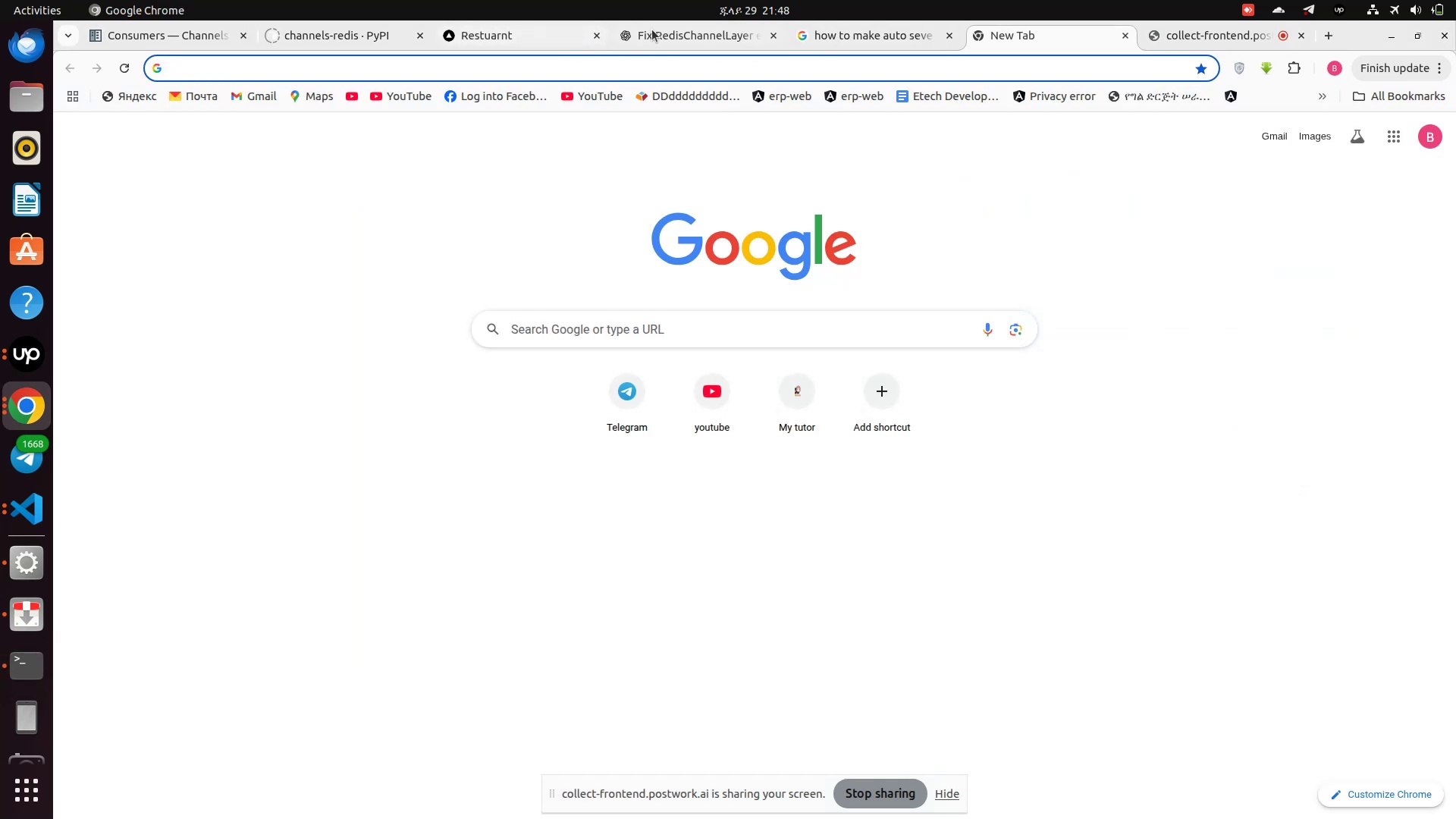 
left_click([656, 29])
 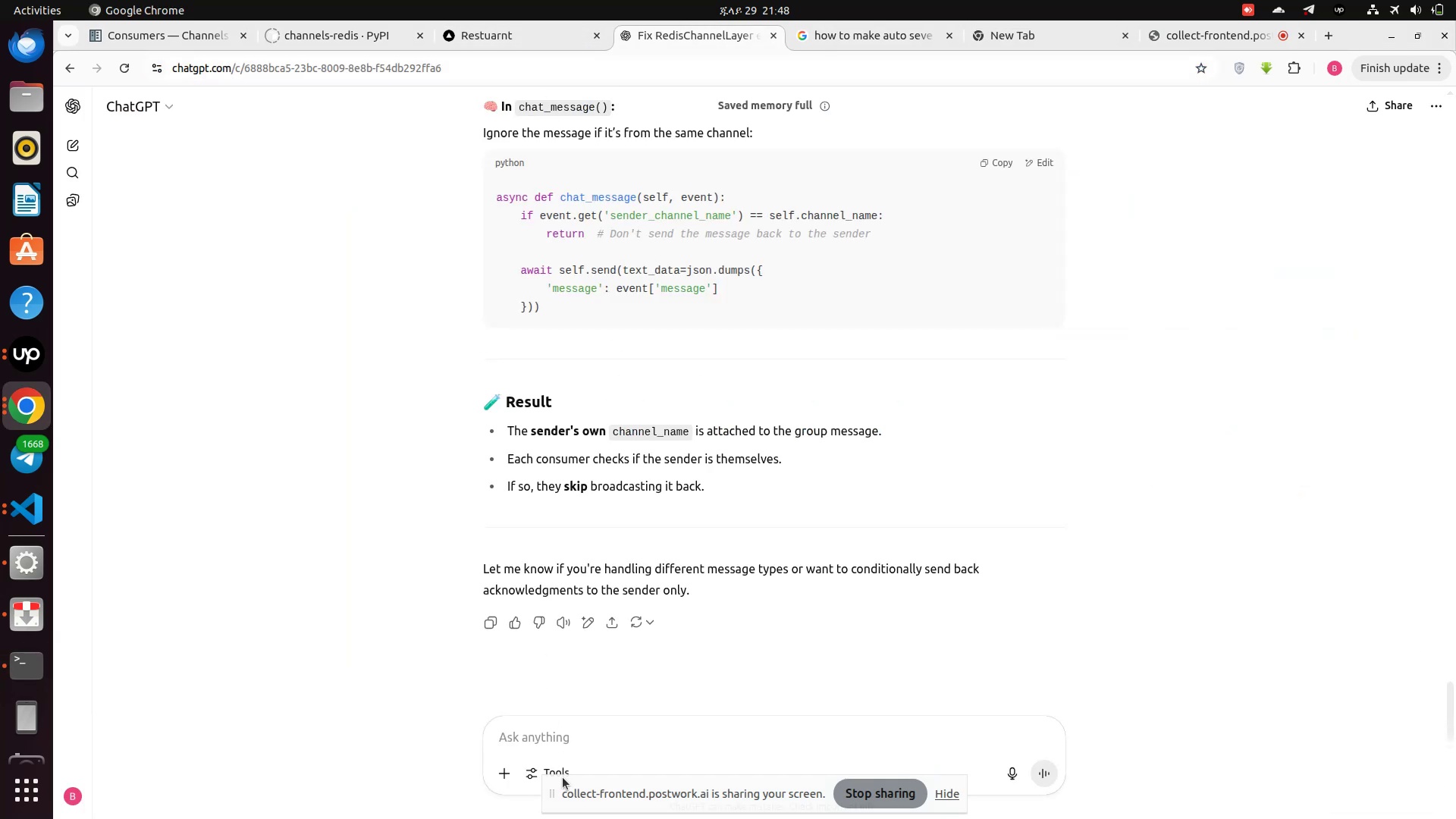 
left_click([557, 739])
 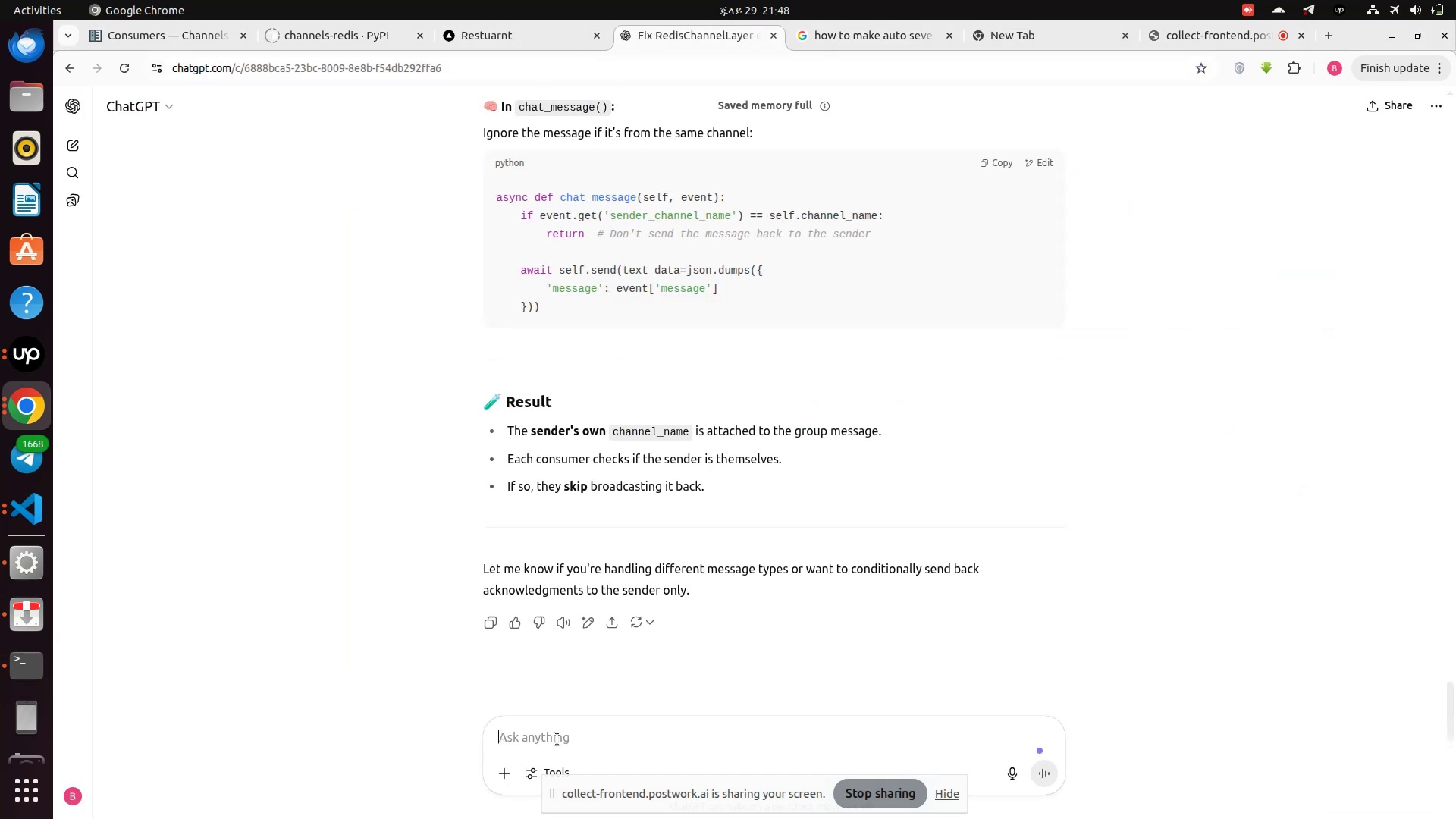 
key(Control+V)
 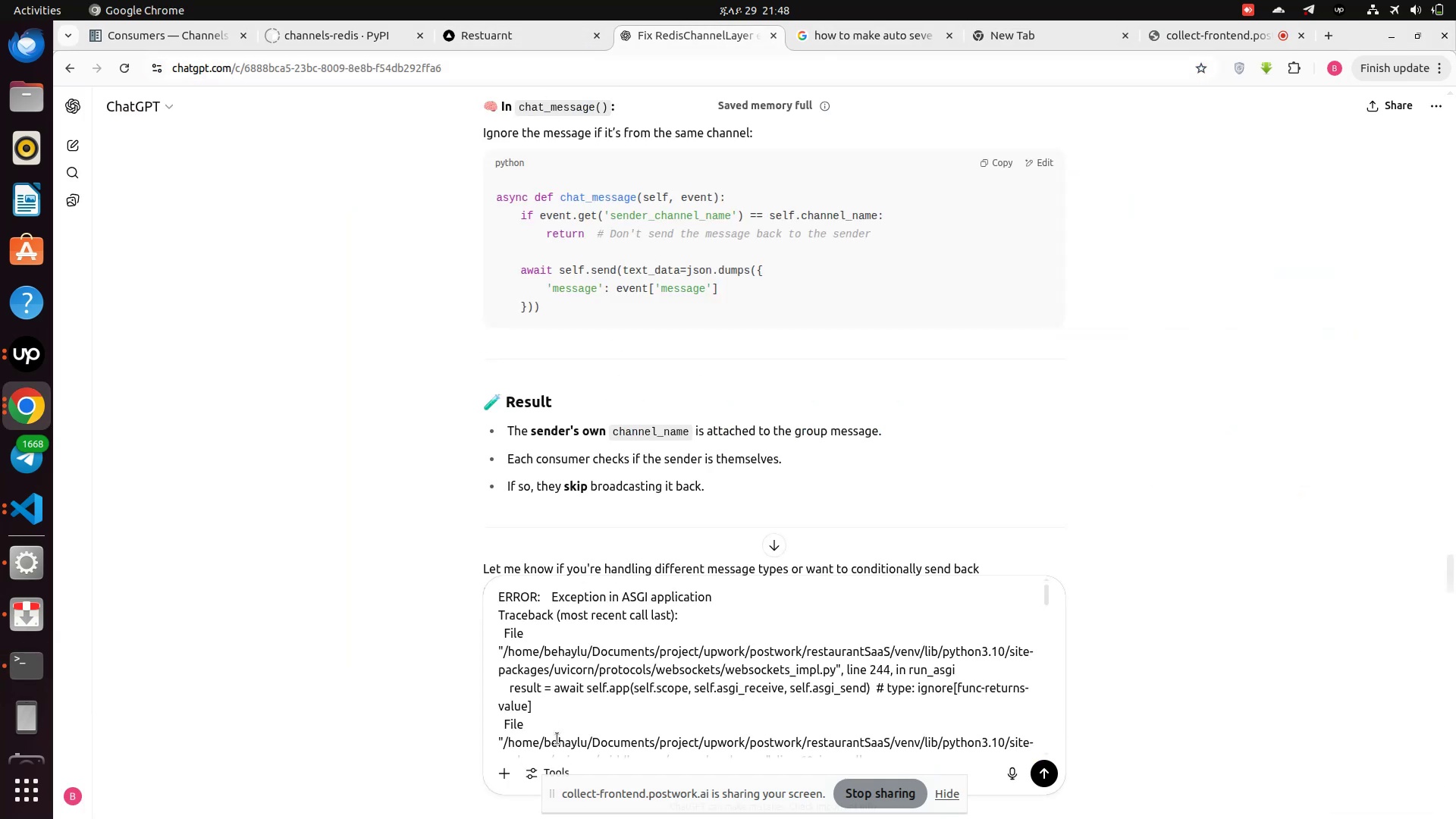 
key(Enter)
 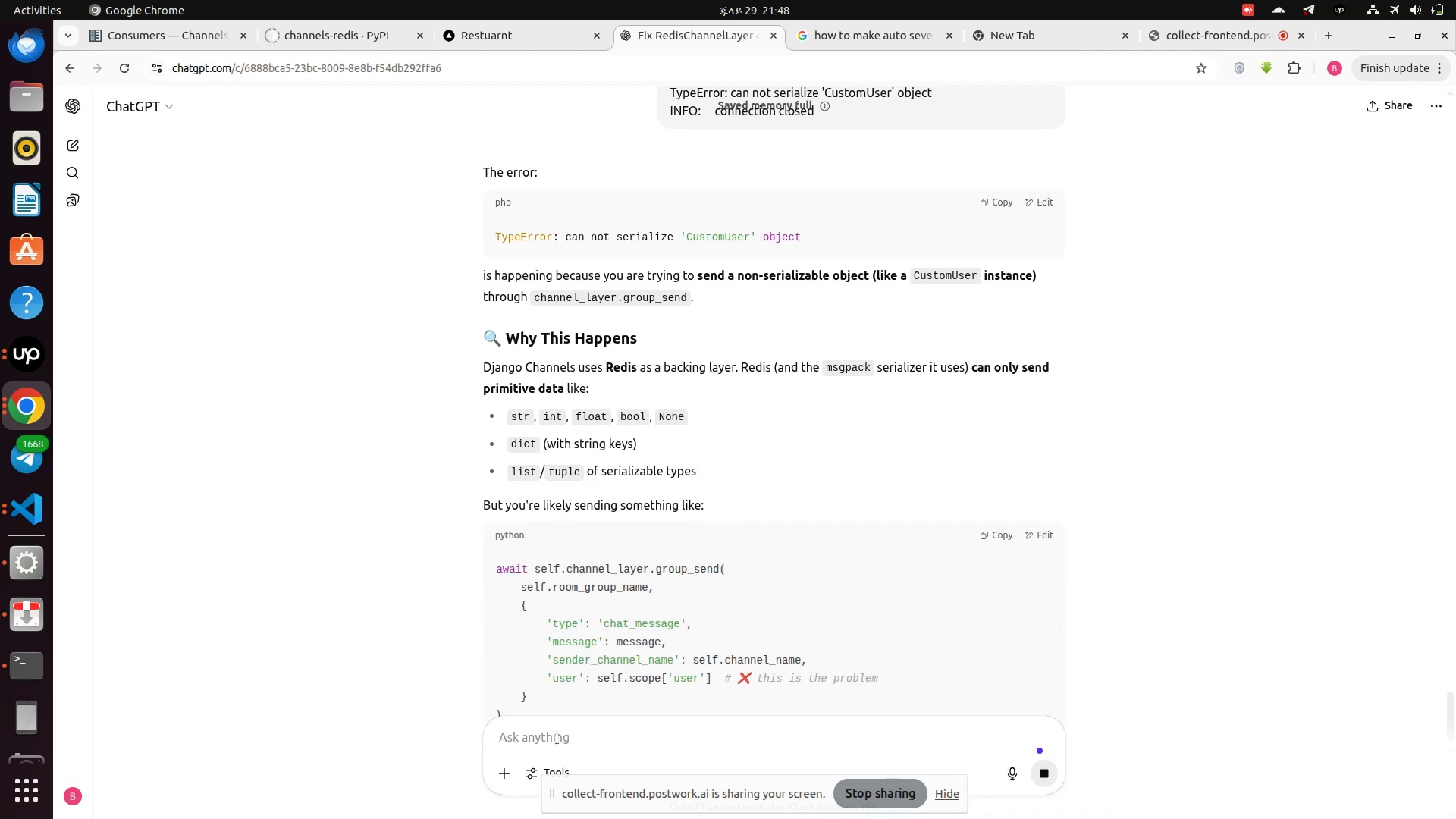 
wait(14.83)
 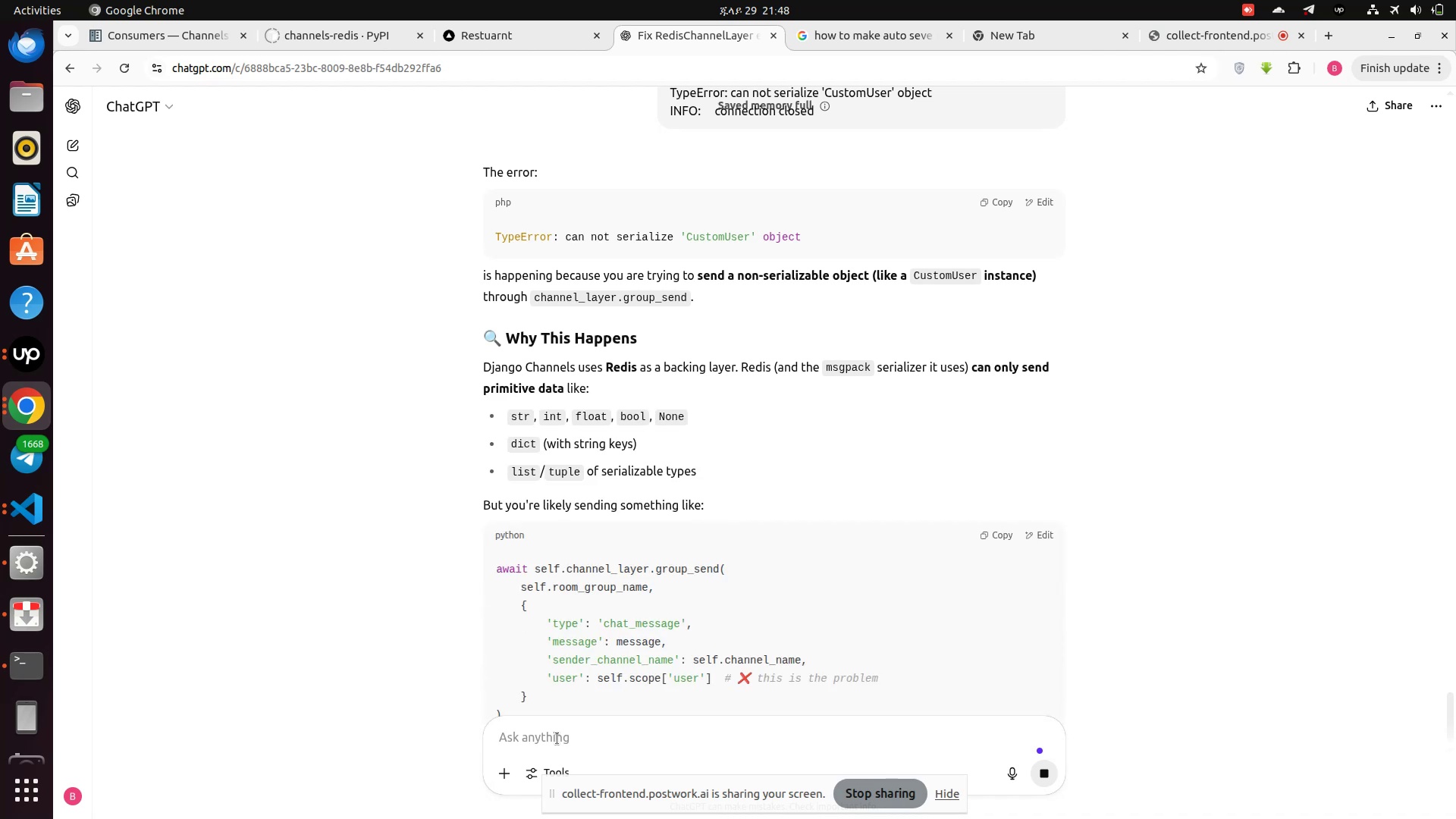 
left_click([40, 507])
 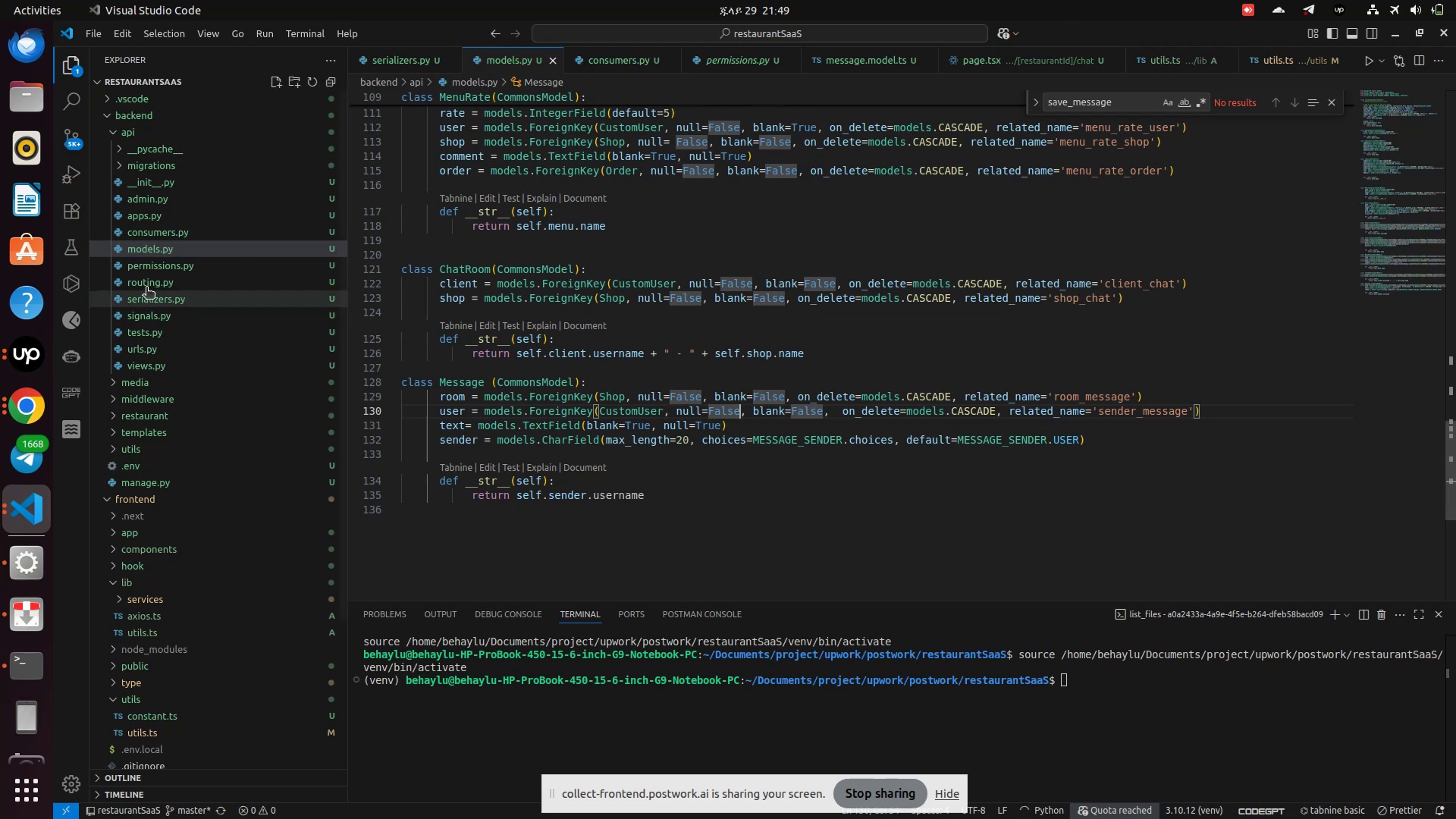 
left_click([152, 233])
 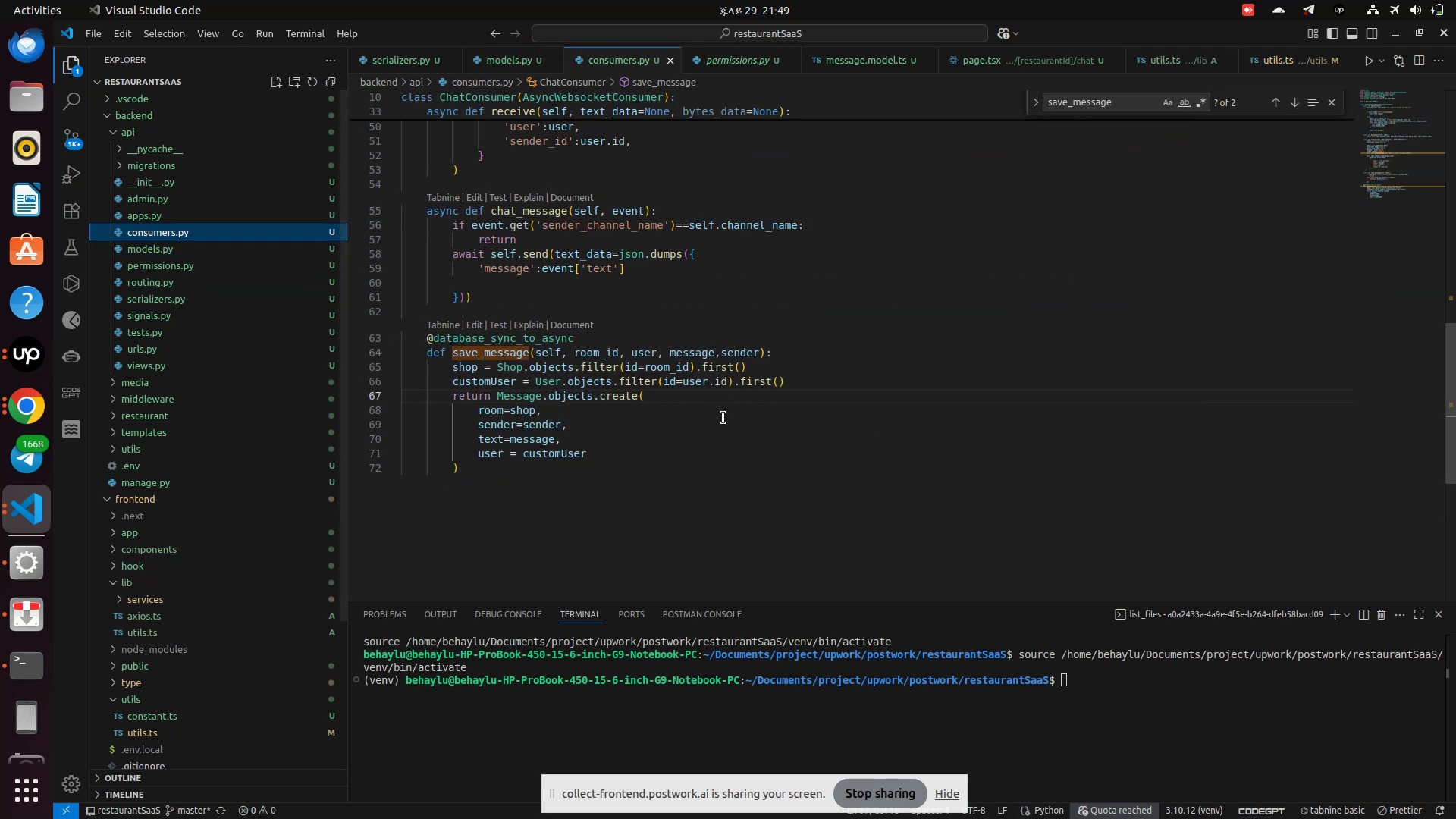 
scroll: coordinate [723, 418], scroll_direction: up, amount: 3.0
 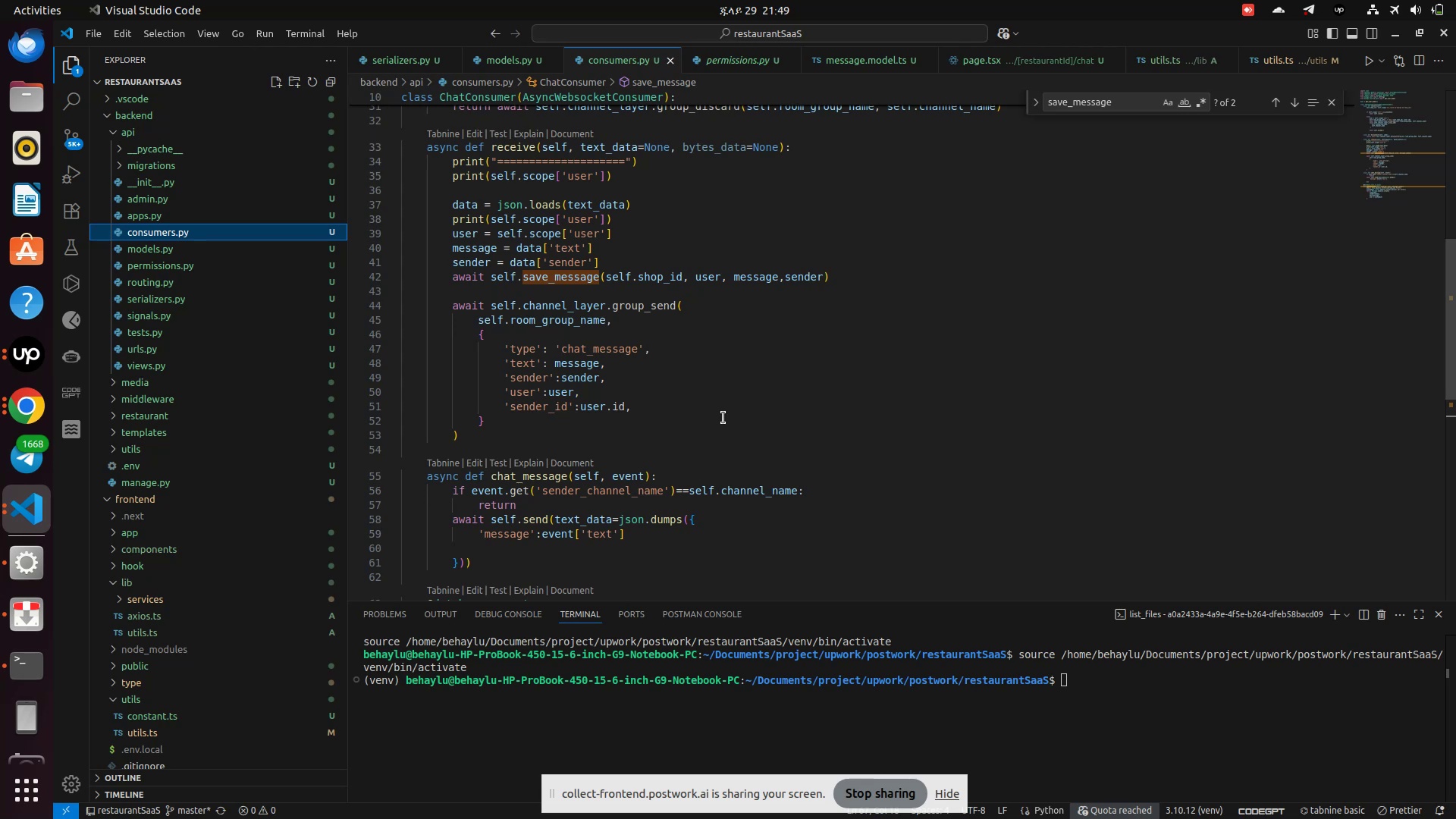 
wait(19.92)
 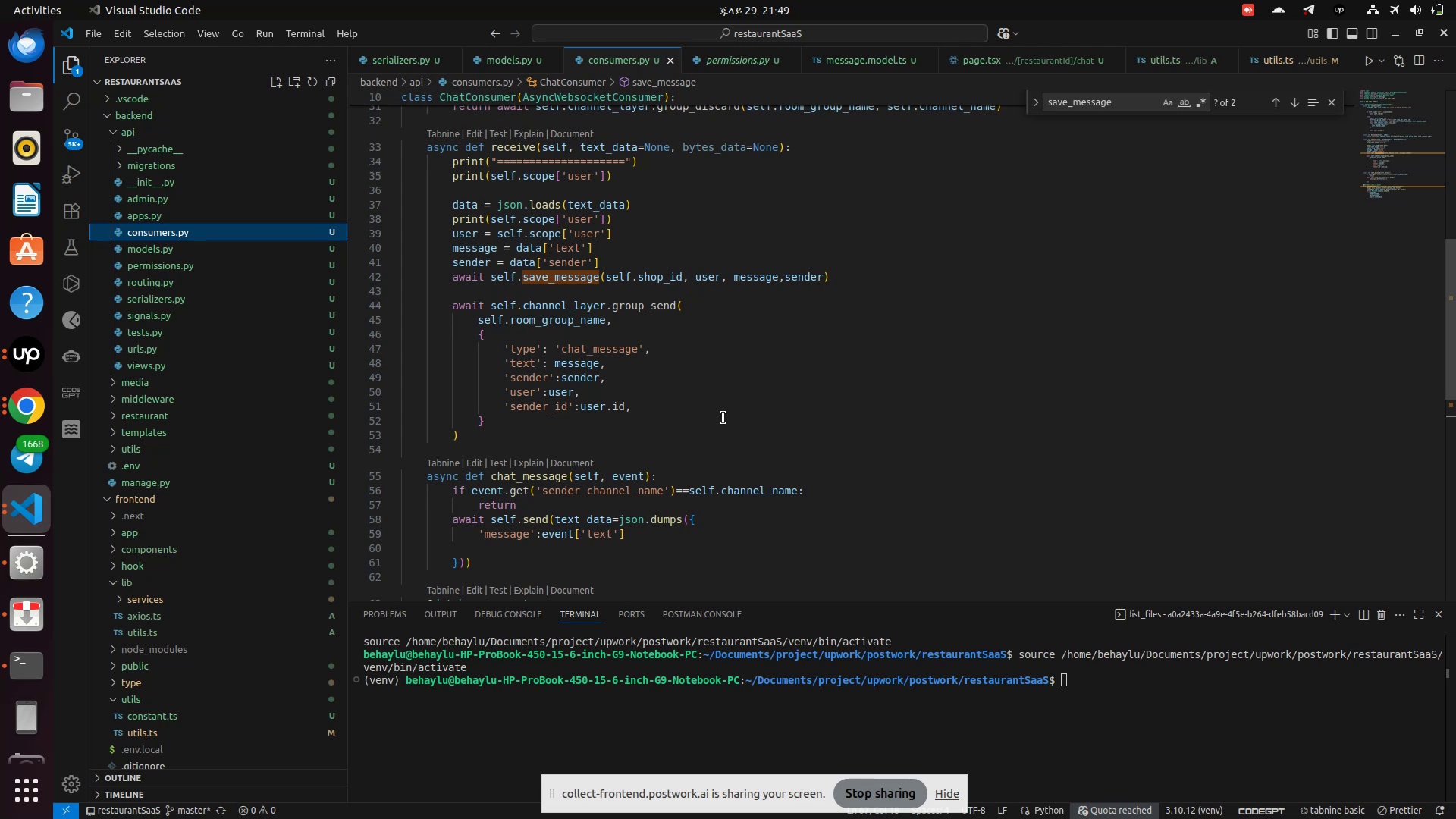 
scroll: coordinate [690, 406], scroll_direction: up, amount: 1.0
 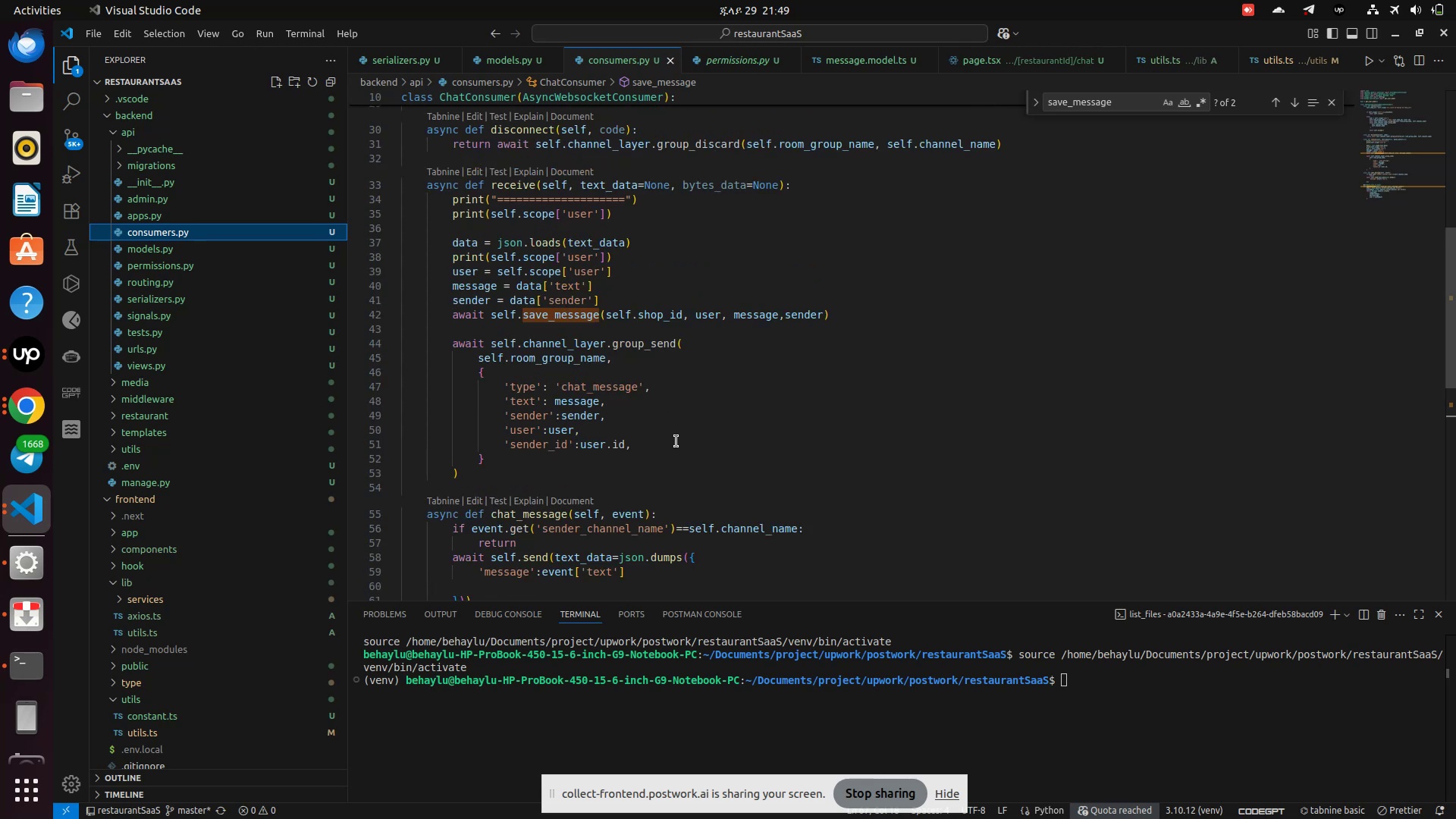 
key(Control+Z)
 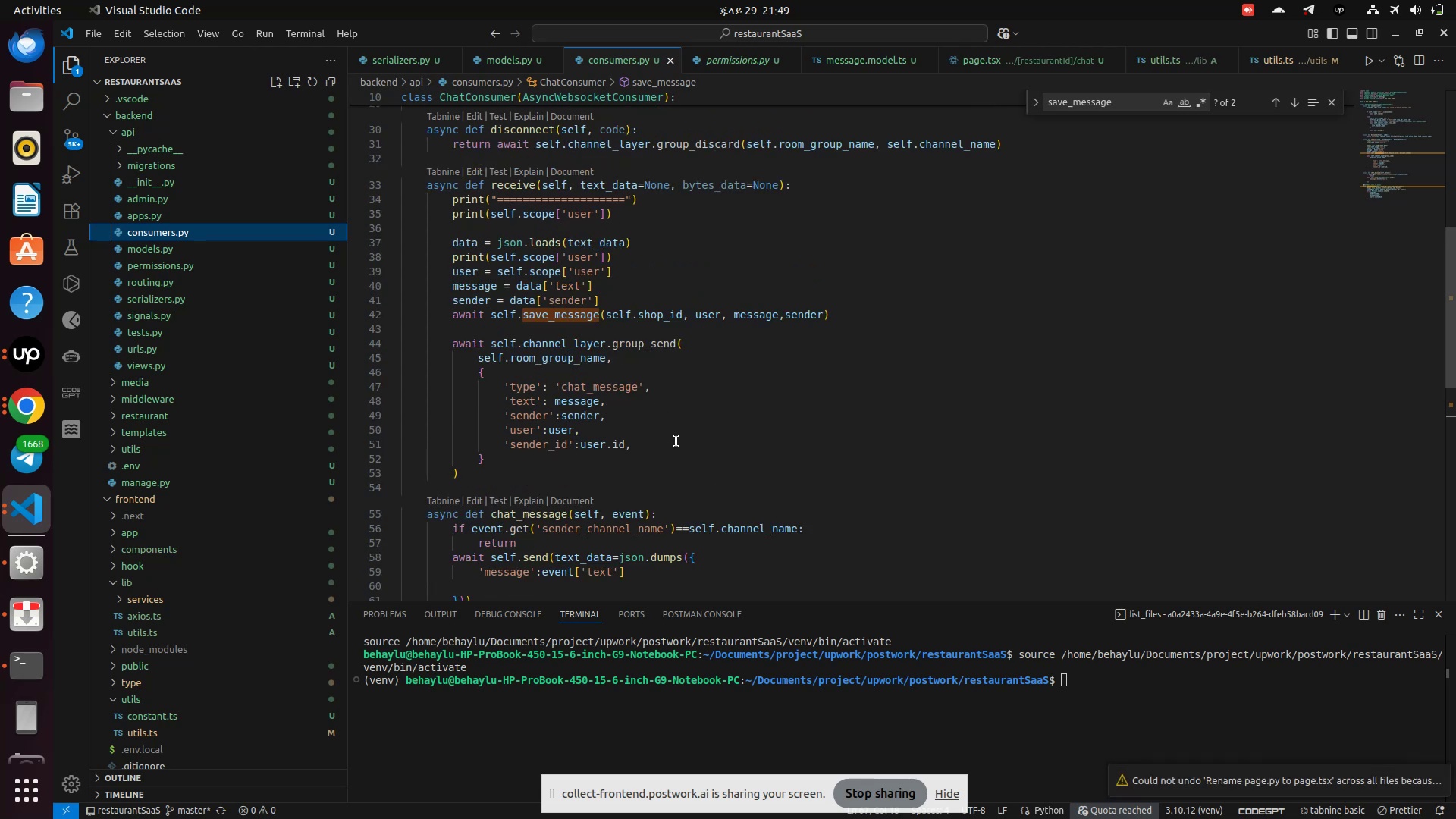 
key(Control+Z)
 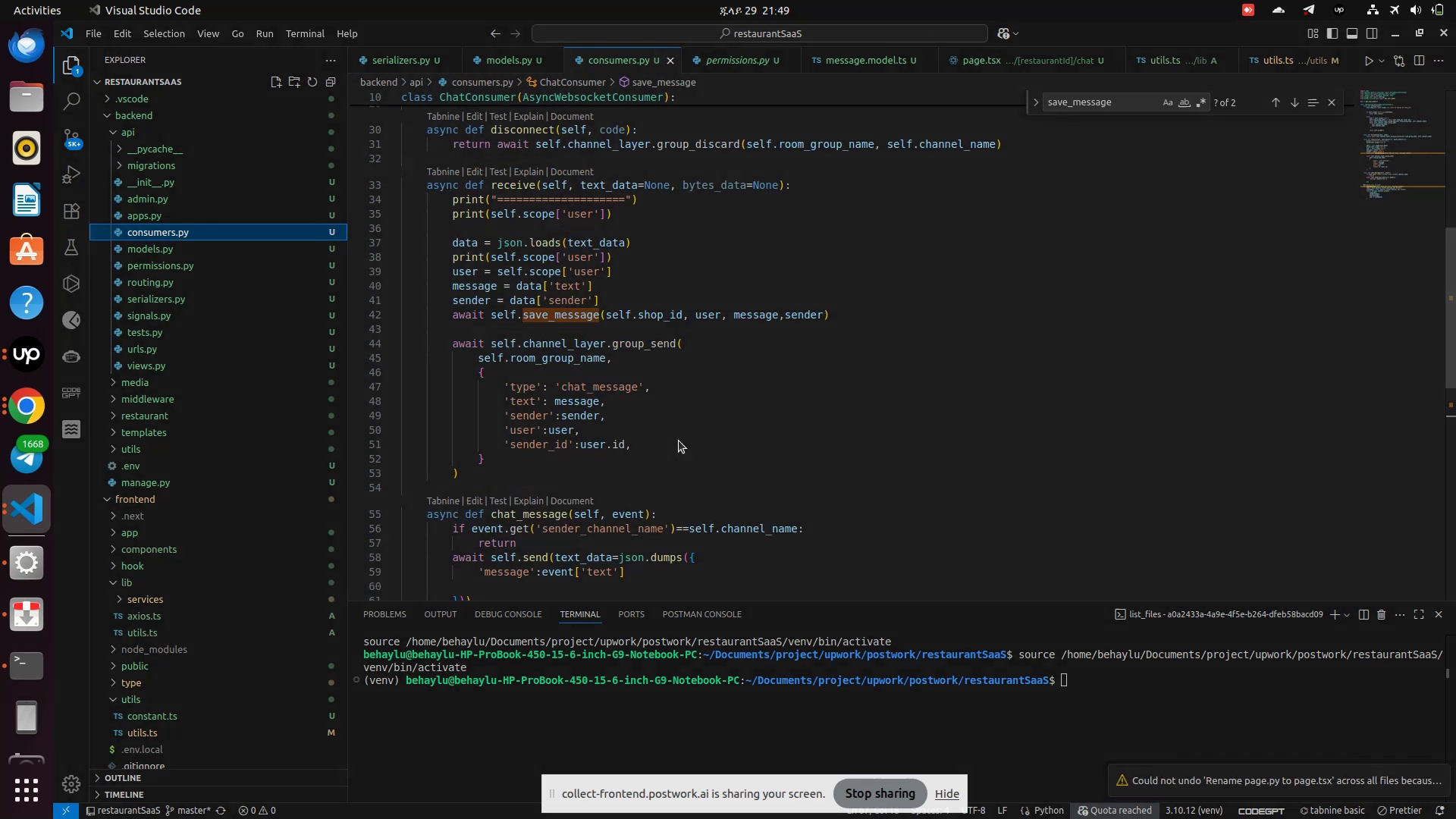 
hold_key(key=ControlLeft, duration=0.47)
 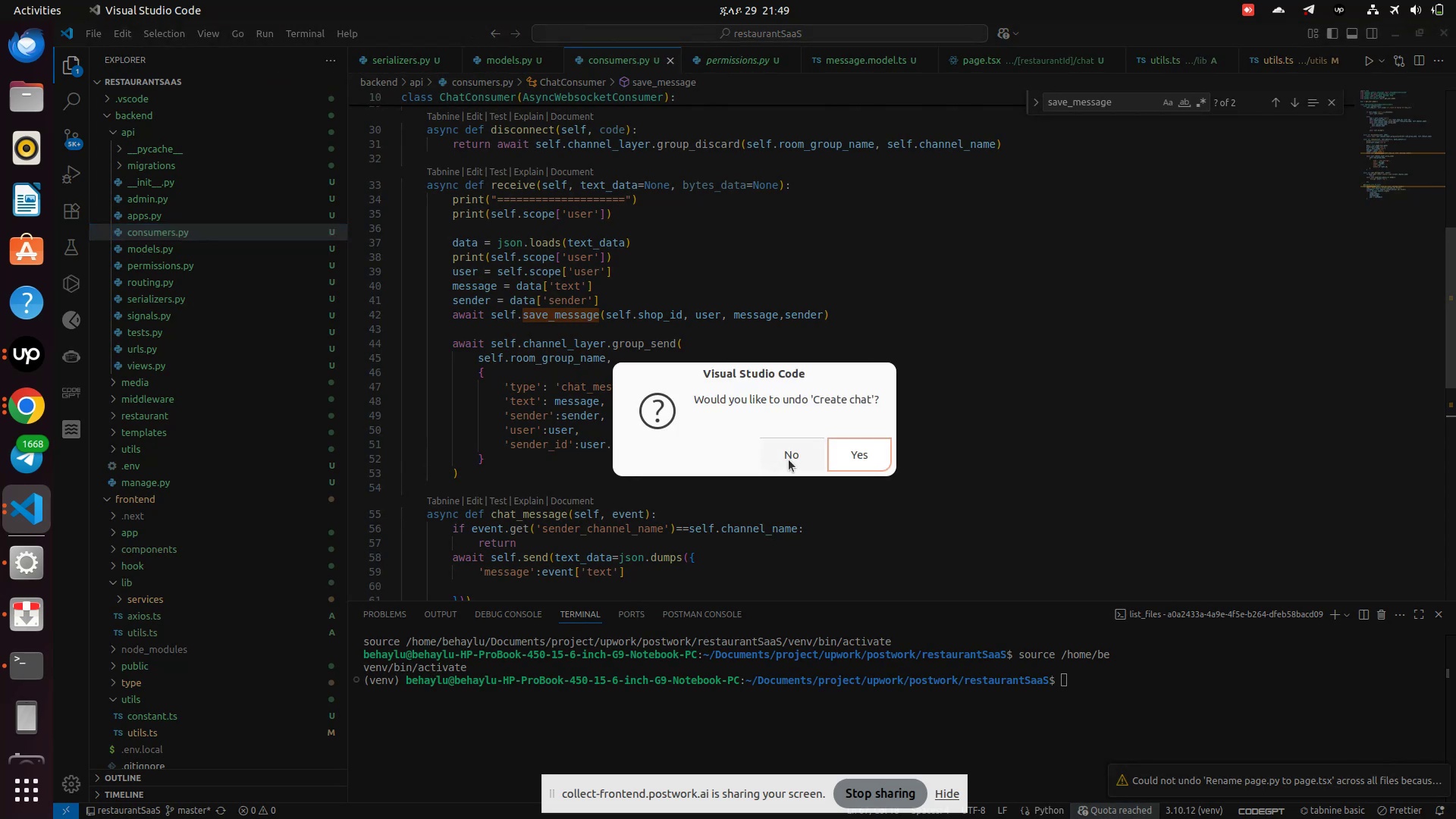 
left_click([789, 460])
 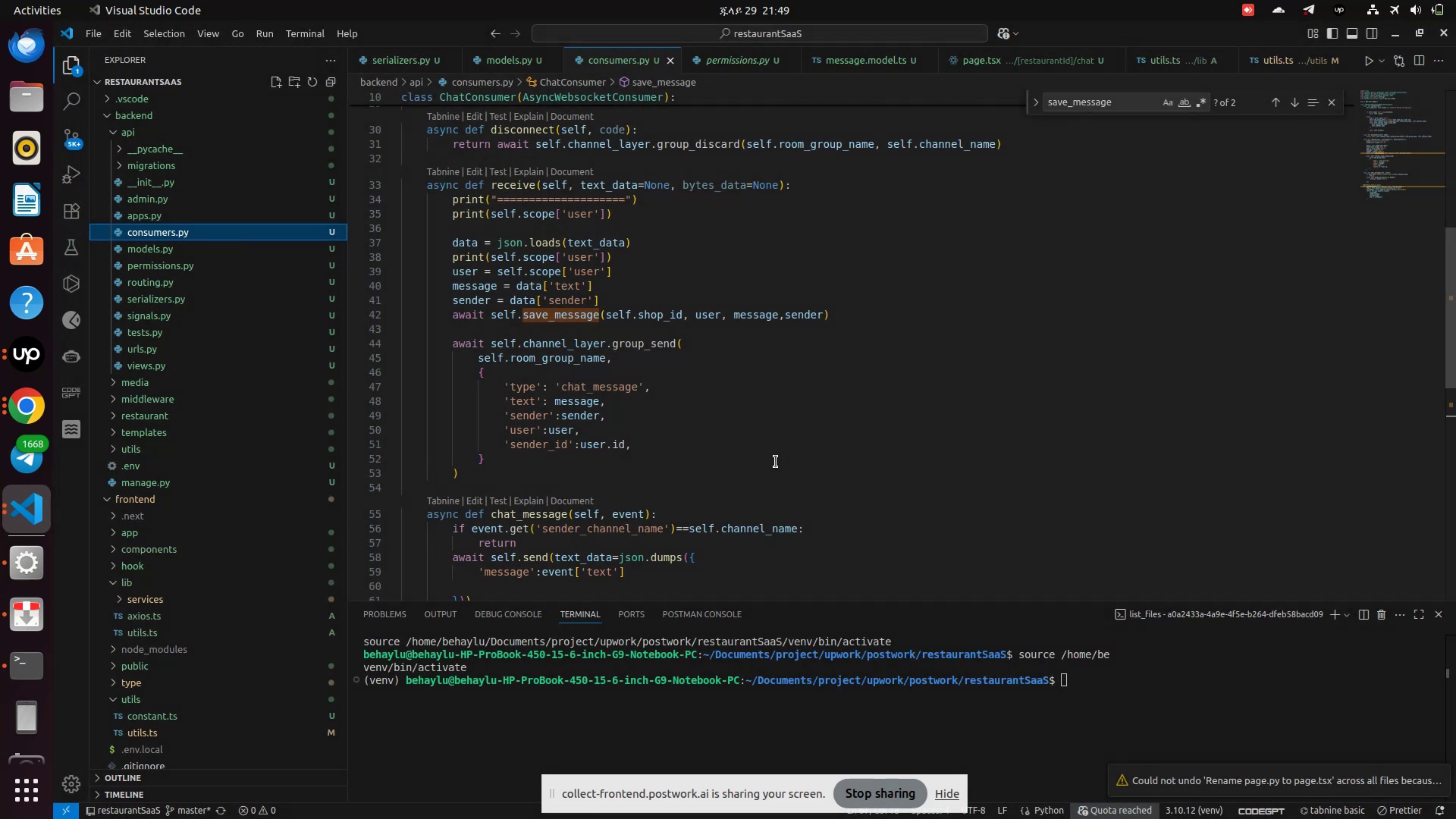 
left_click([774, 463])
 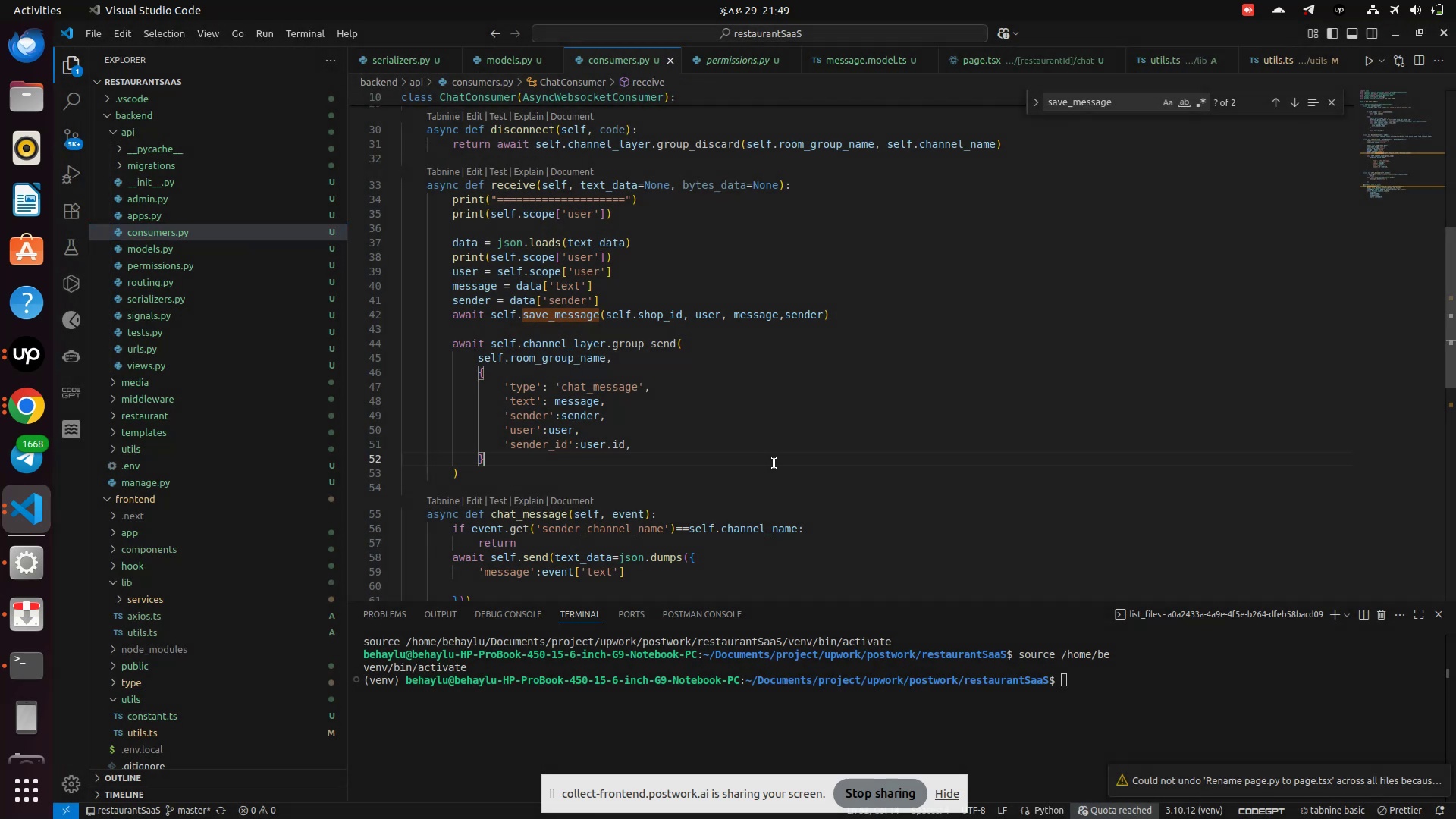 
key(Control+Z)
 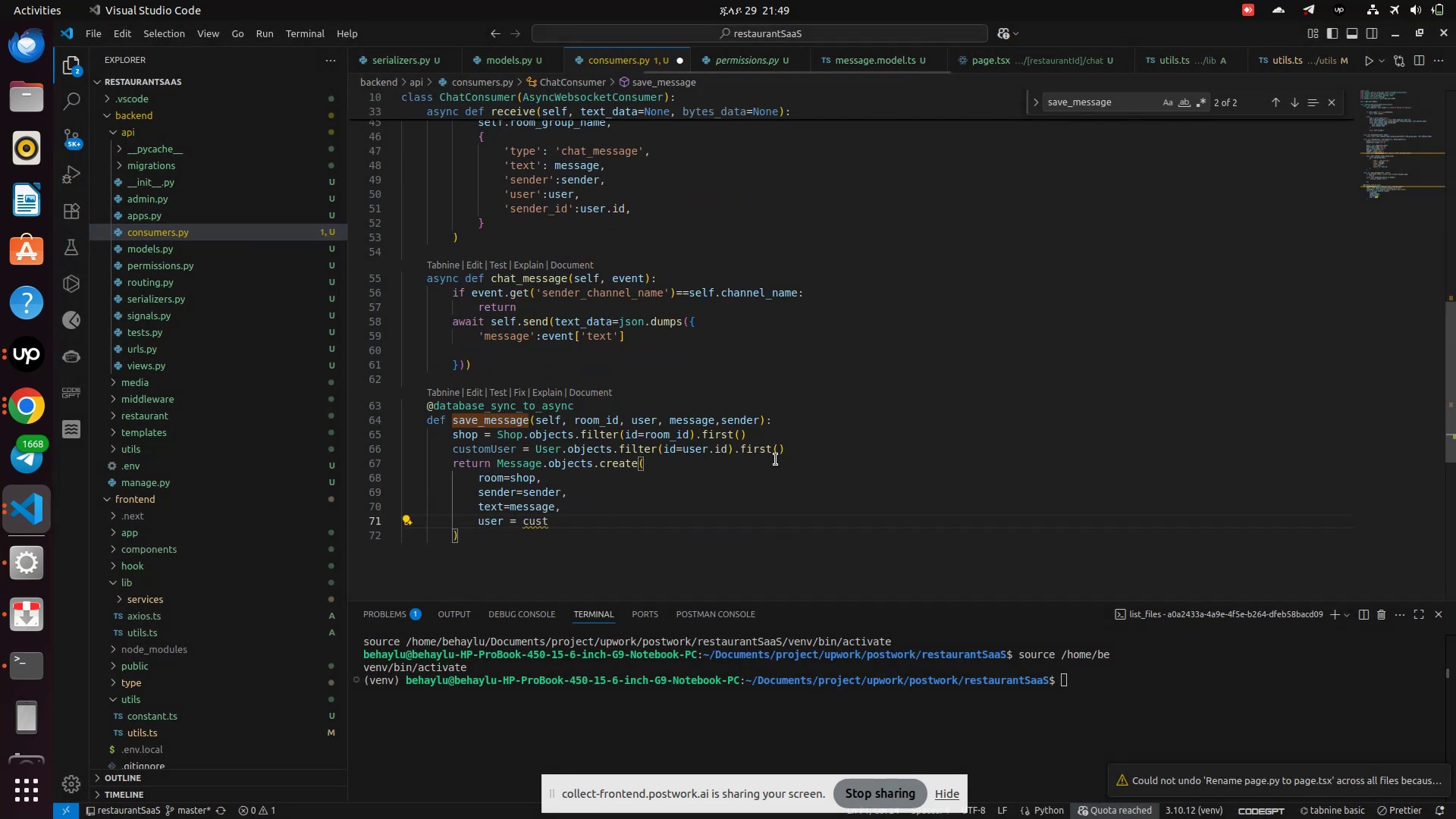 
key(Control+Z)
 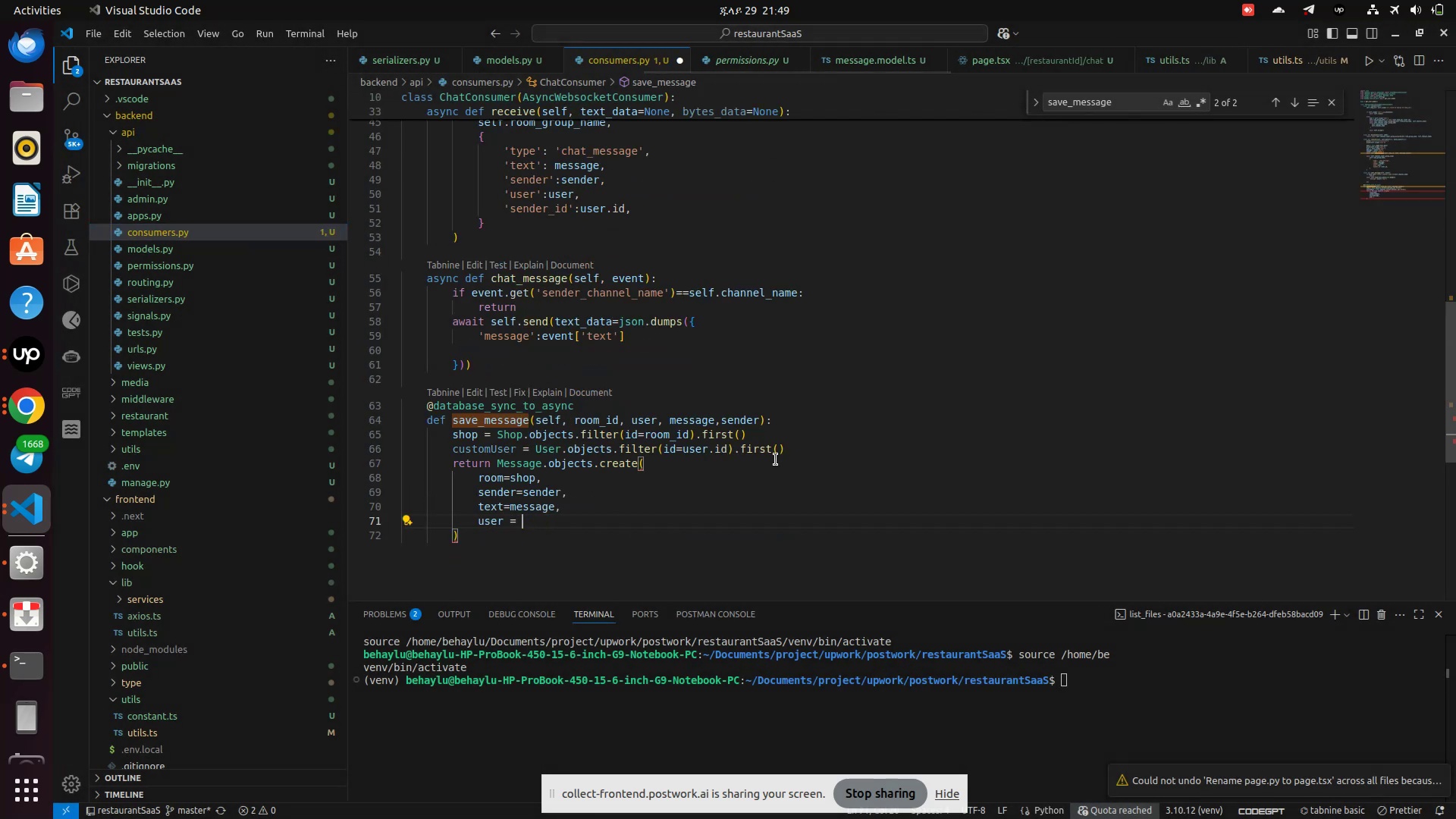 
key(Control+Z)
 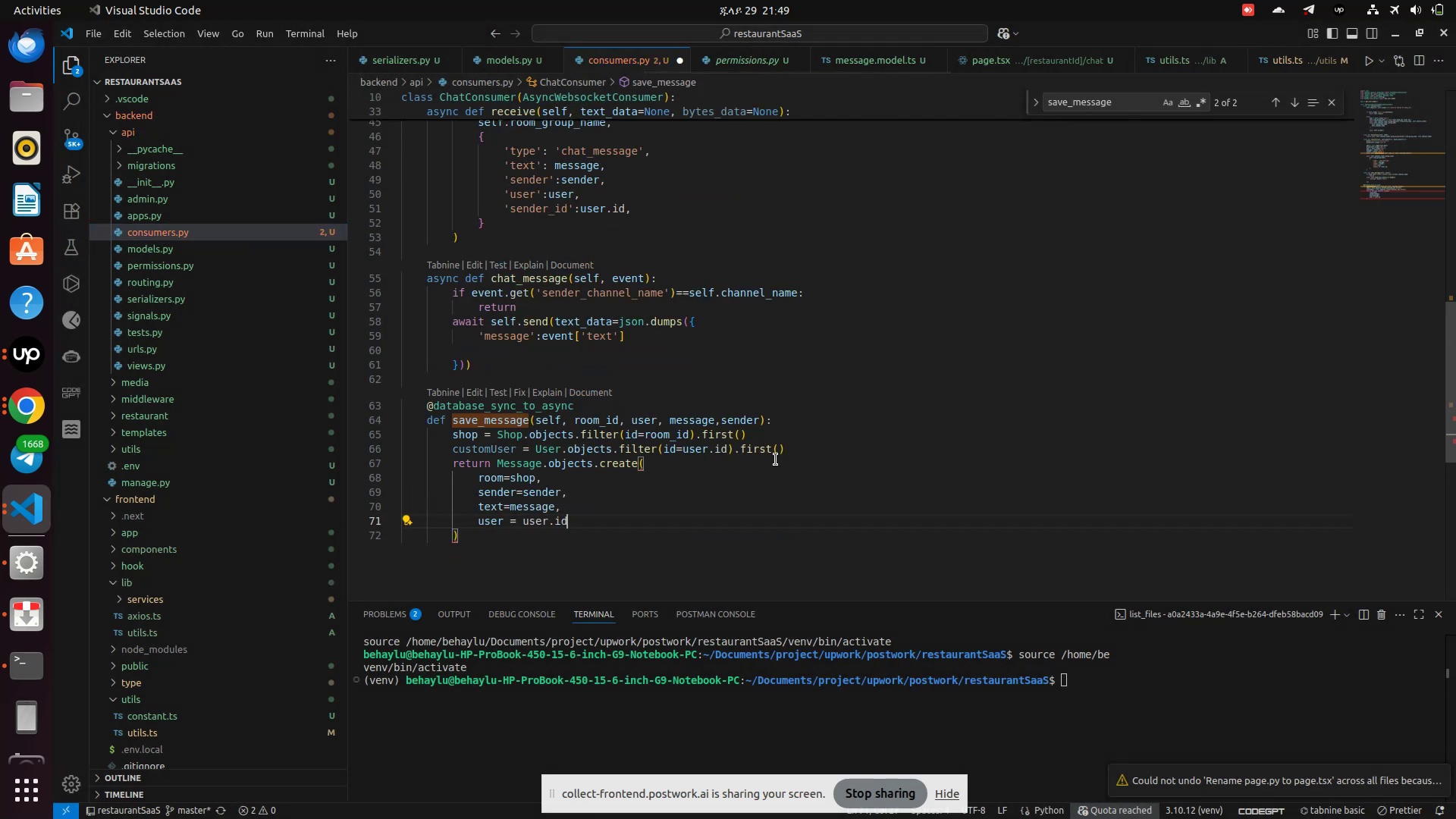 
key(Control+Z)
 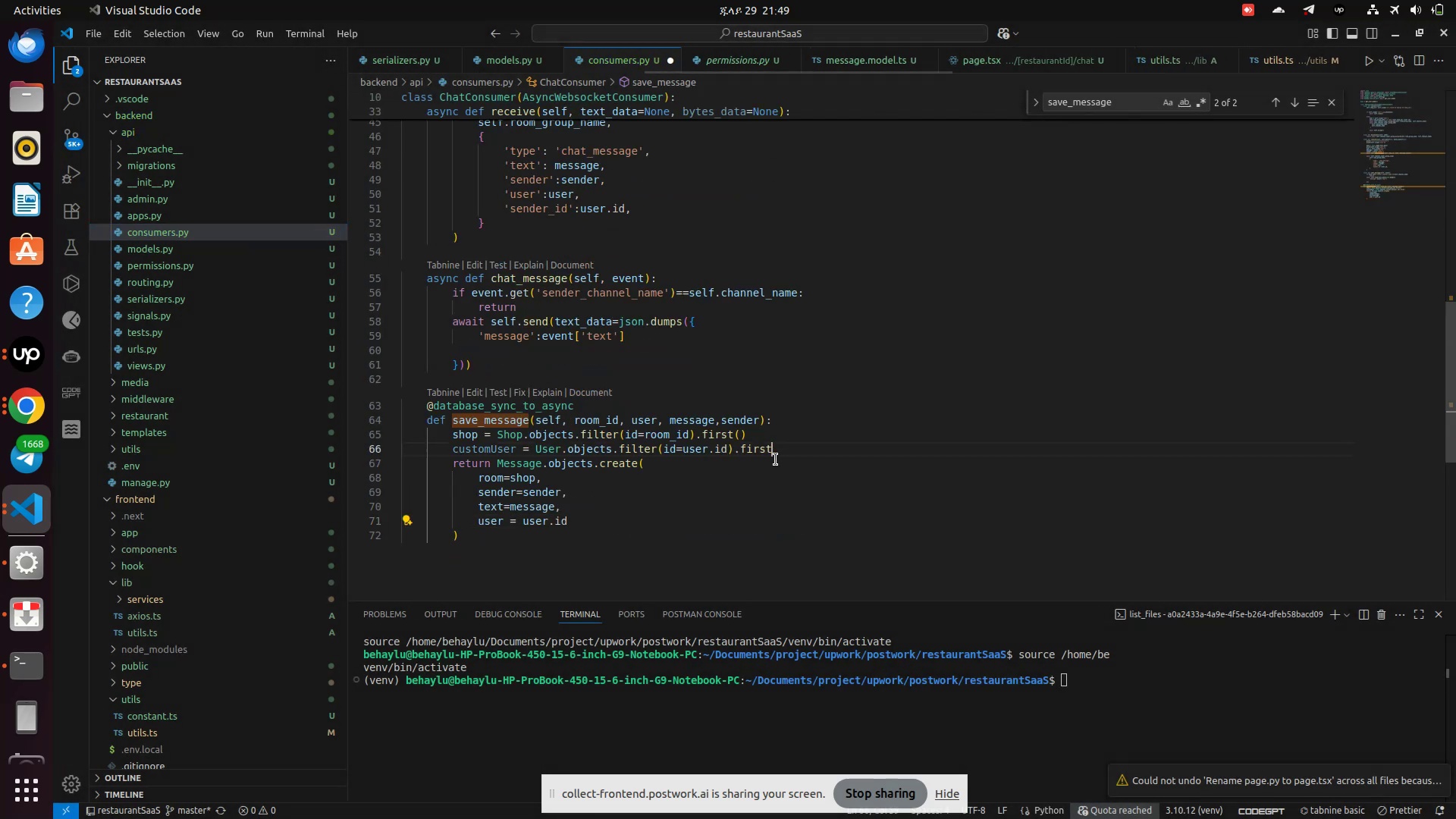 
key(Control+Z)
 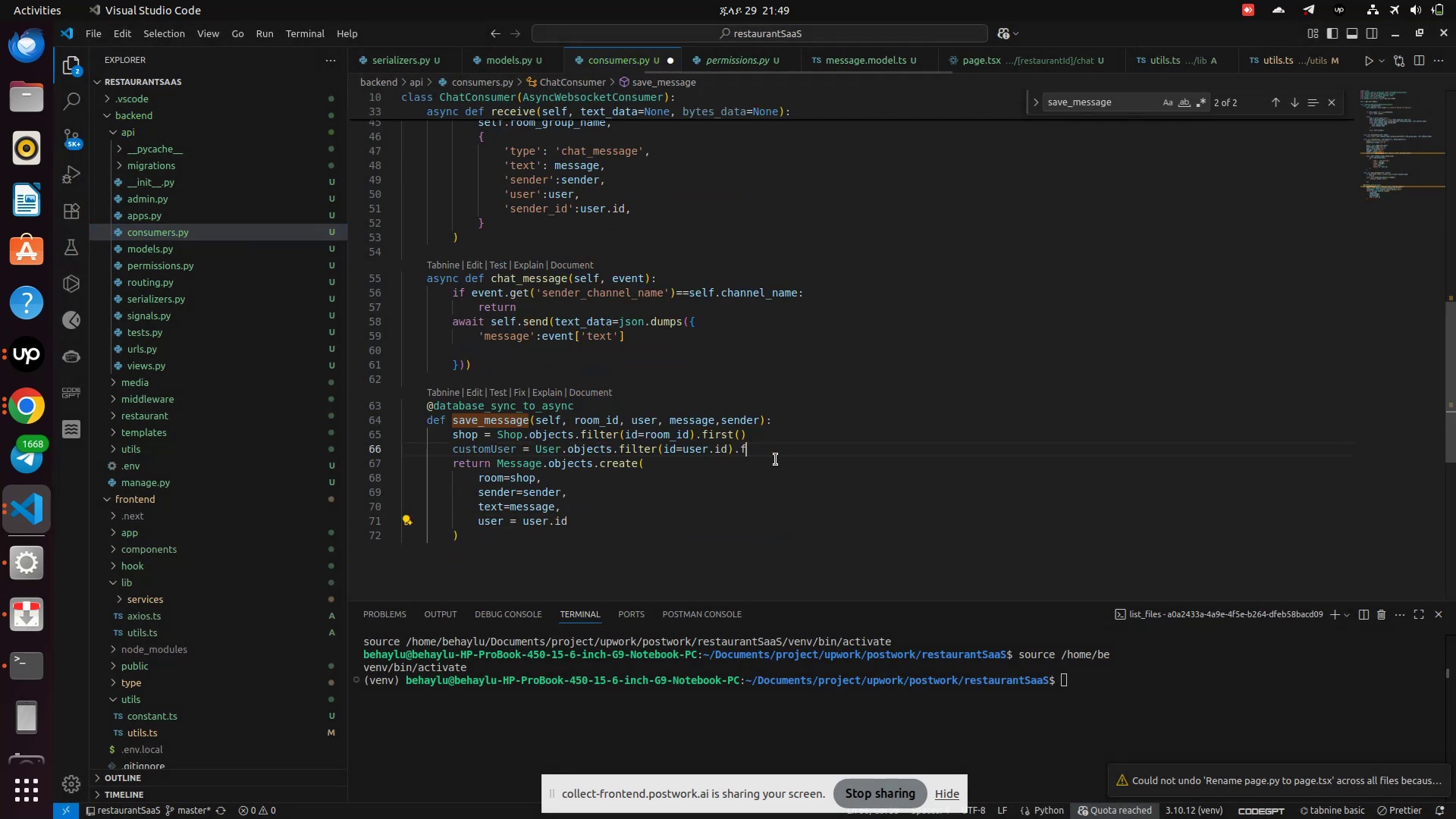 
key(Control+Z)
 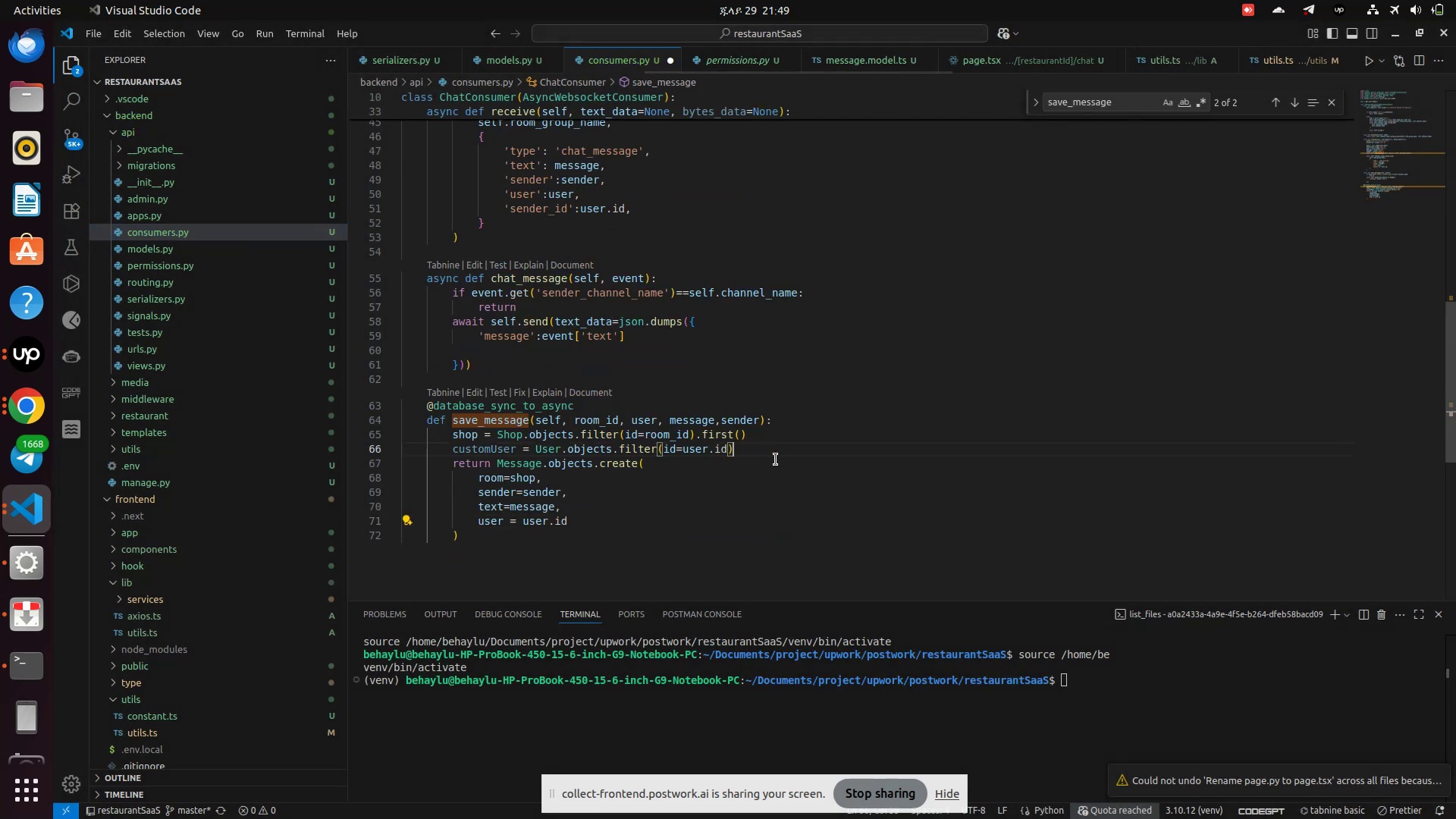 
key(Control+Z)
 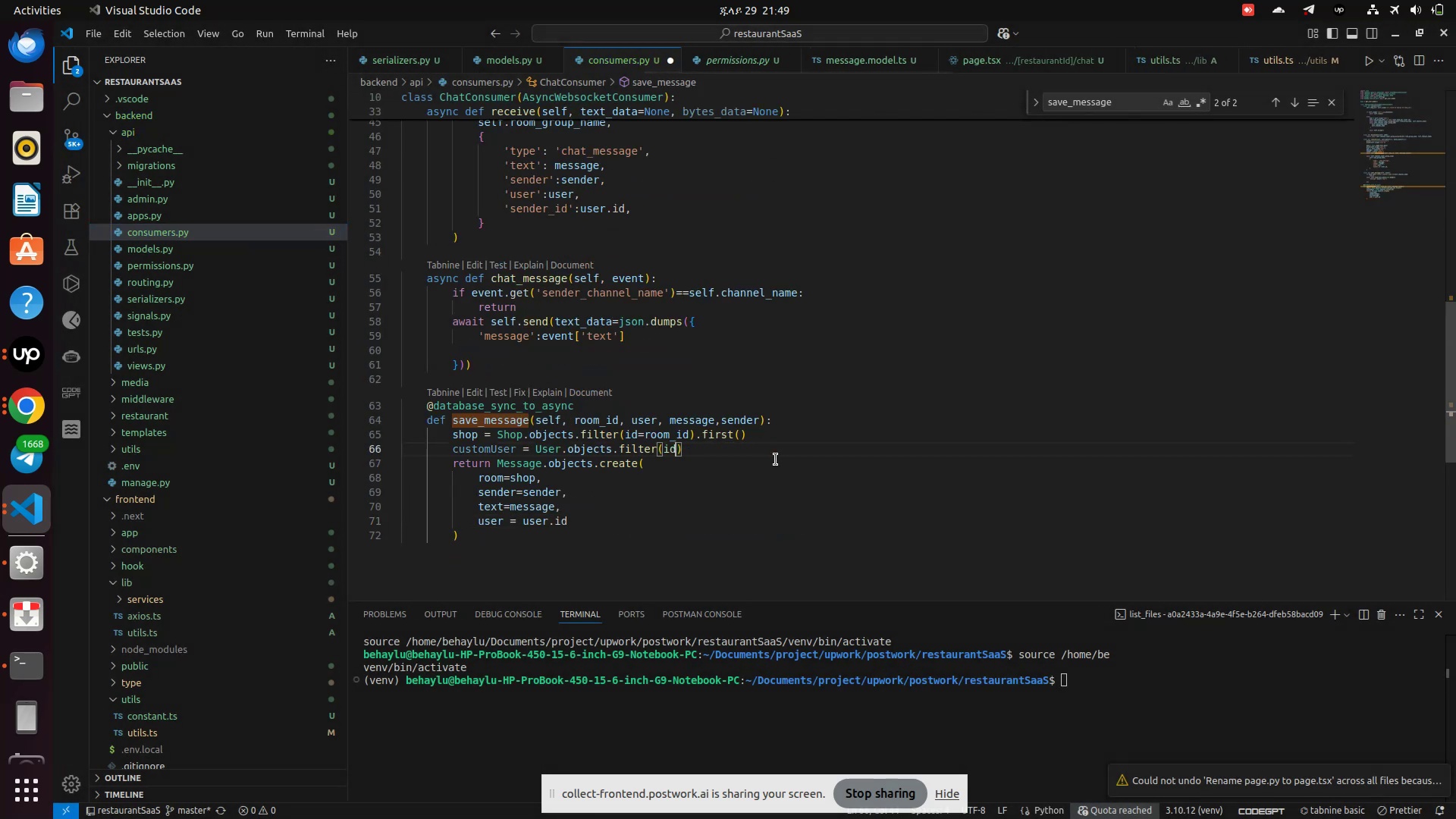 
key(Control+Z)
 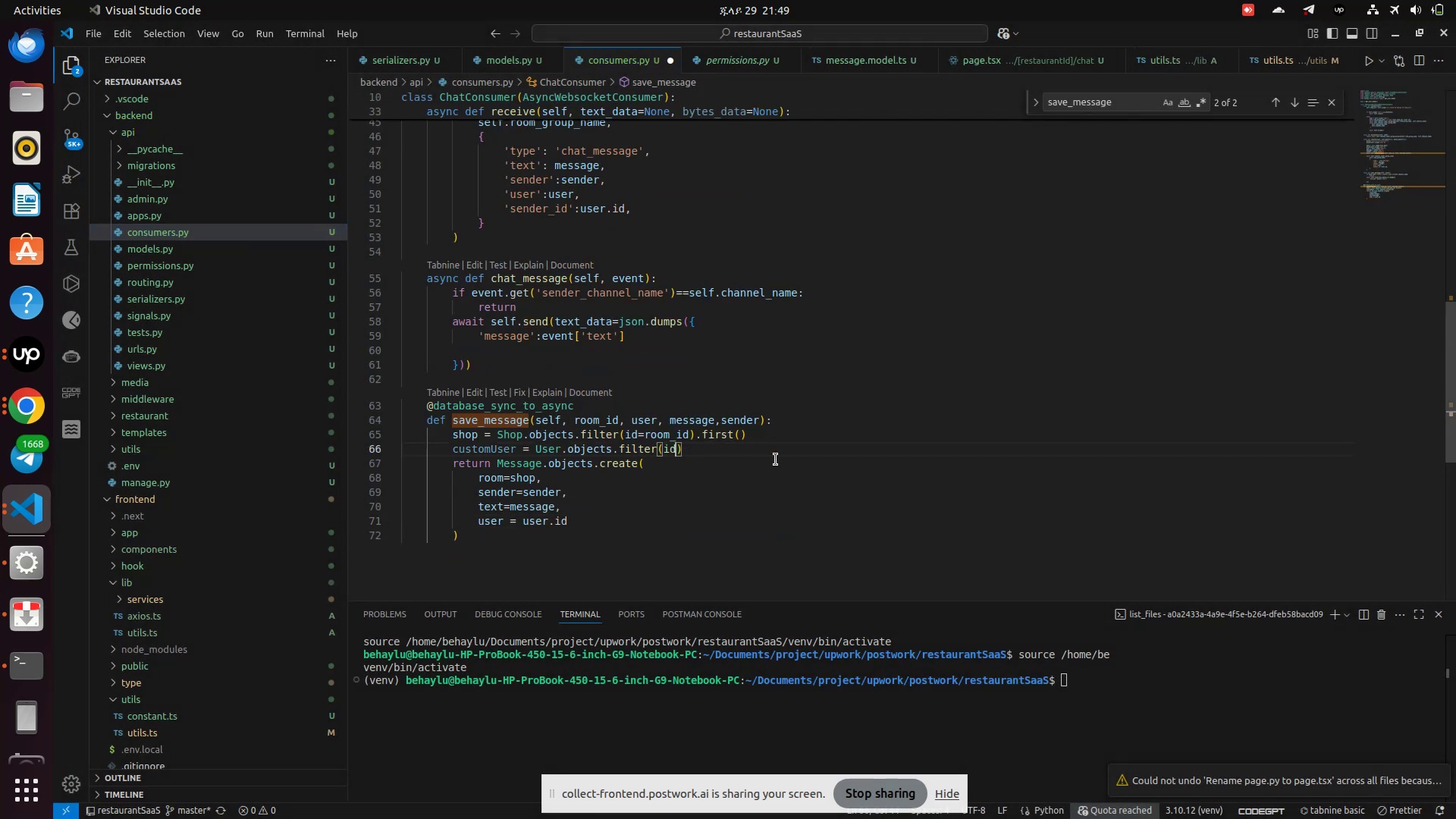 
key(Control+Z)
 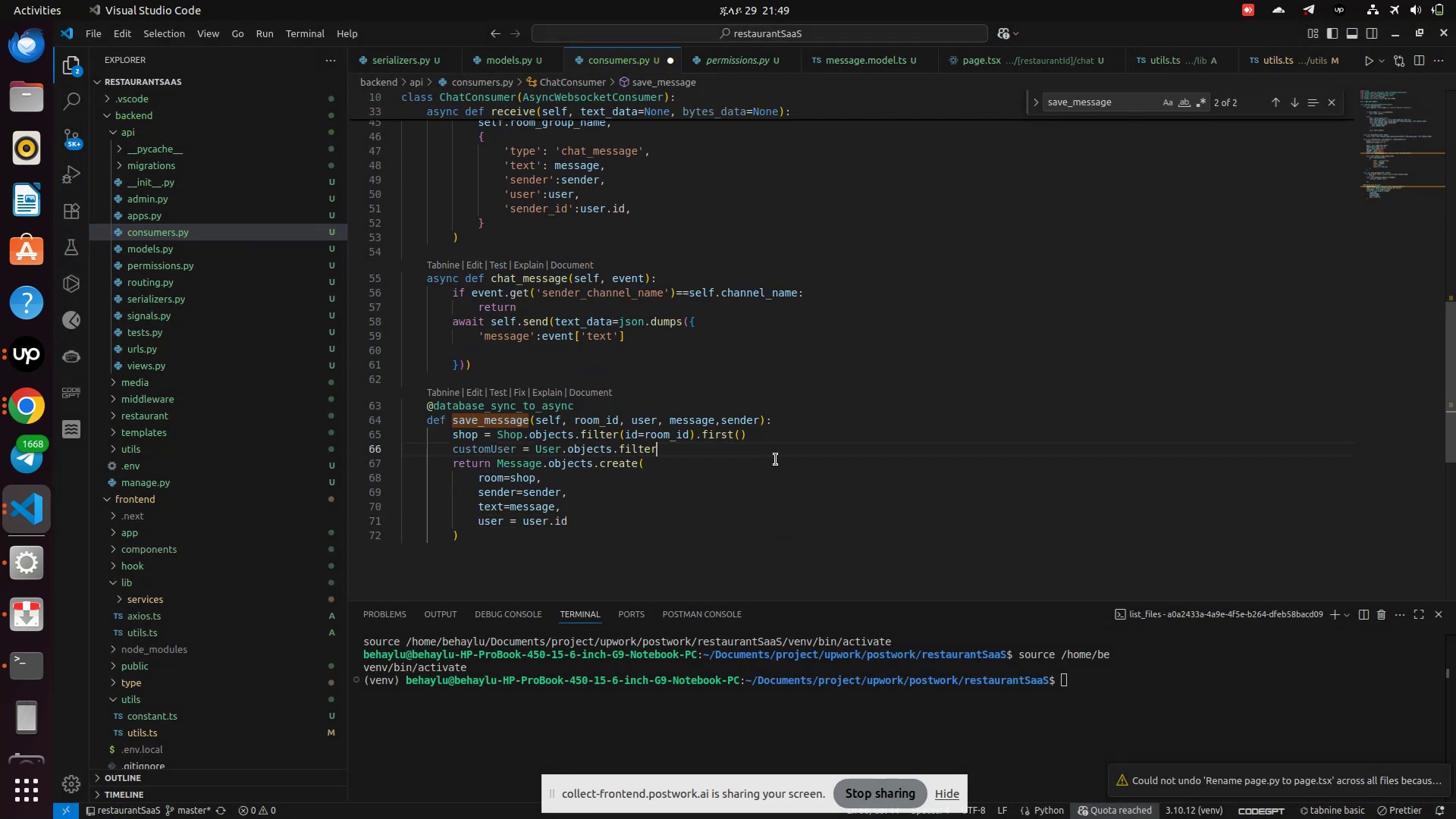 
key(Control+Z)
 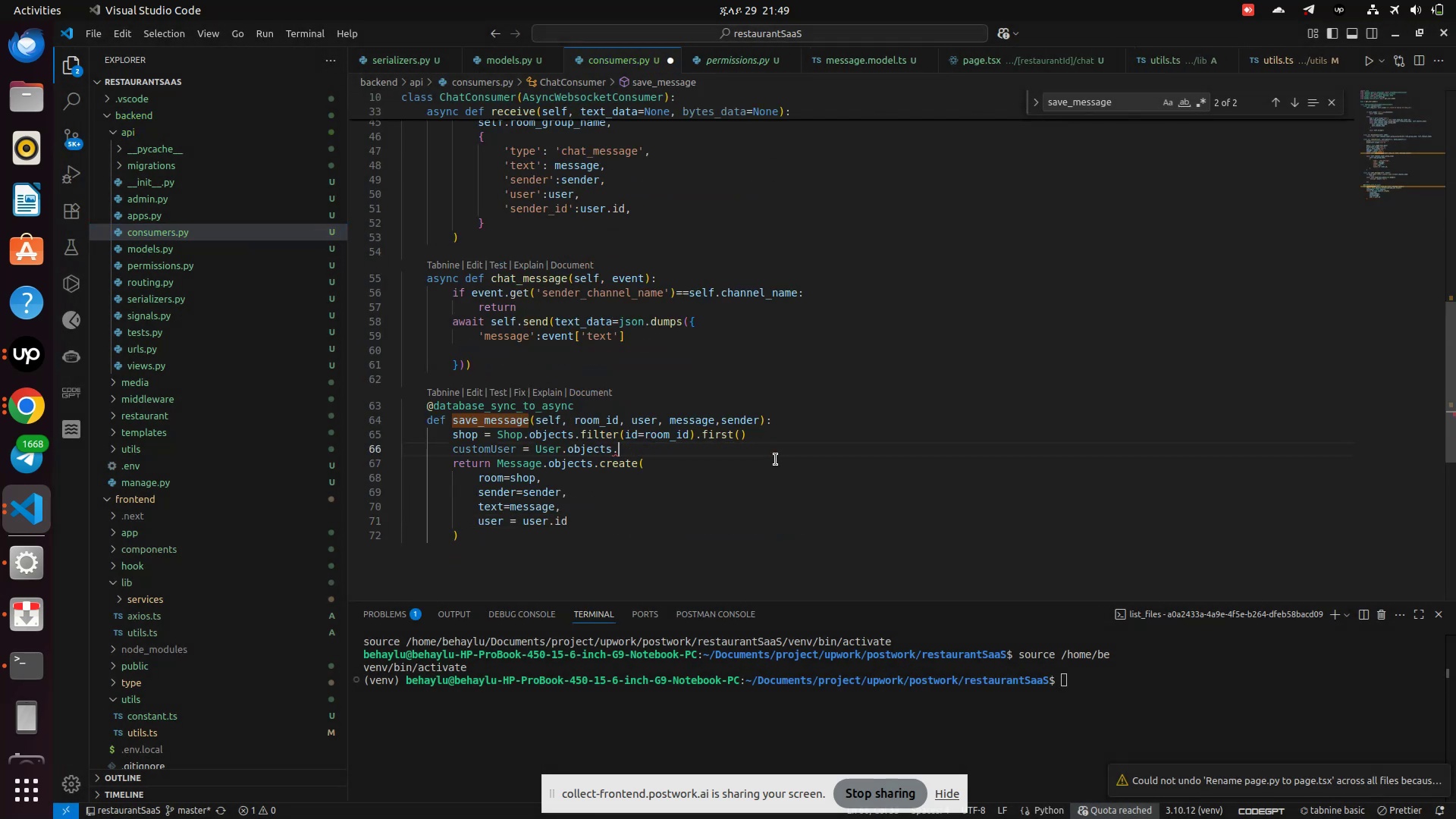 
key(Control+Z)
 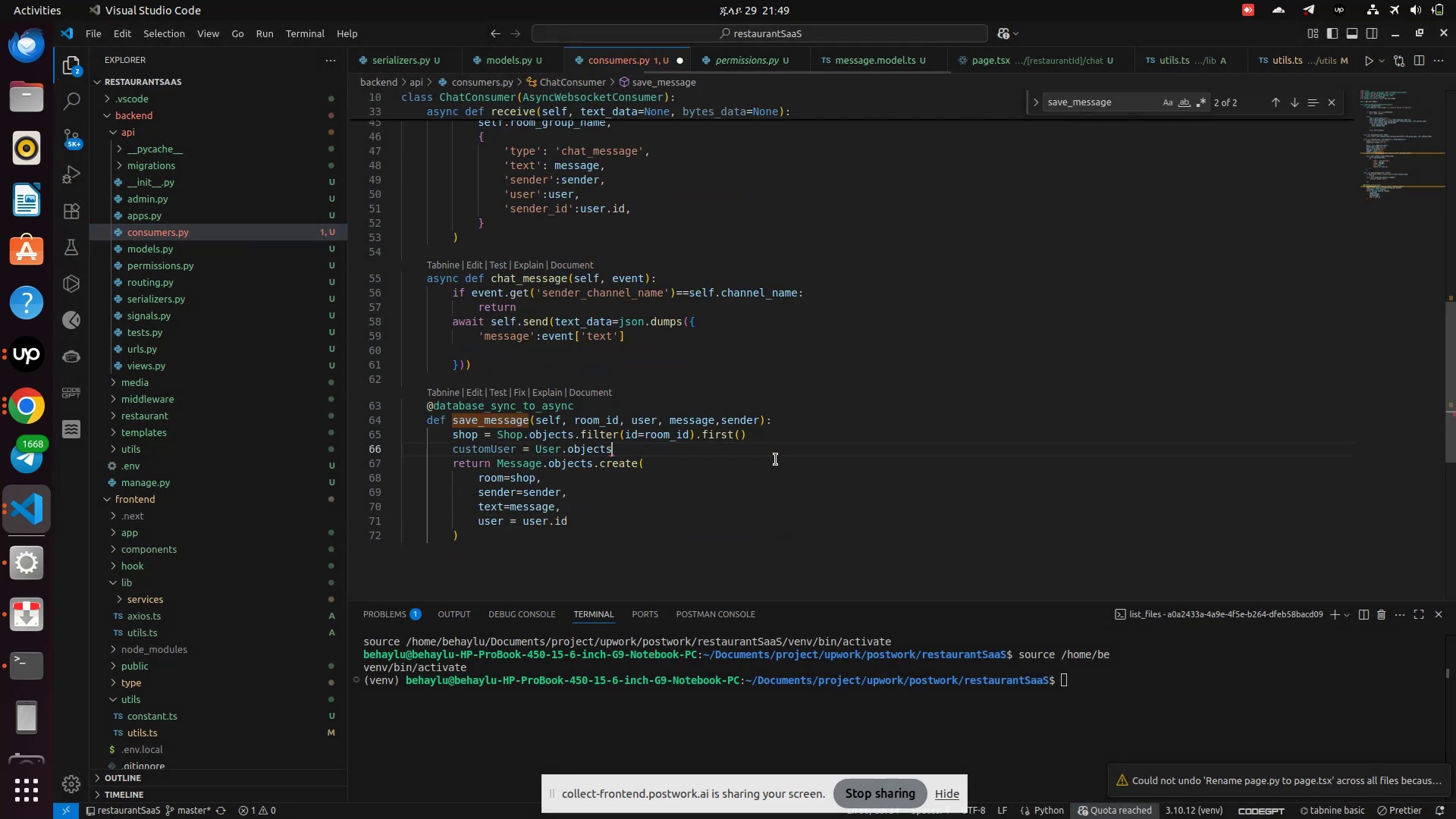 
key(Control+Z)
 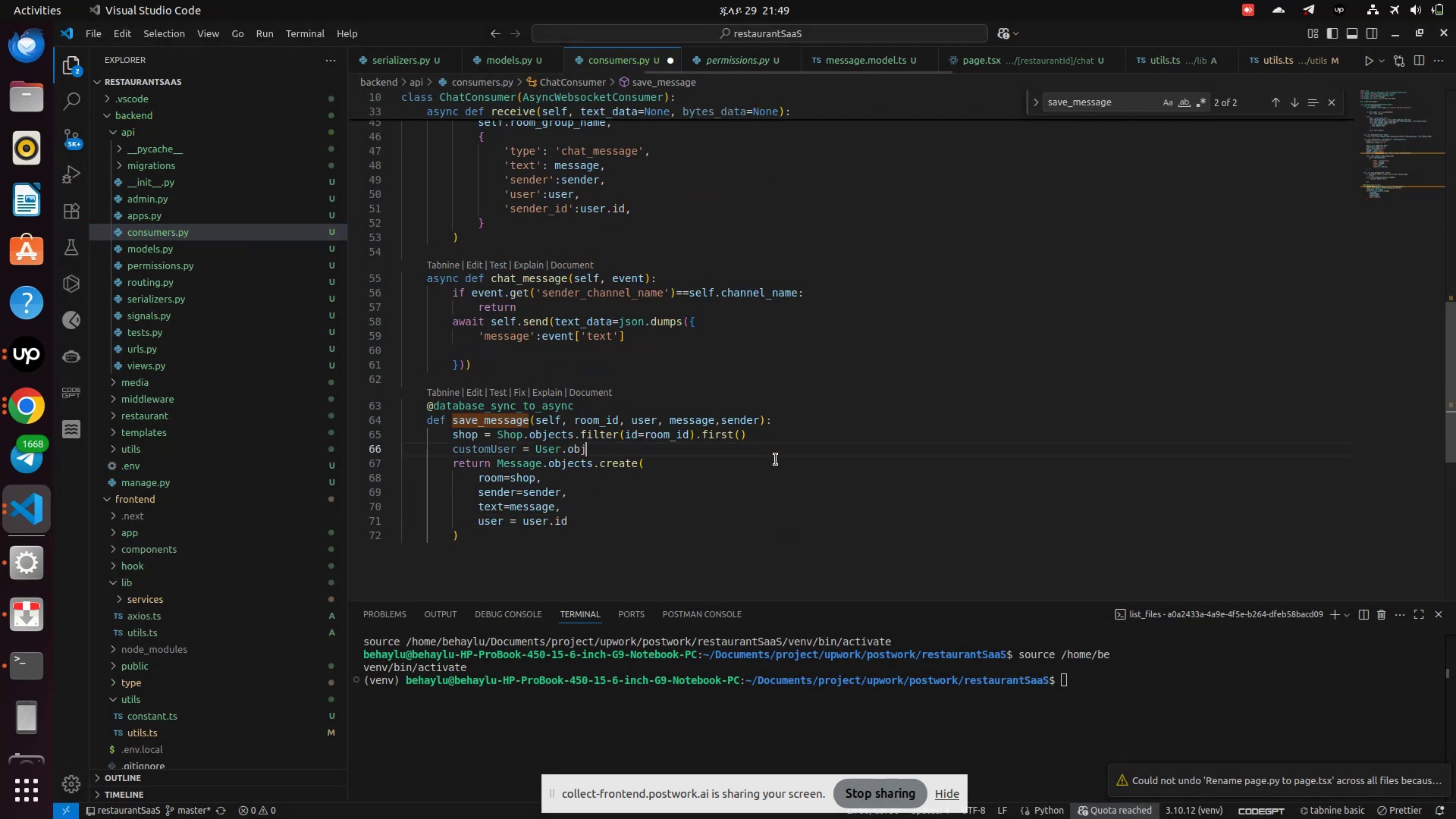 
key(Control+Z)
 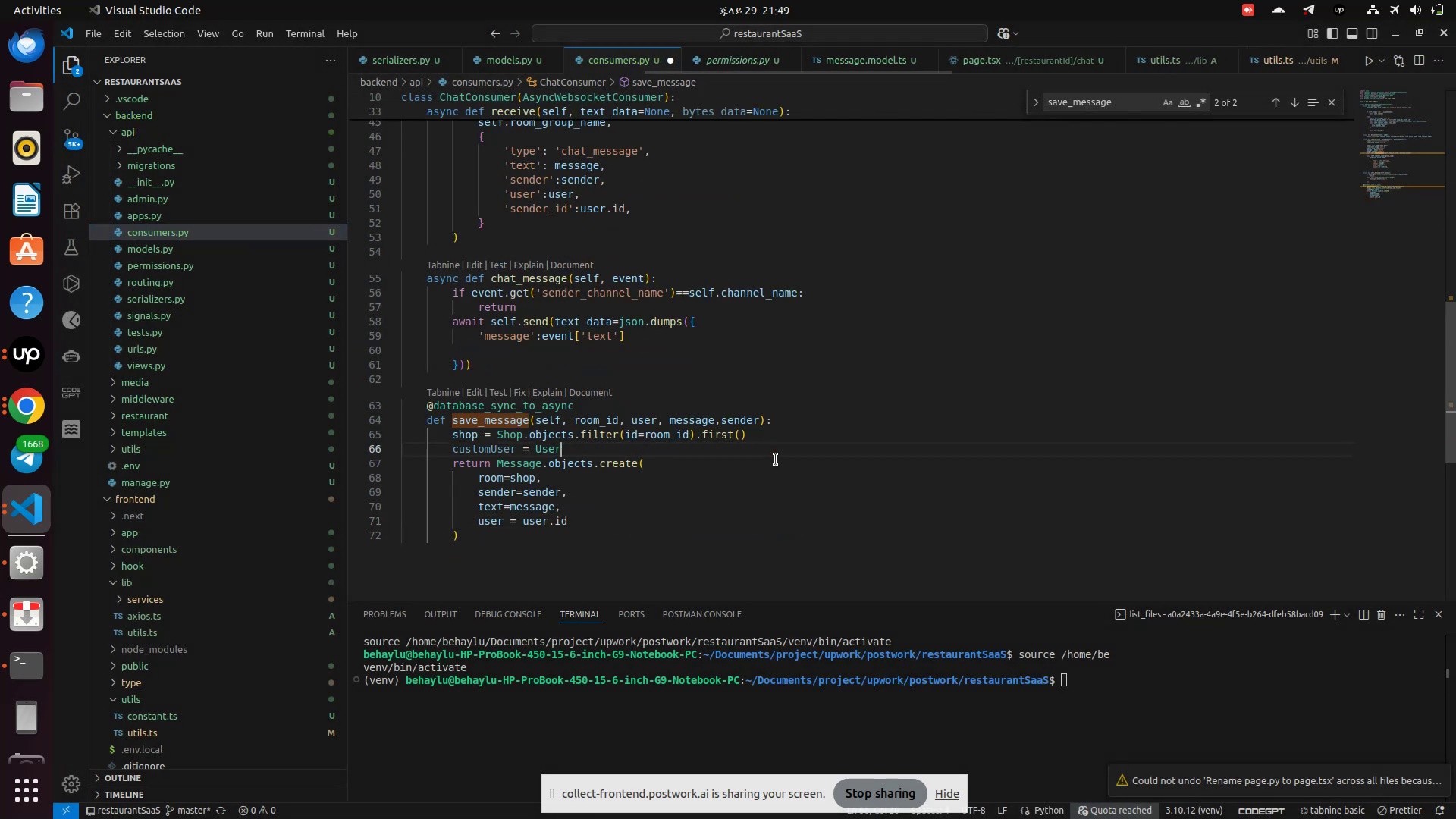 
key(Control+Z)
 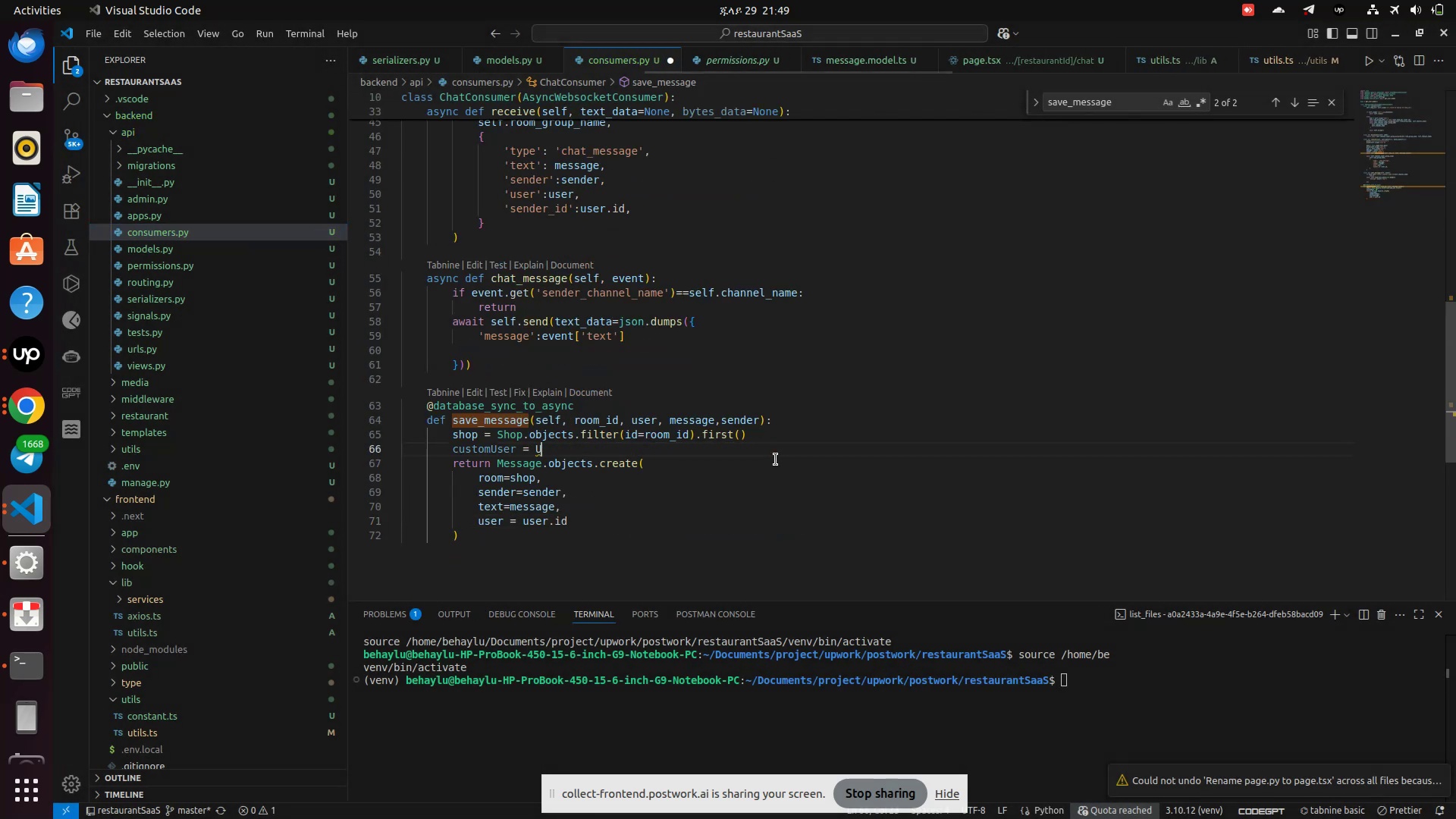 
key(Control+Z)
 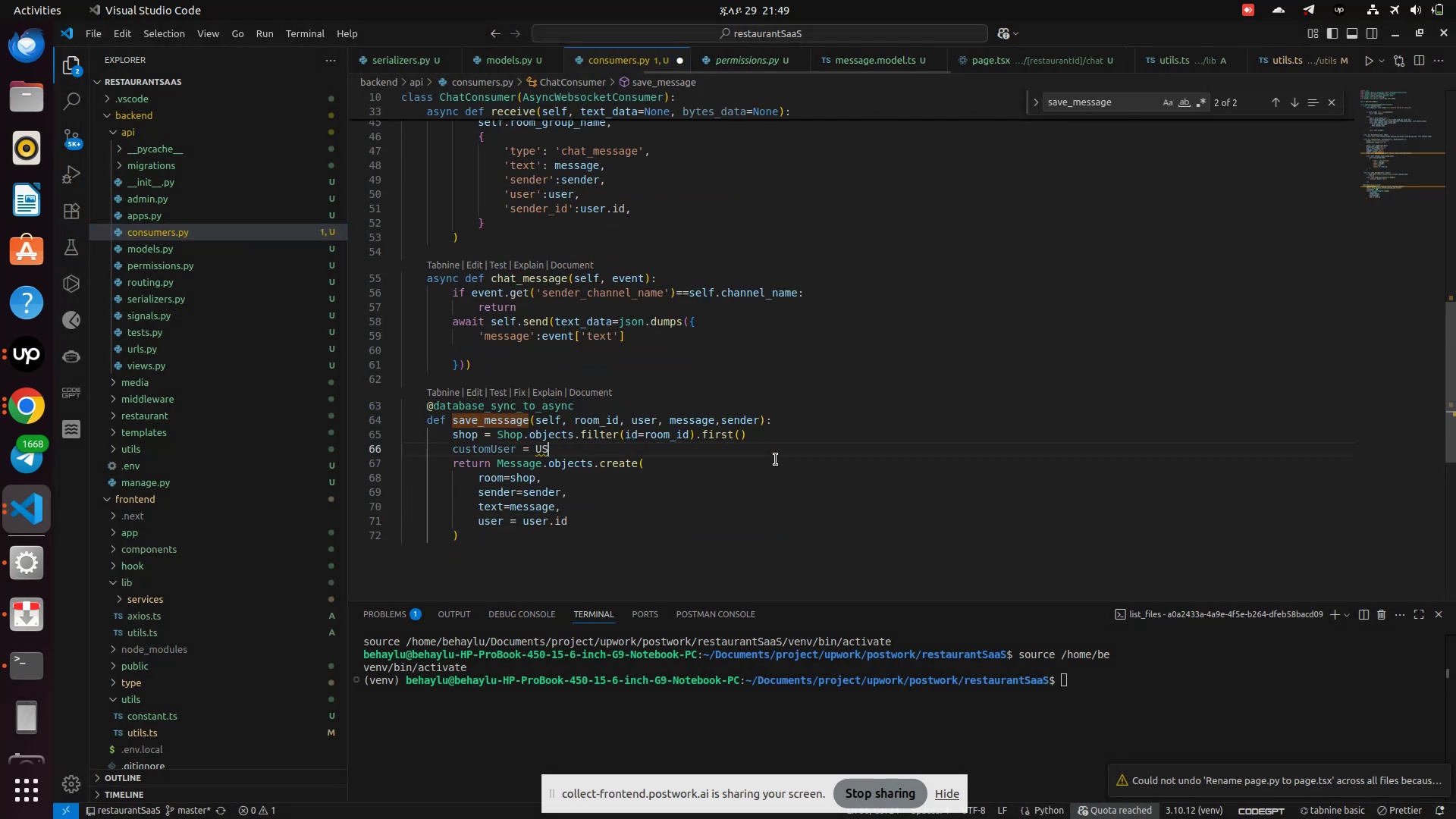 
key(Control+Z)
 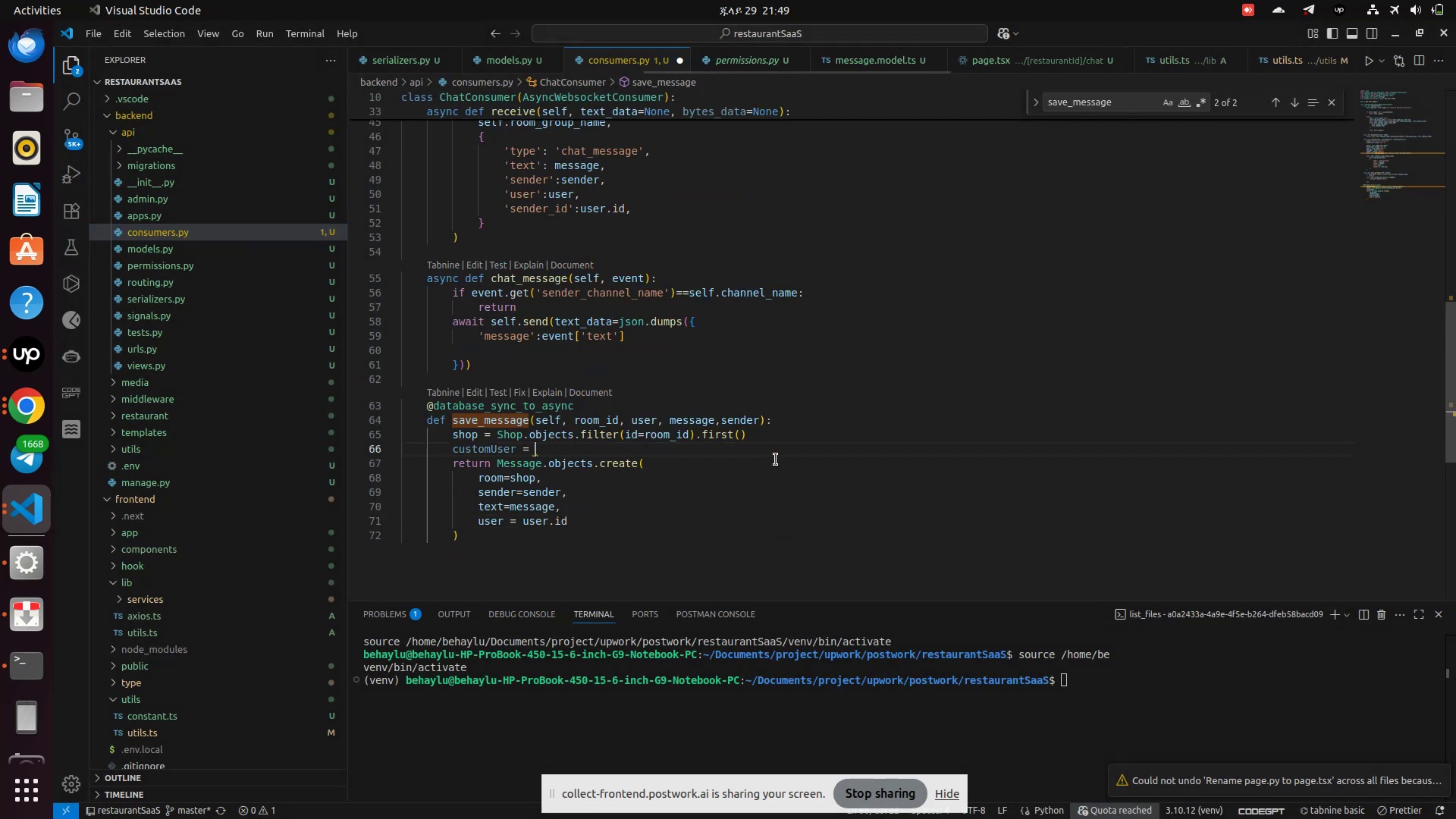 
key(Control+Z)
 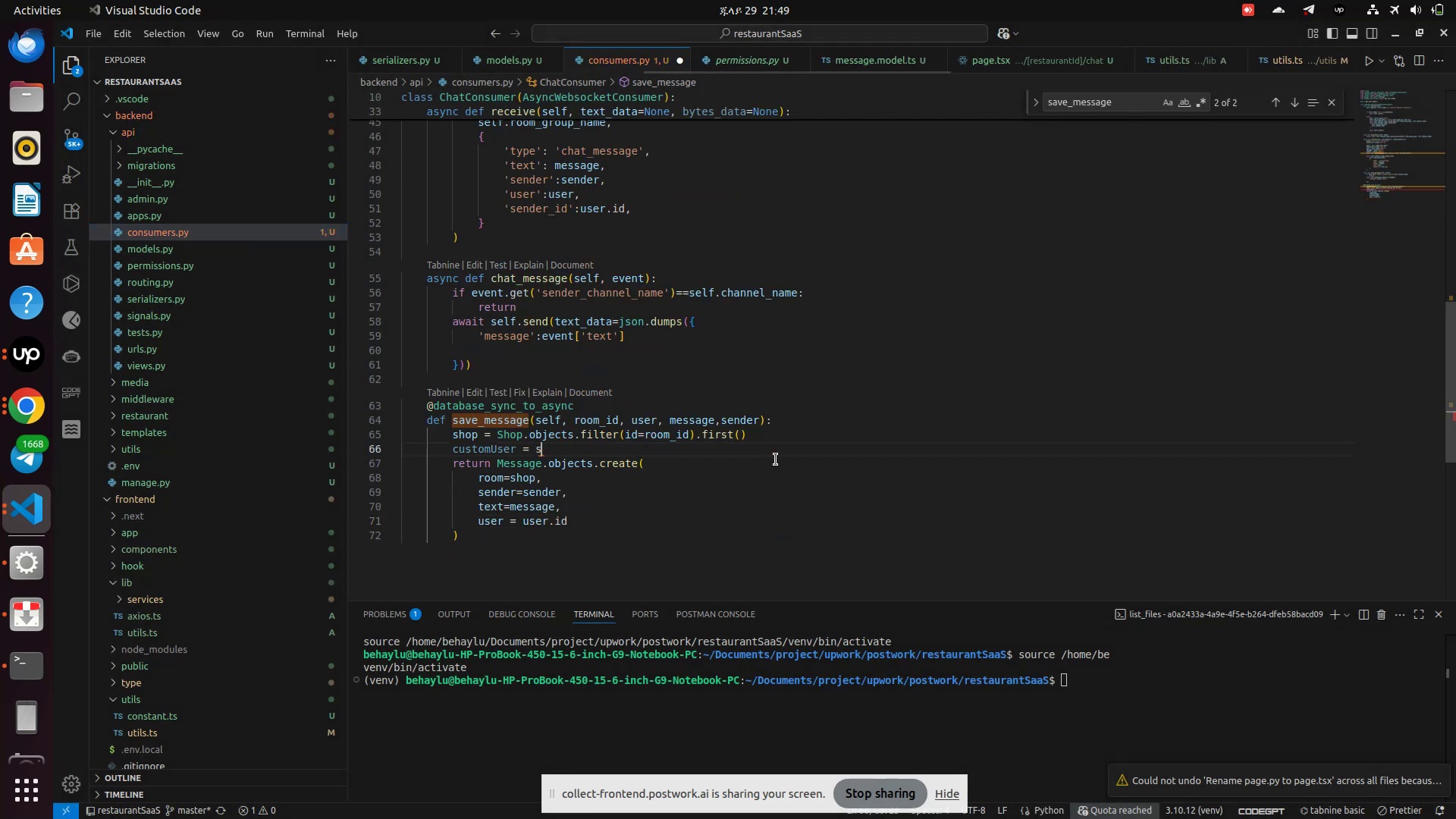 
key(Control+Z)
 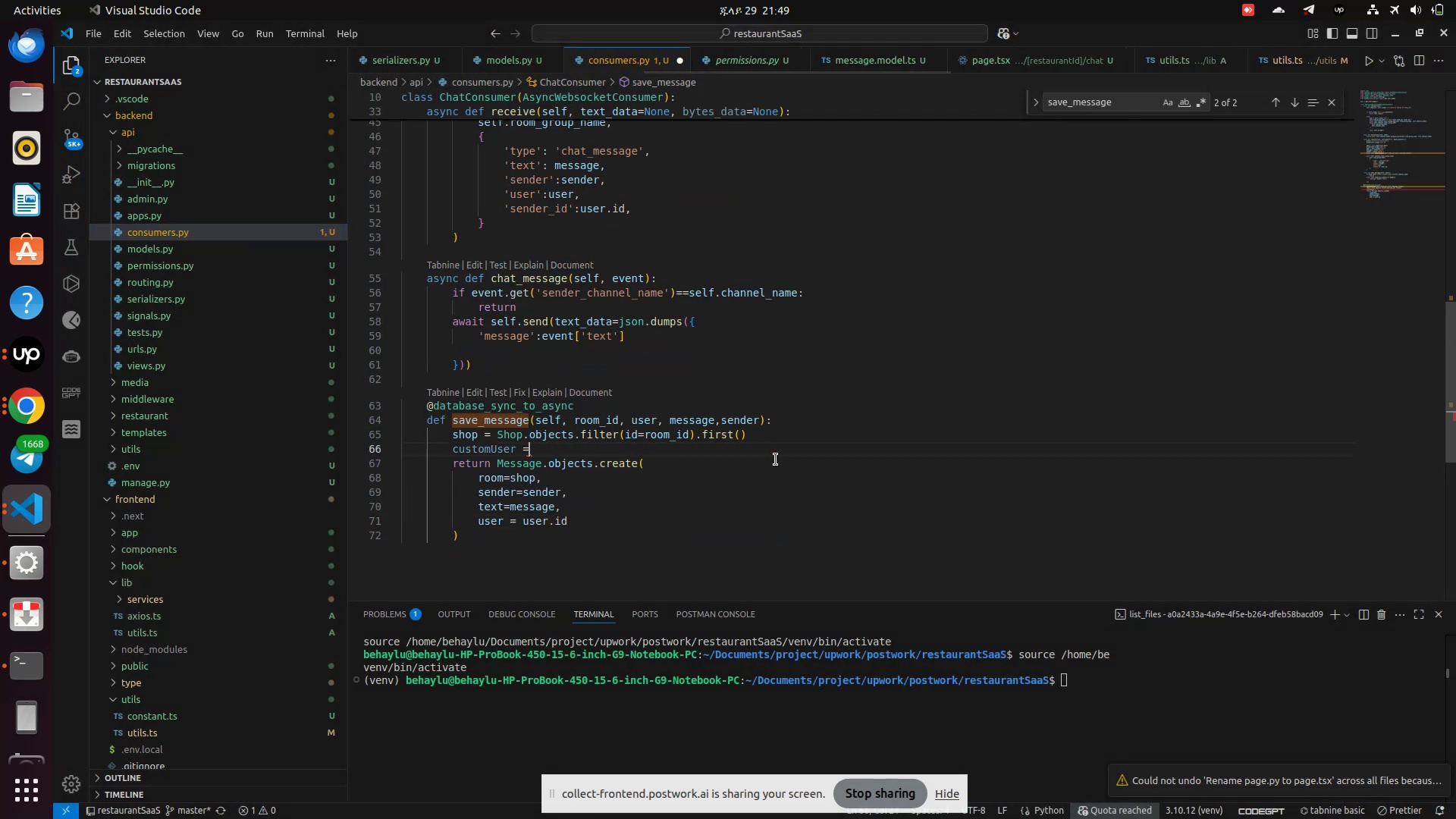 
key(Control+Z)
 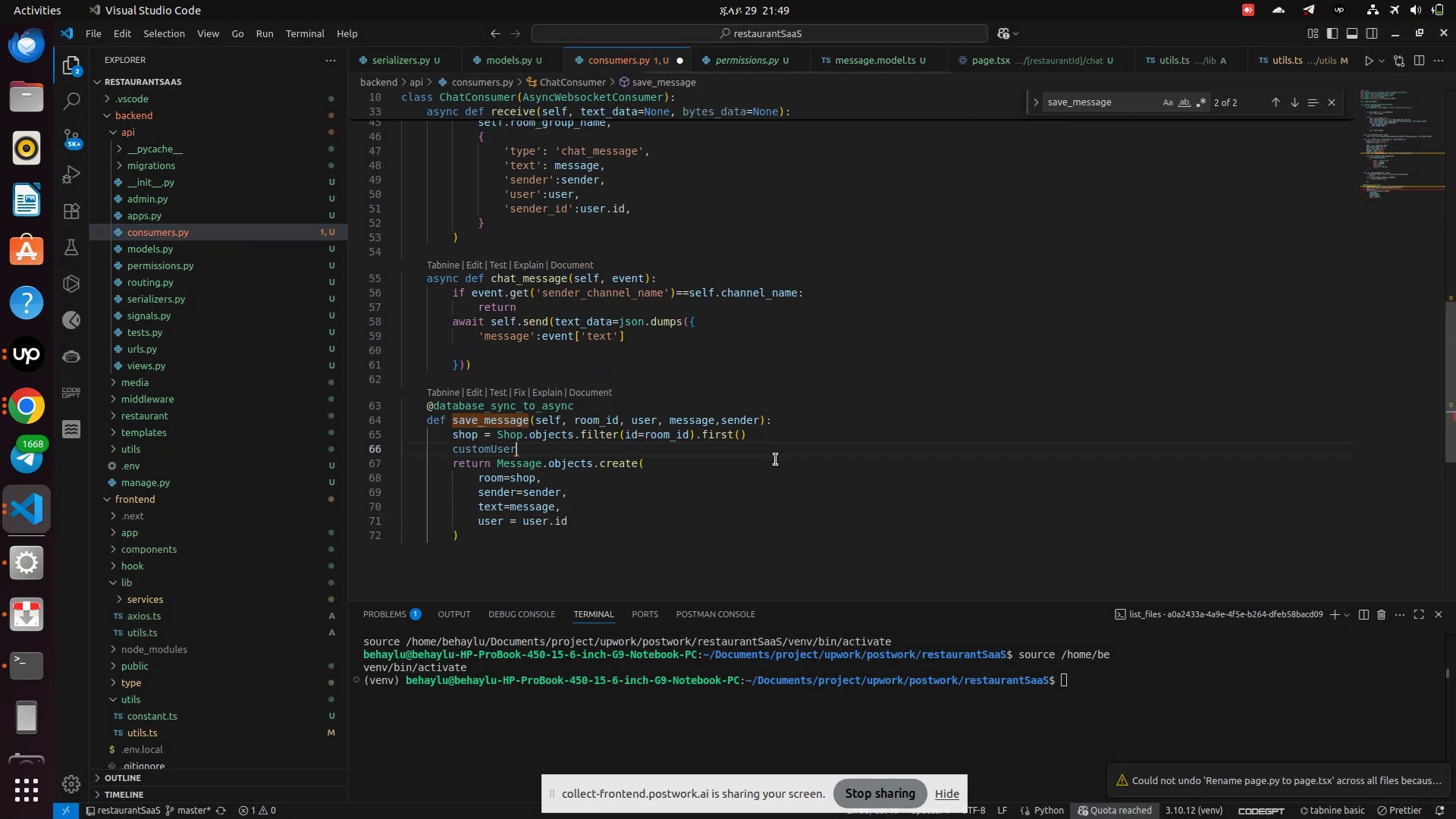 
key(Control+Z)
 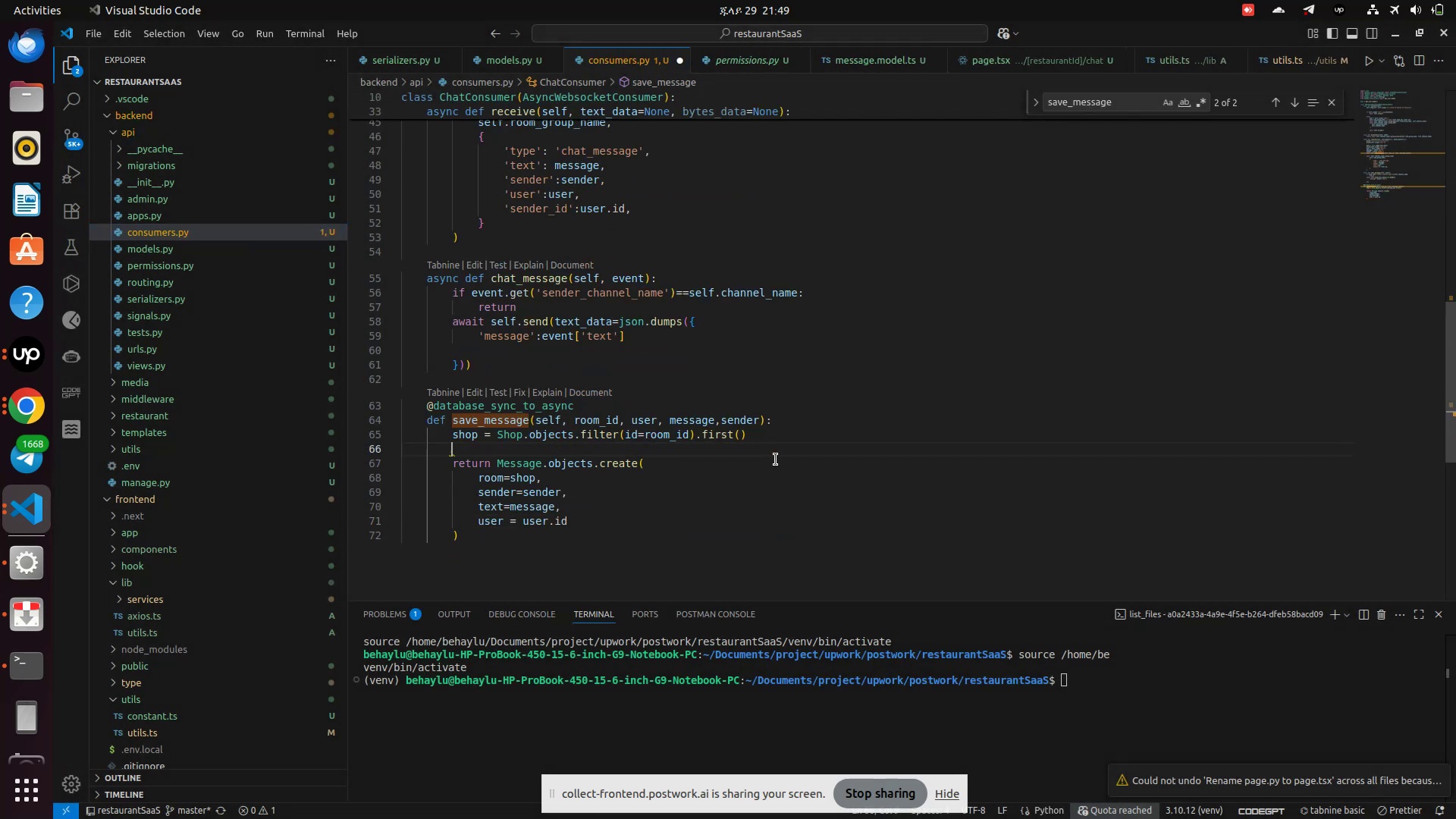 
key(Control+Z)
 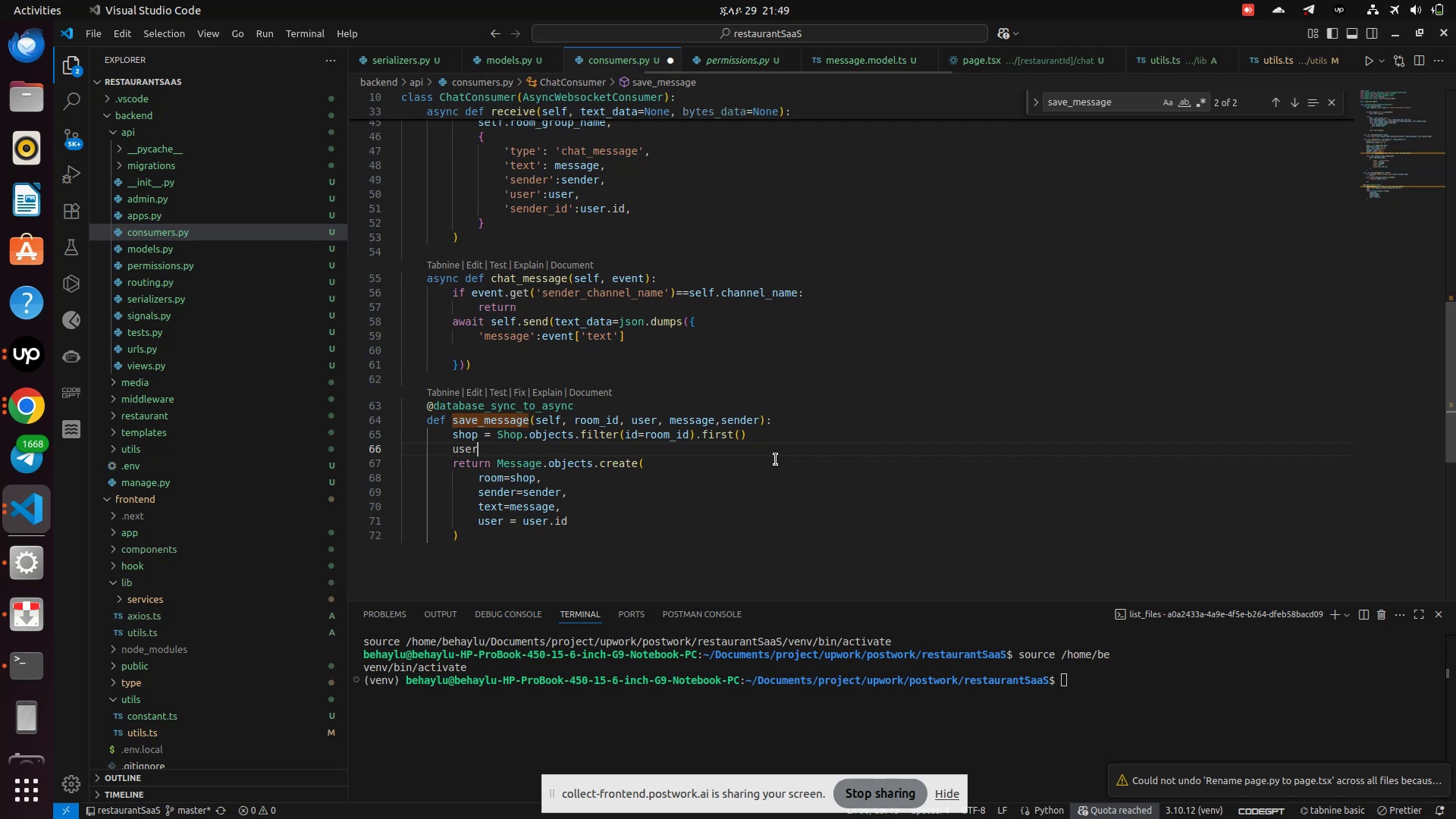 
key(Control+Z)
 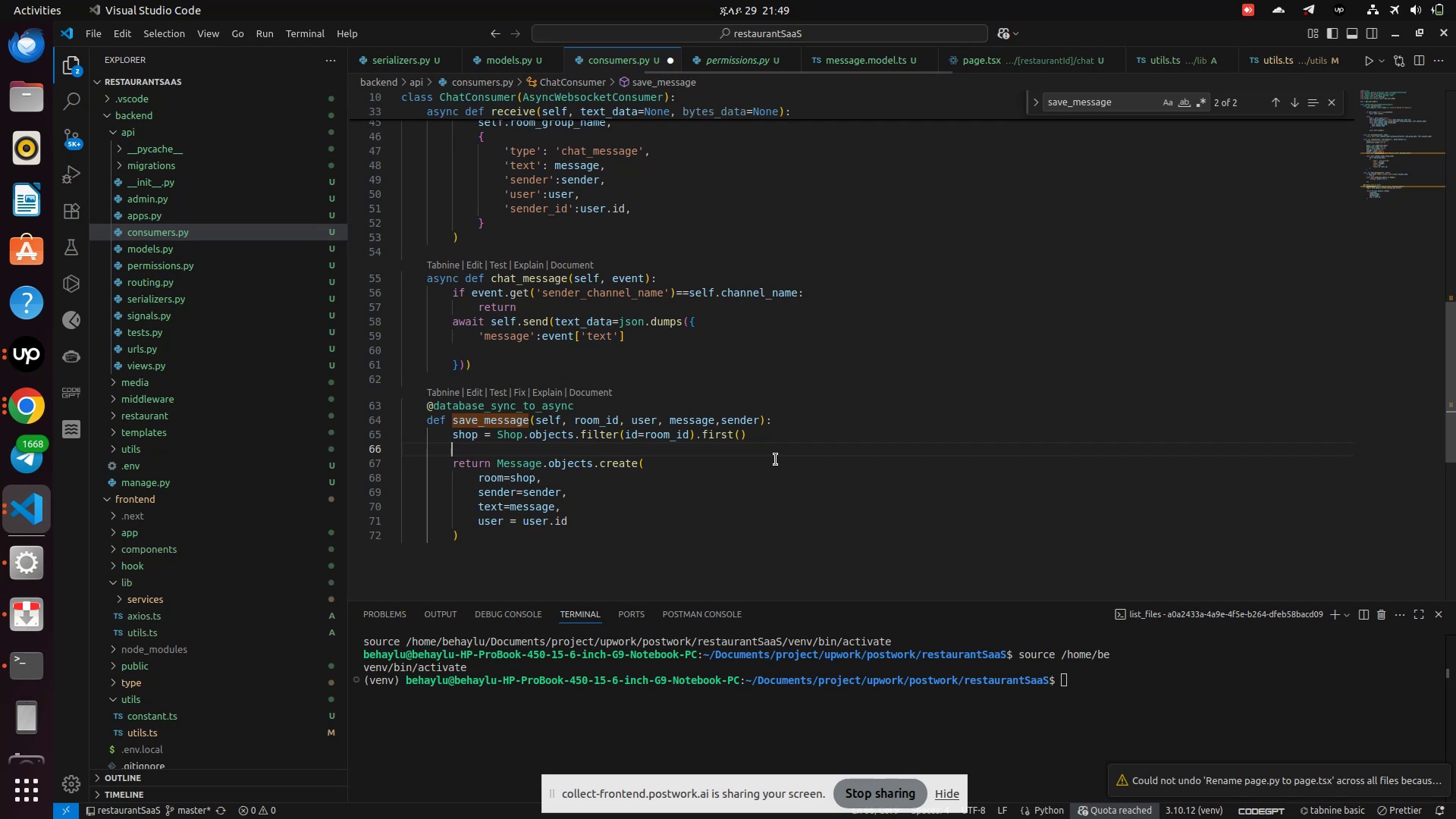 
key(Control+Z)
 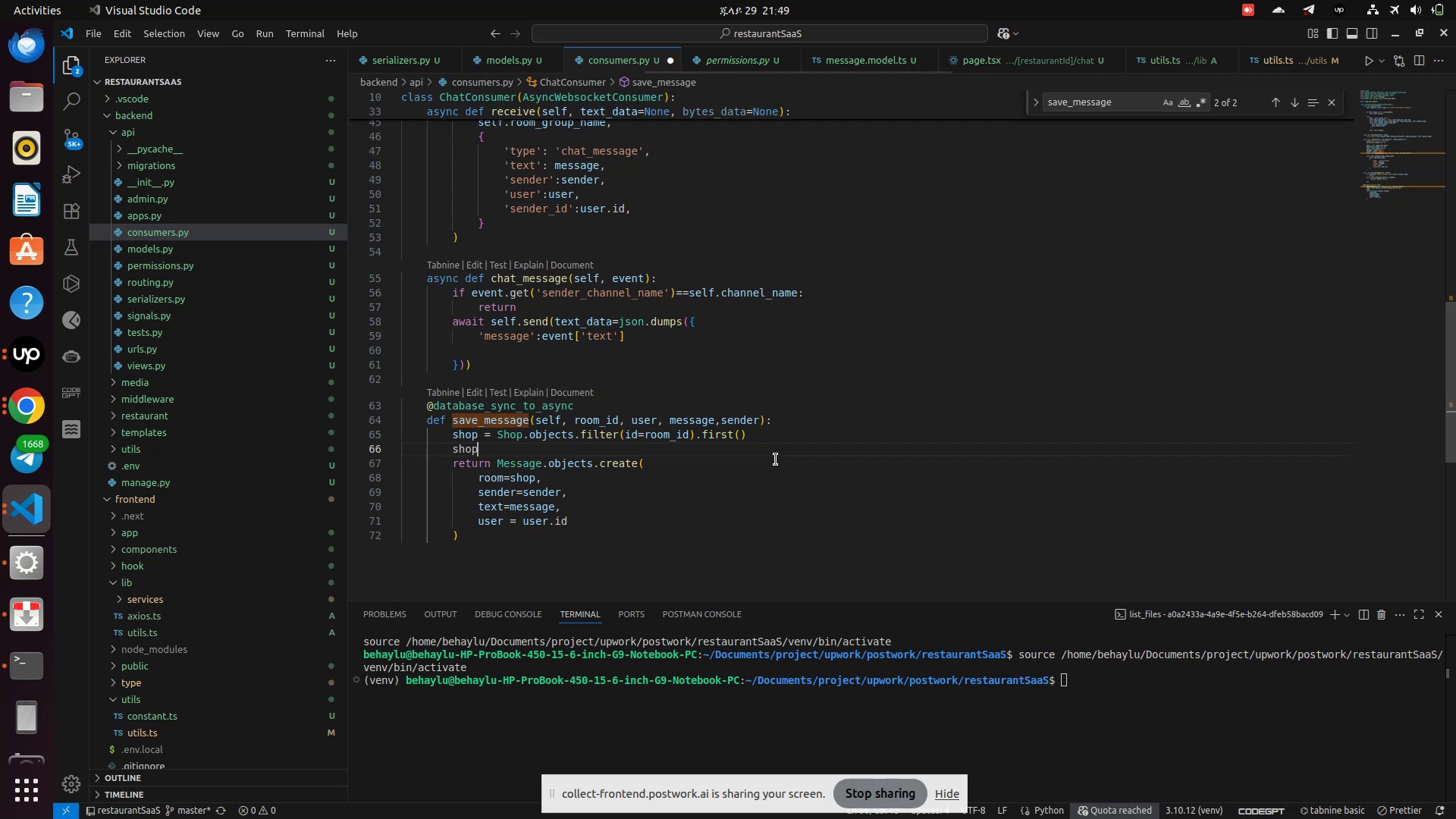 
key(Control+Z)
 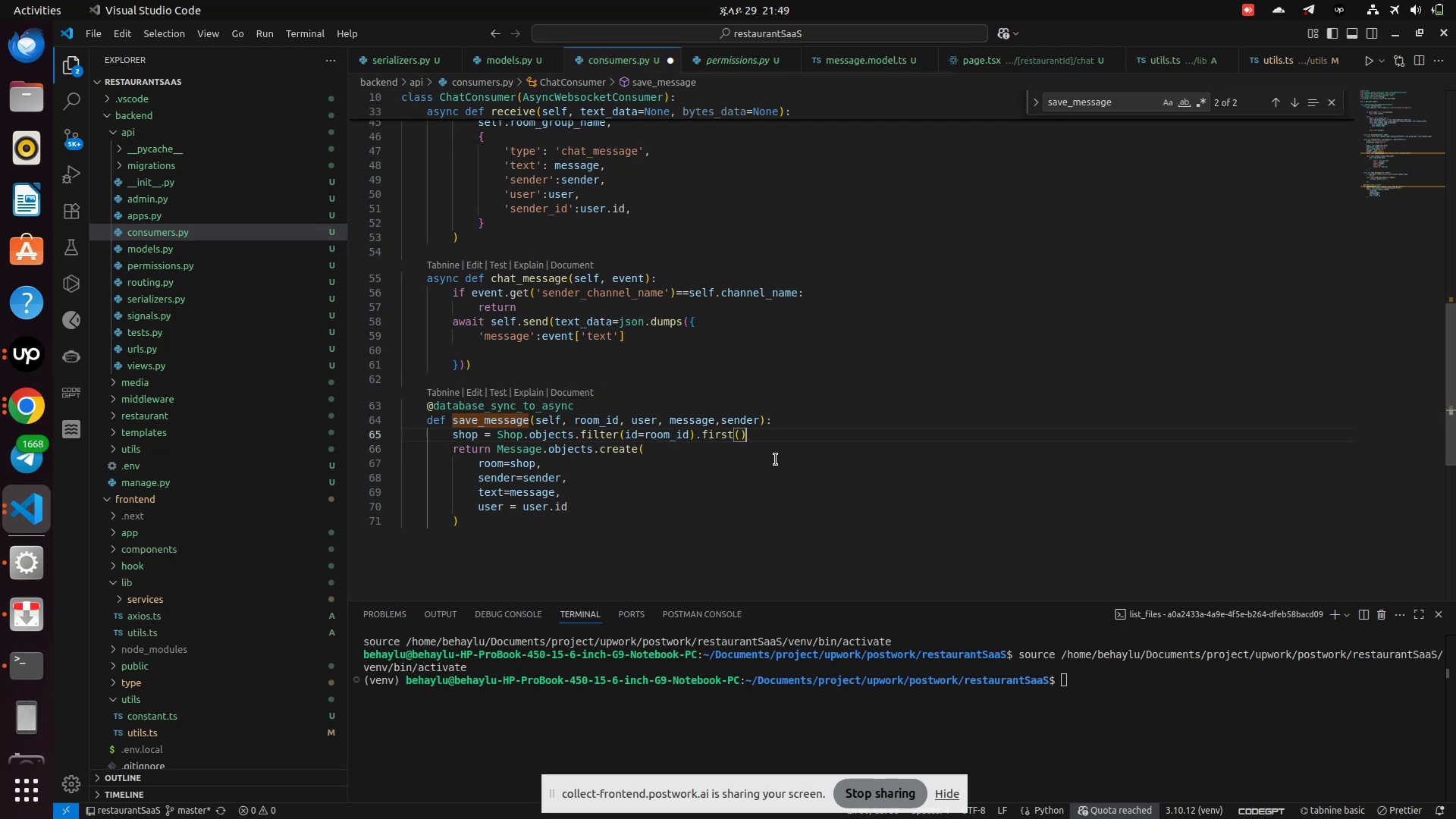 
key(Control+Z)
 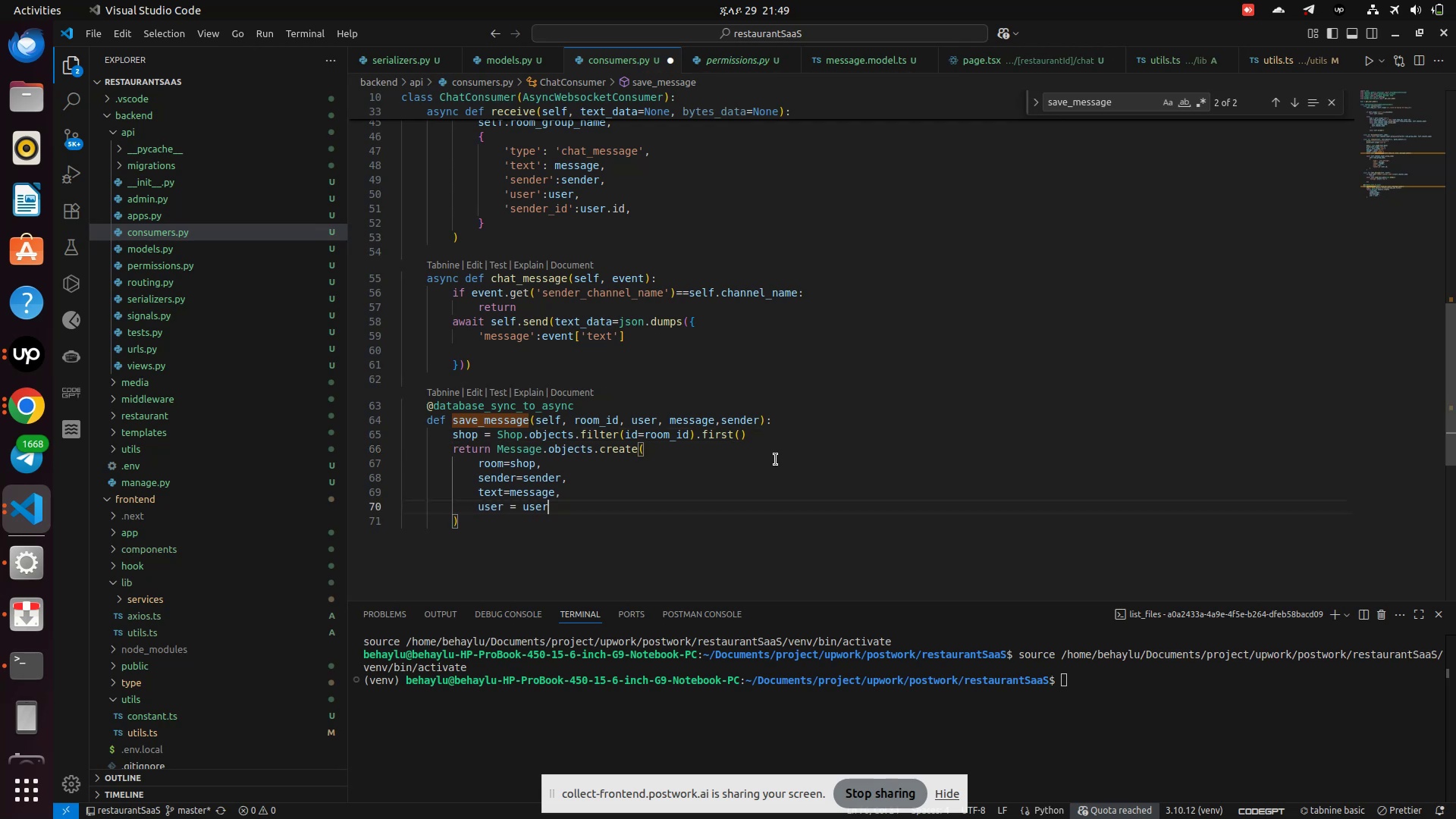 
key(Control+Z)
 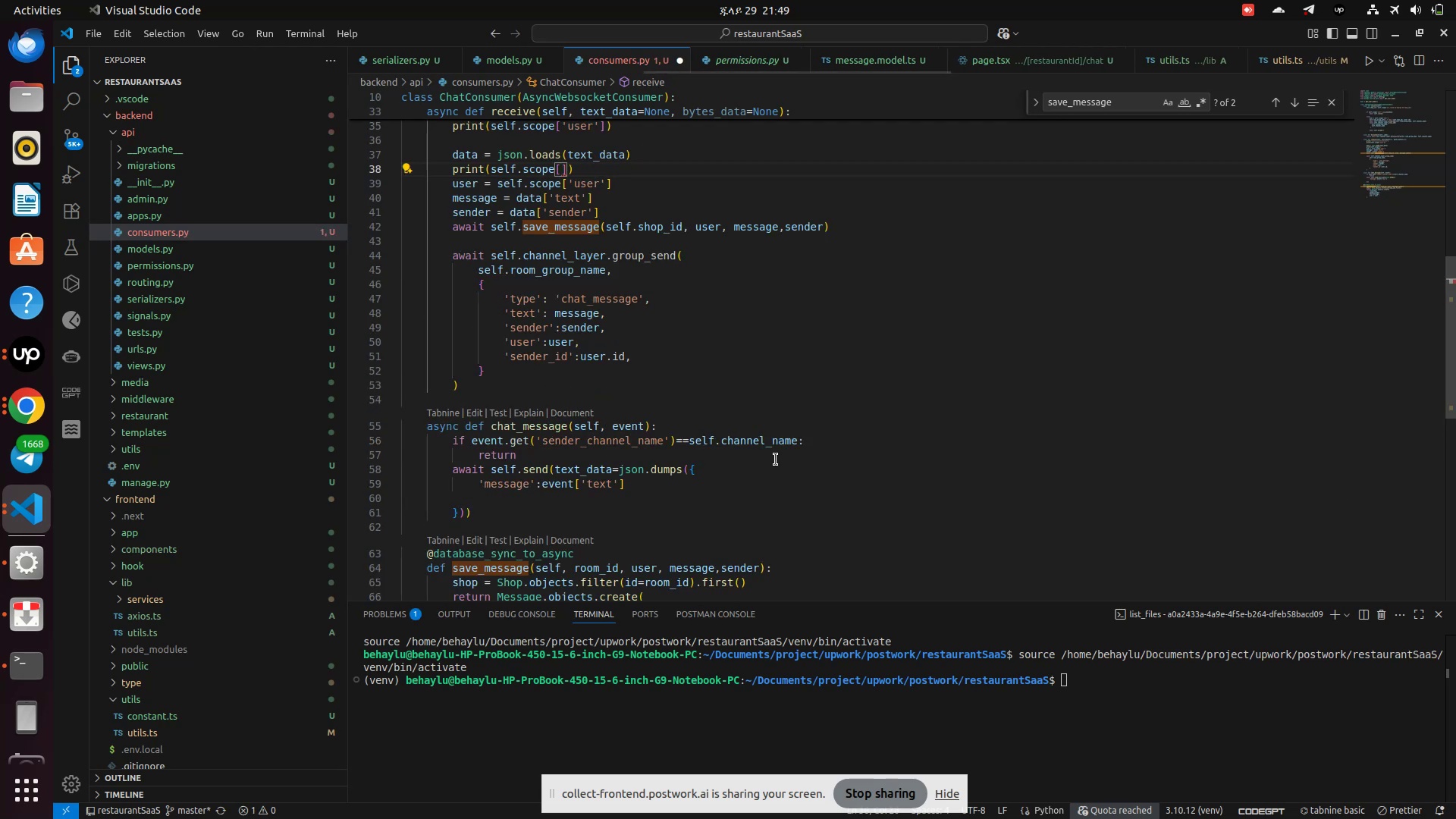 
key(Control+Z)
 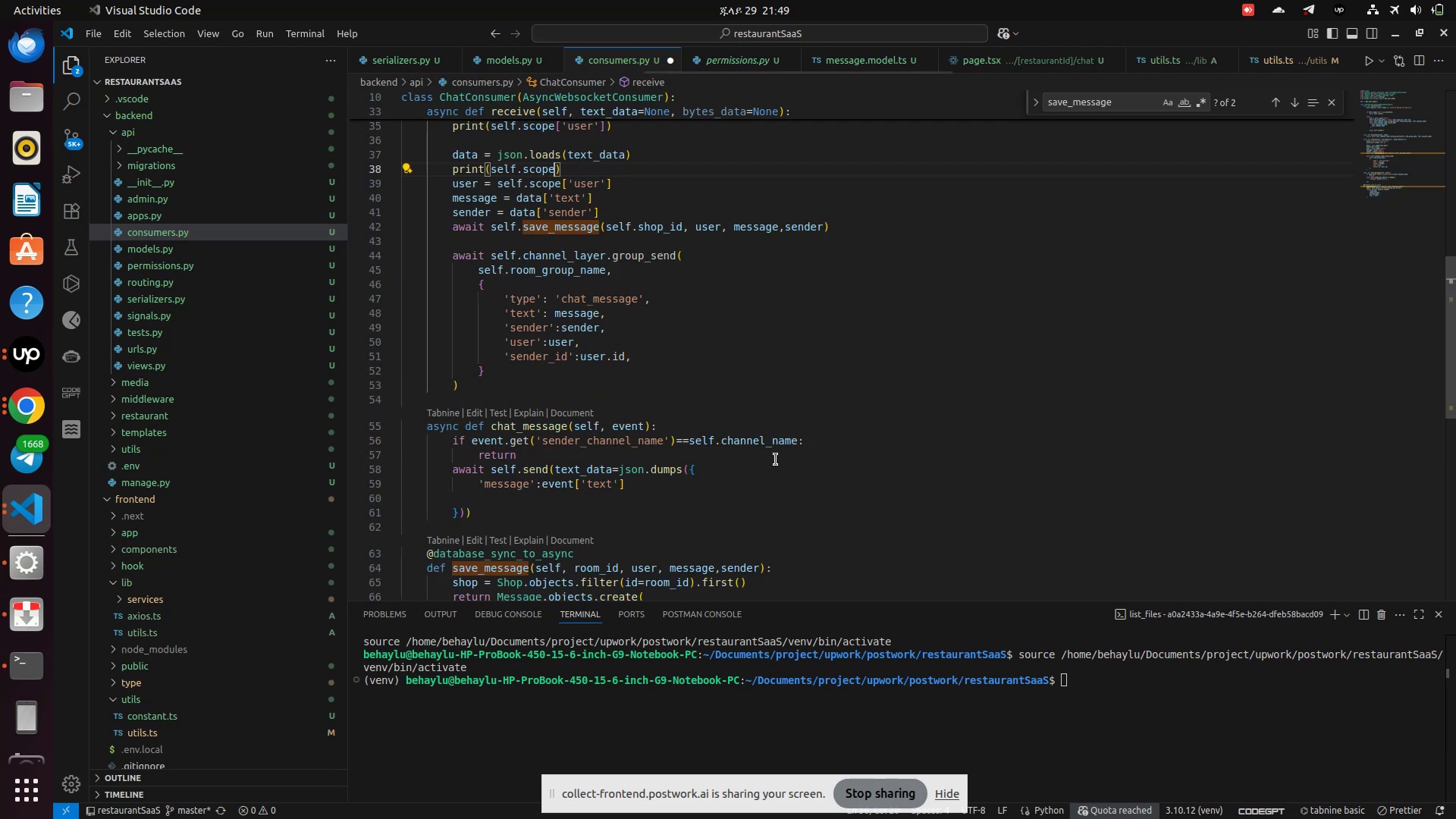 
key(Control+Z)
 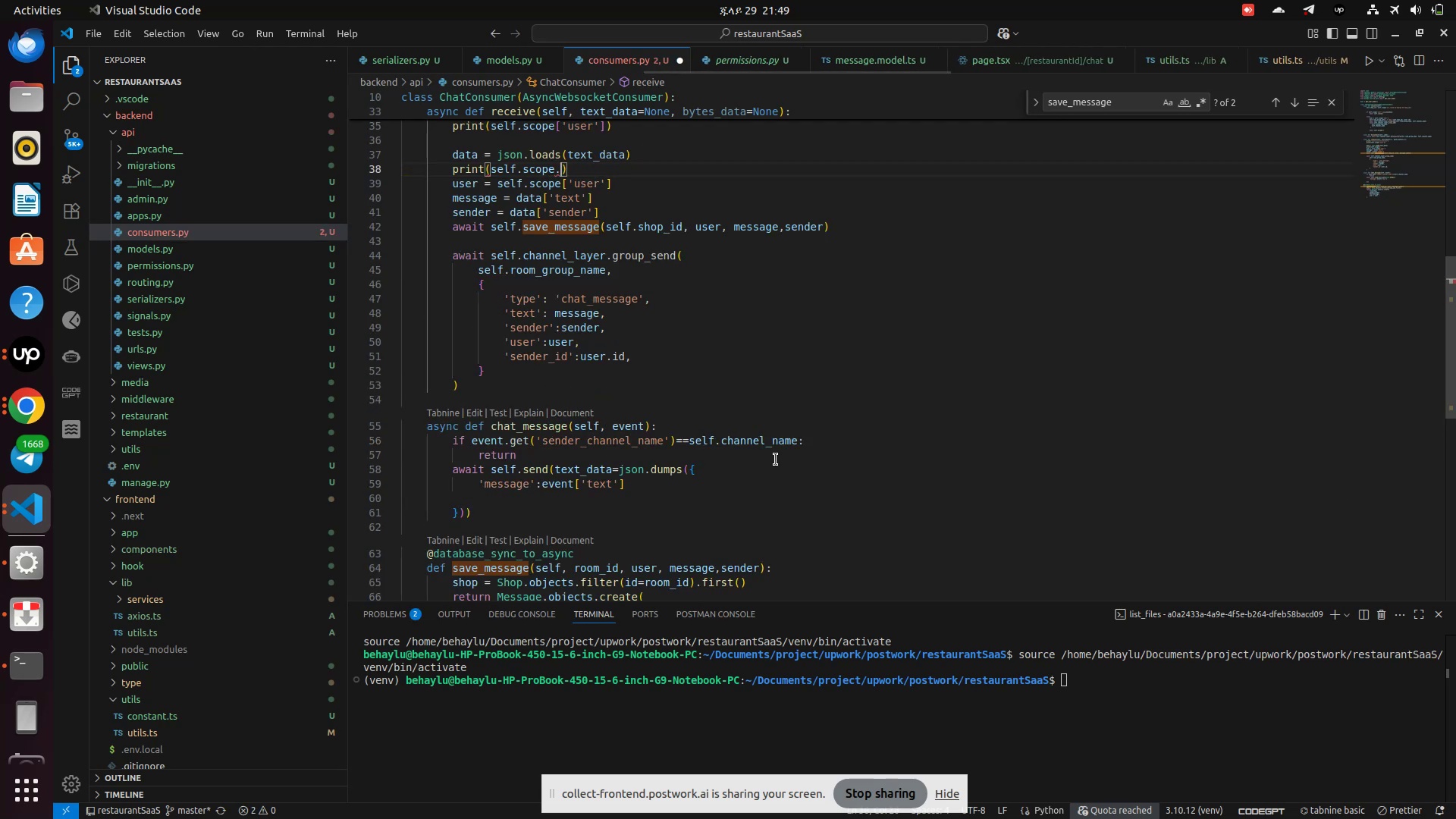 
key(Control+Z)
 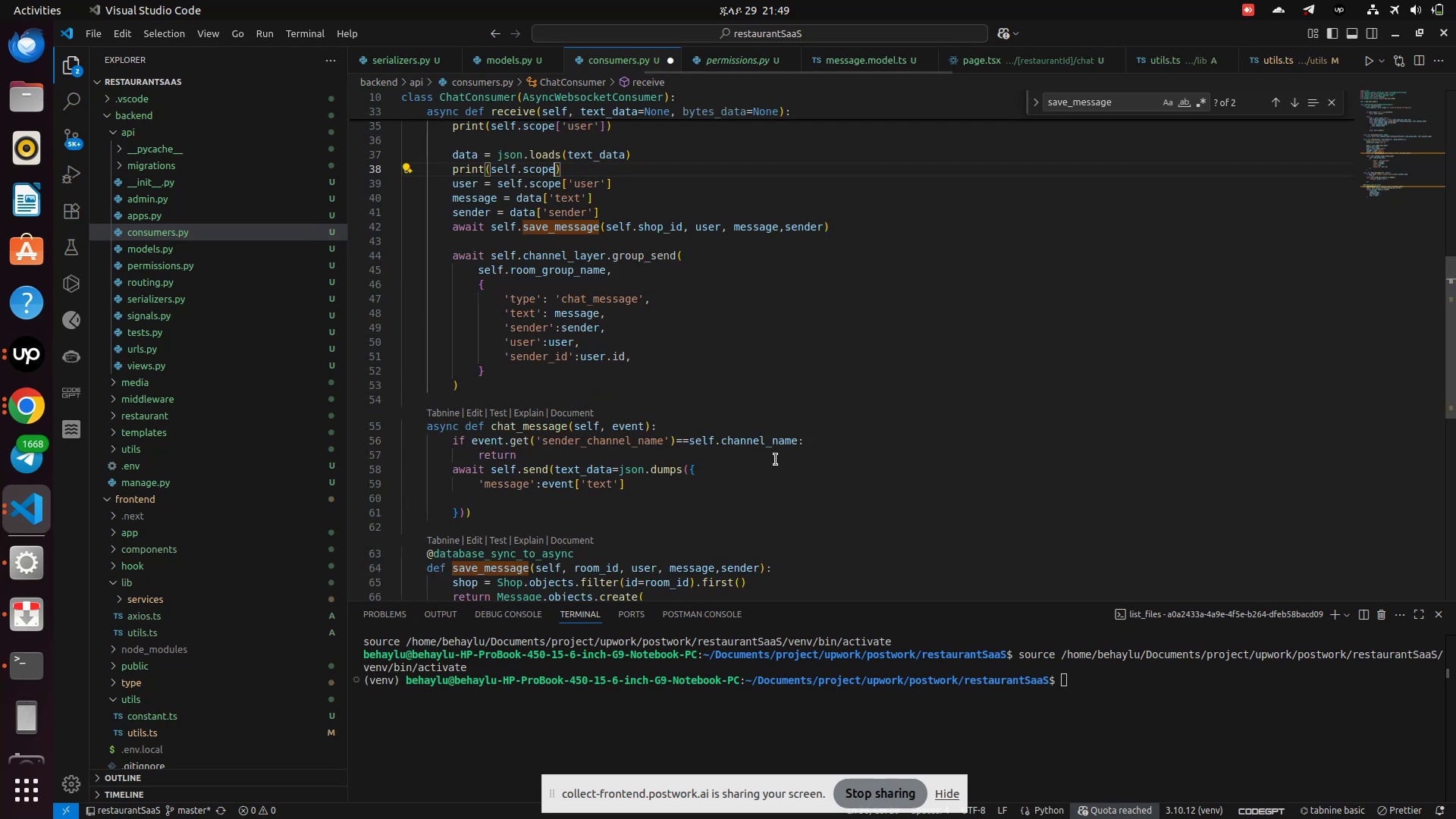 
key(Control+Z)
 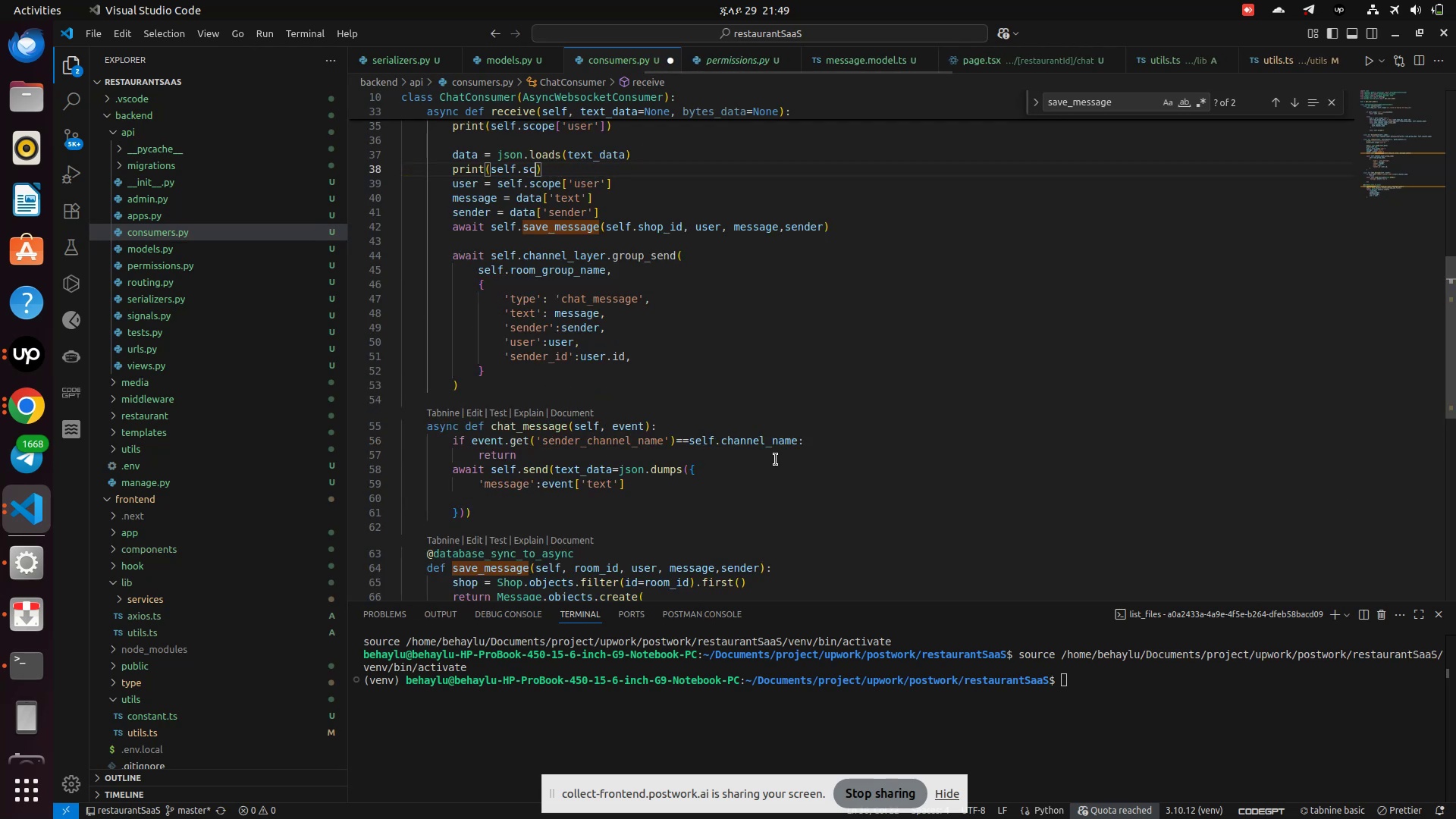 
key(Control+Z)
 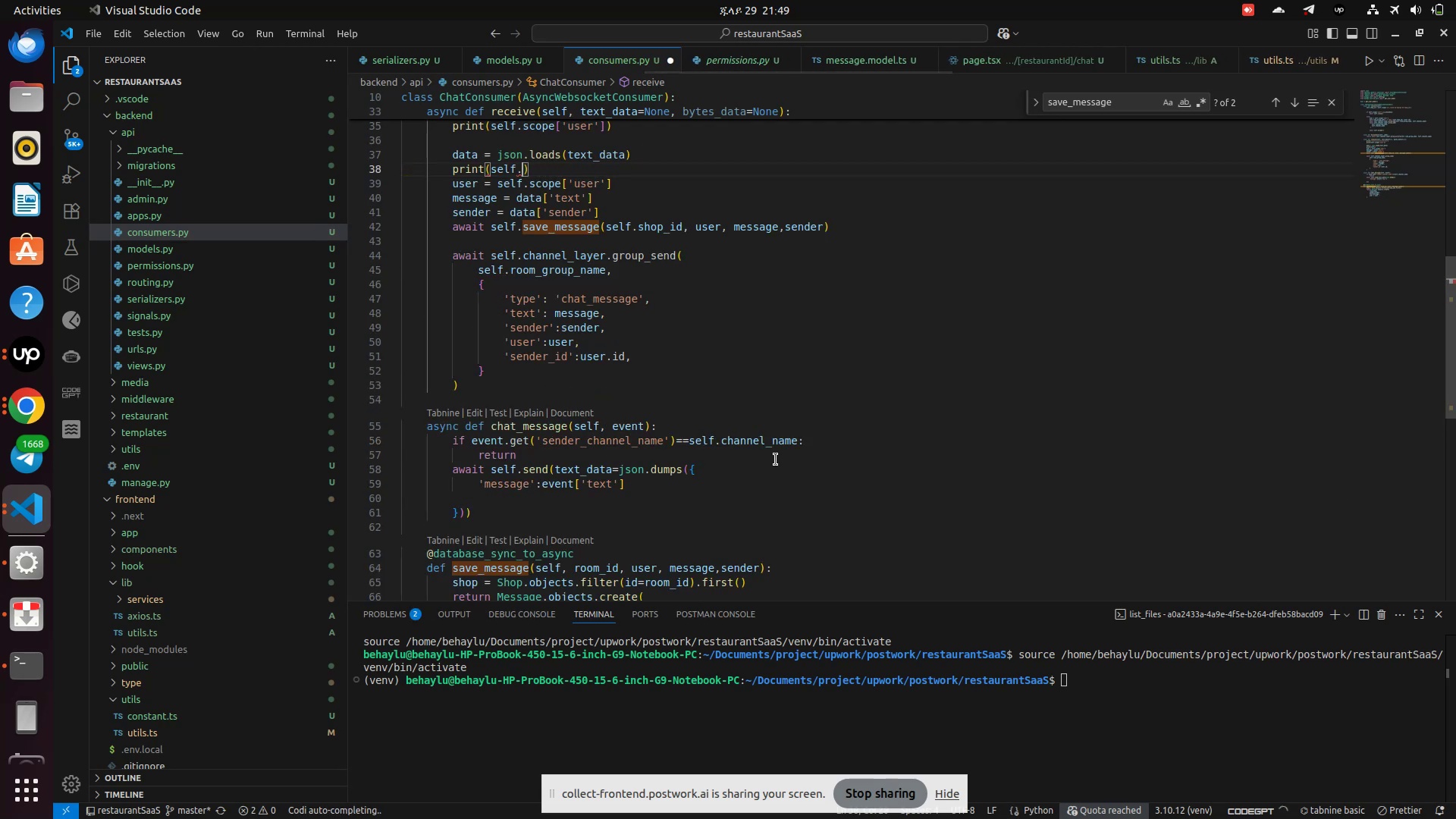 
key(Control+Z)
 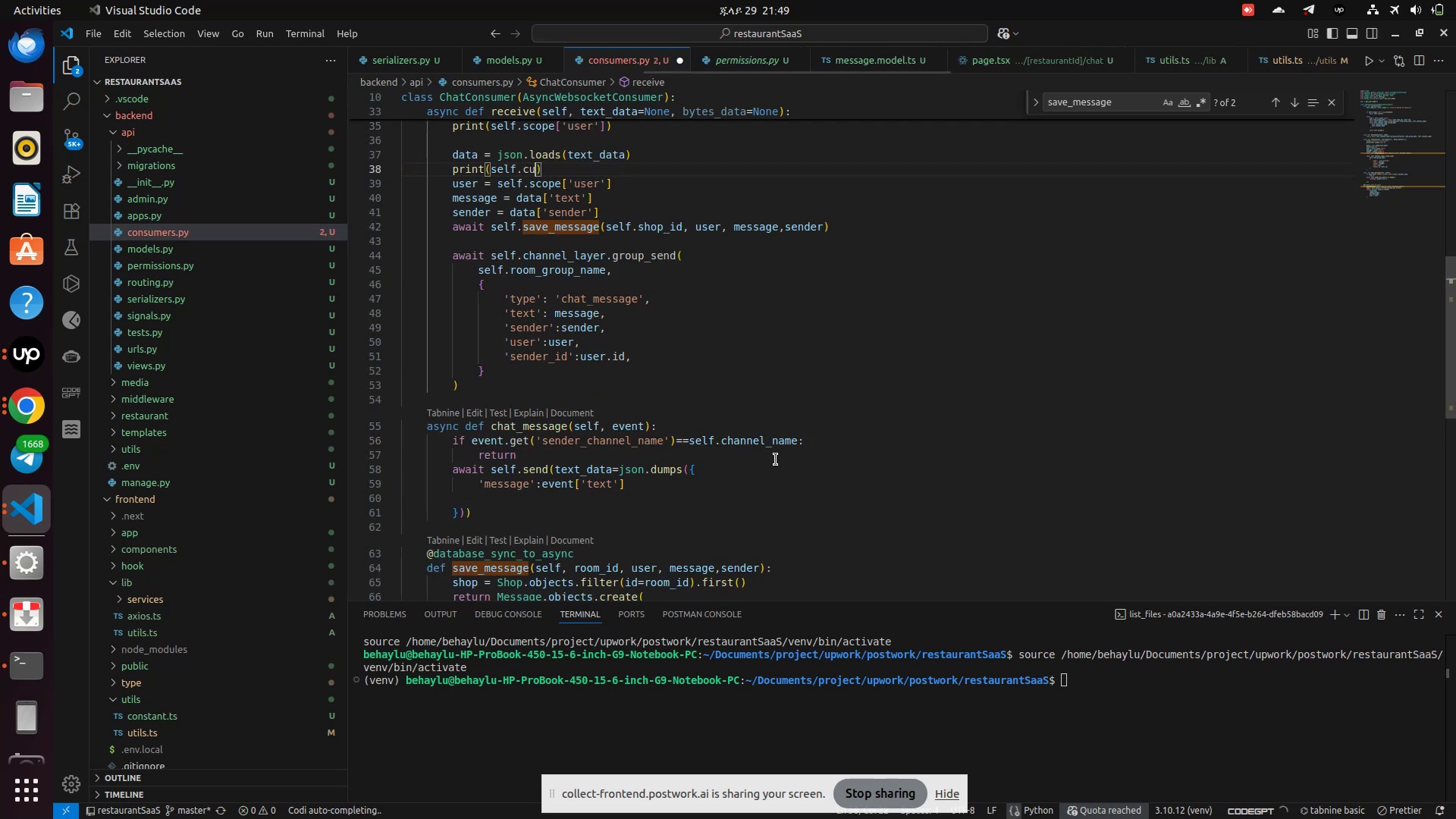 
key(Control+Z)
 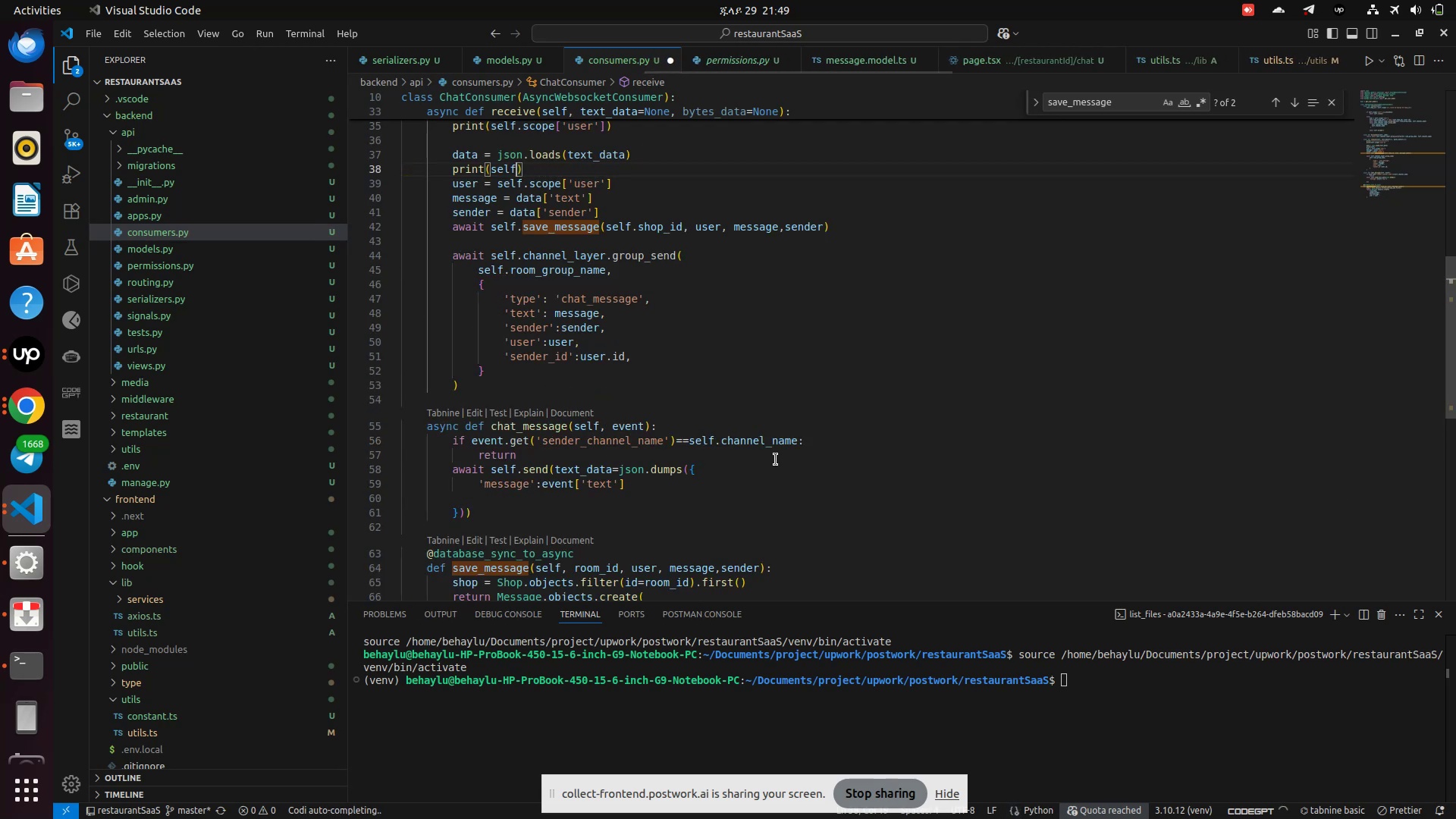 
key(Control+Z)
 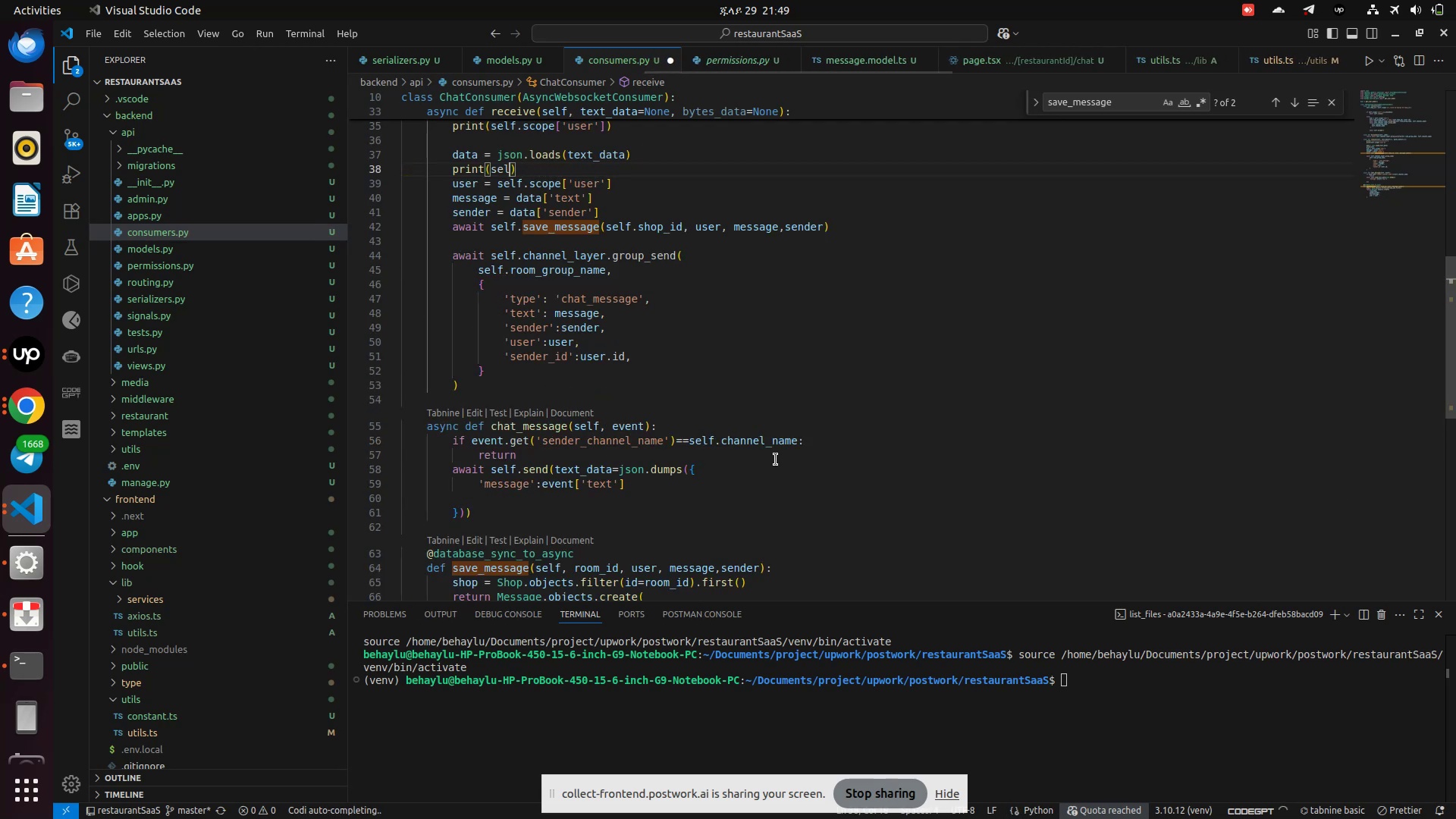 
key(Control+Z)
 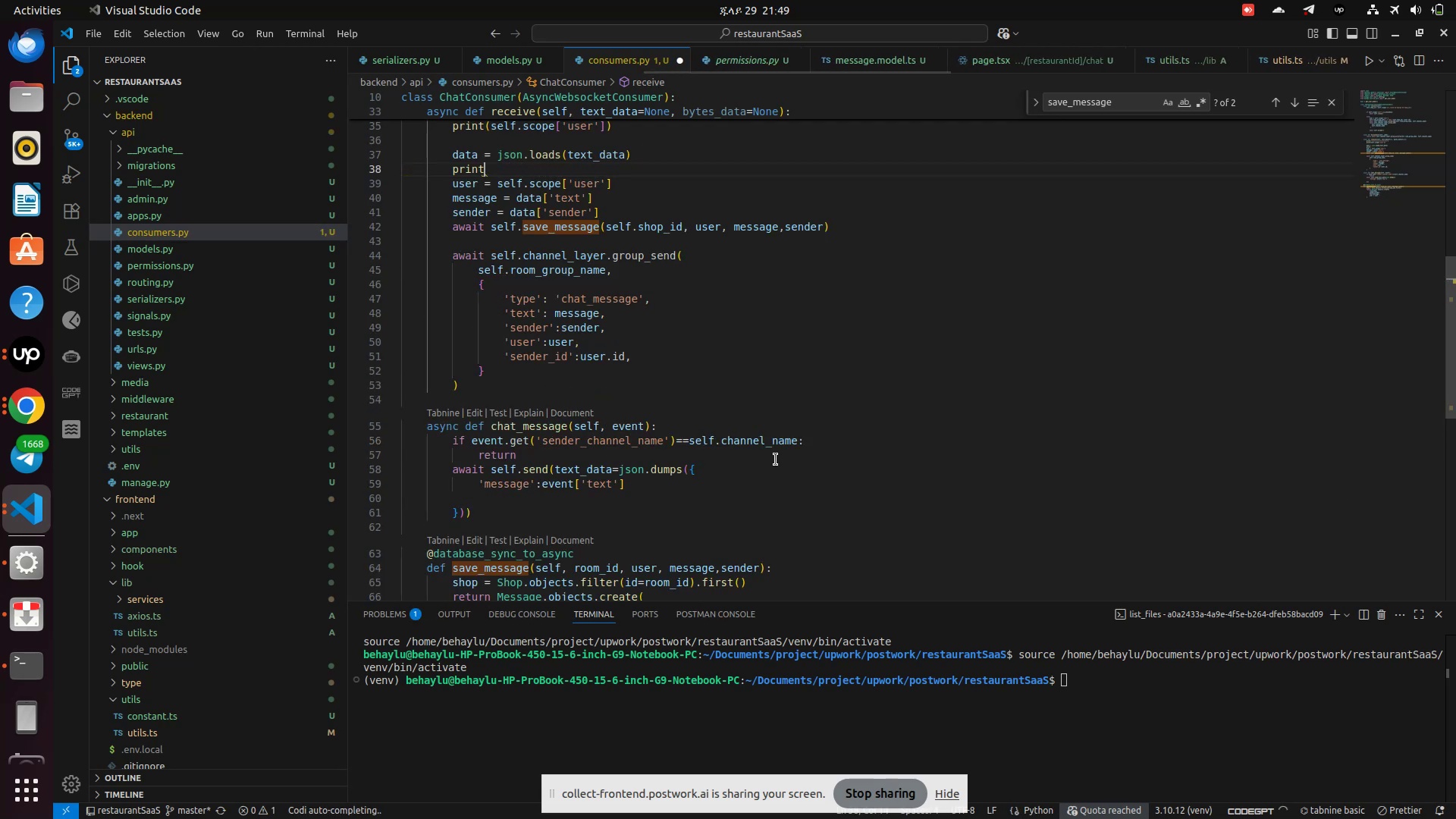 
key(Control+Z)
 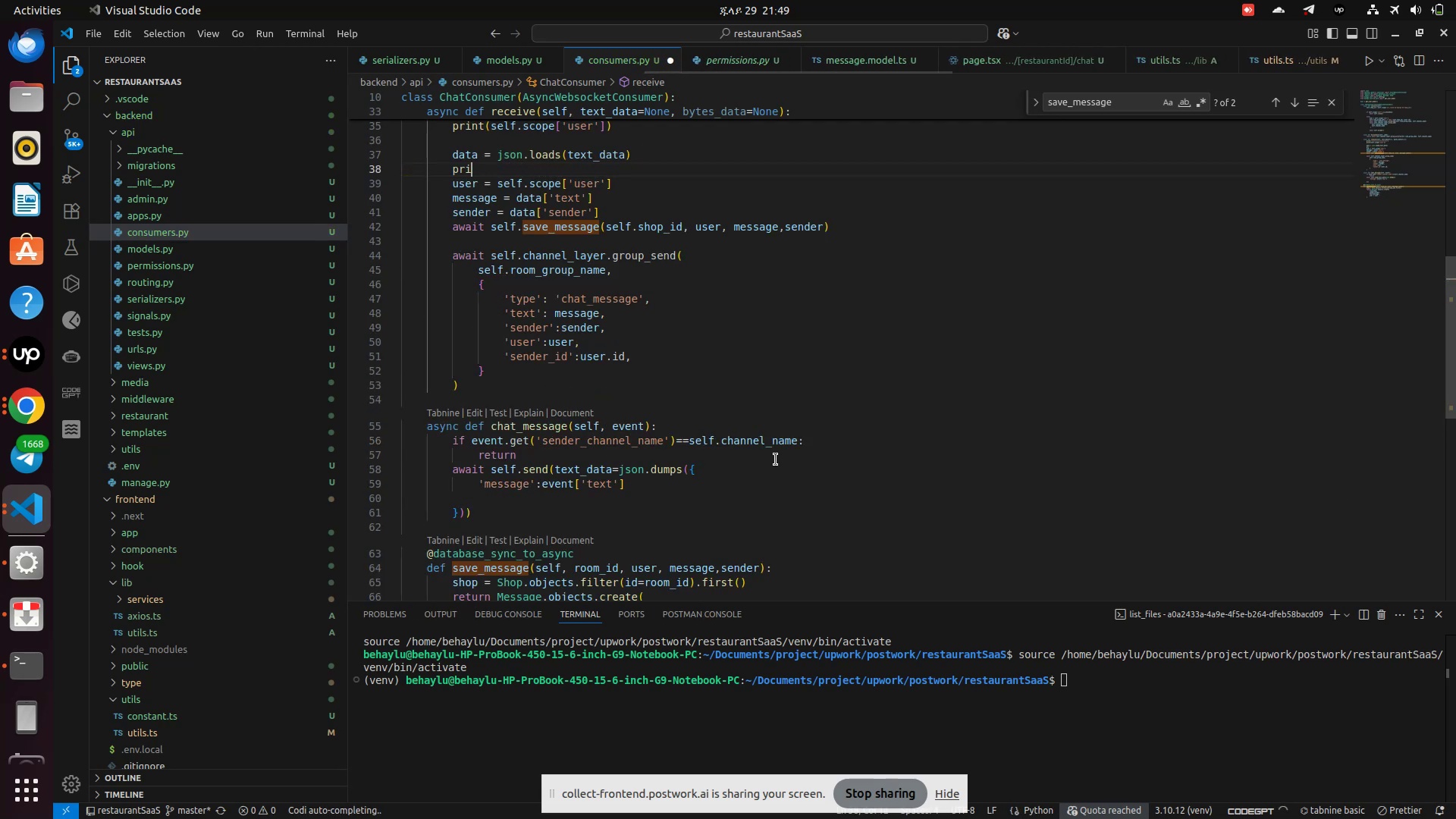 
key(Control+Z)
 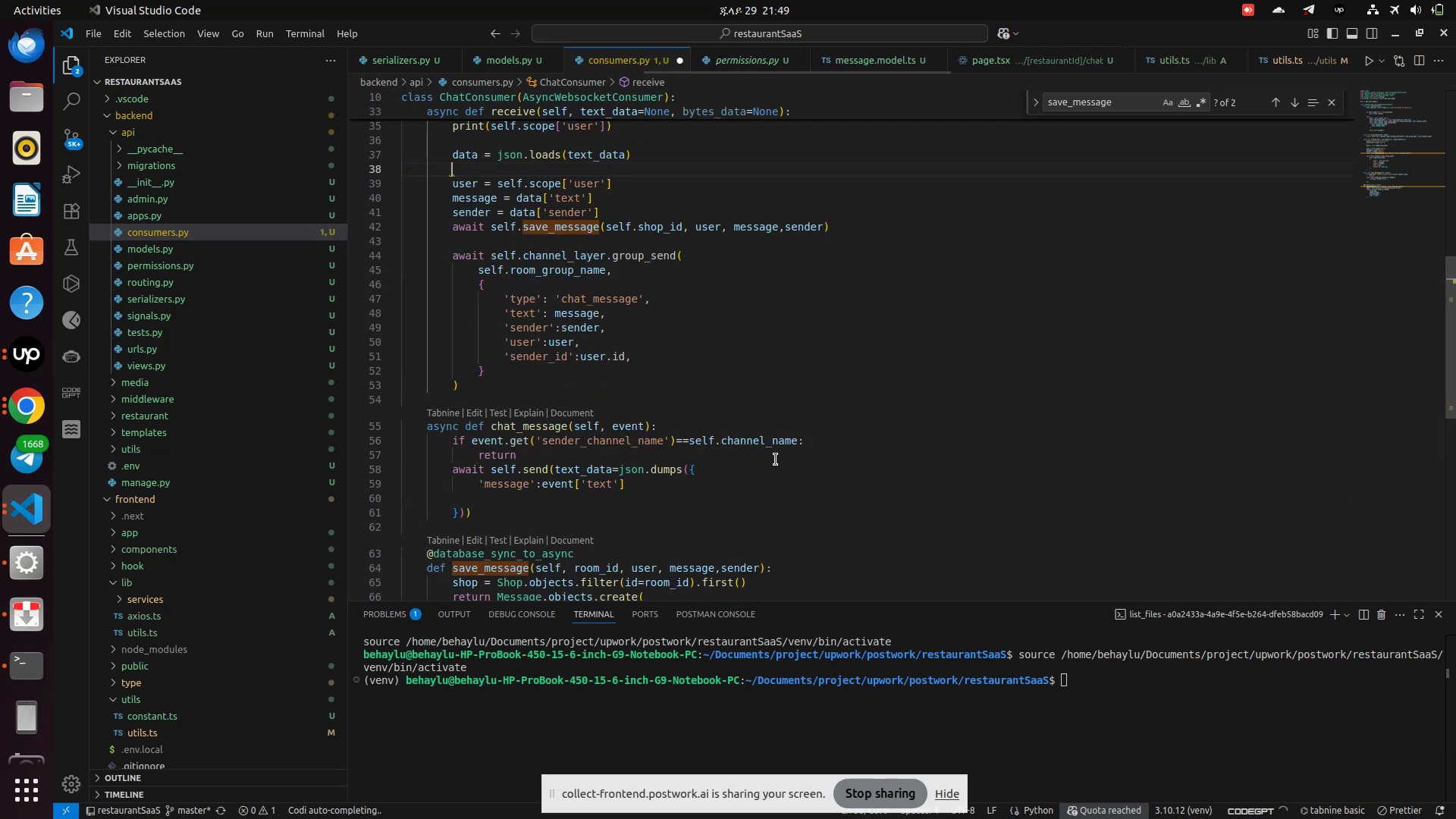 
key(Control+Z)
 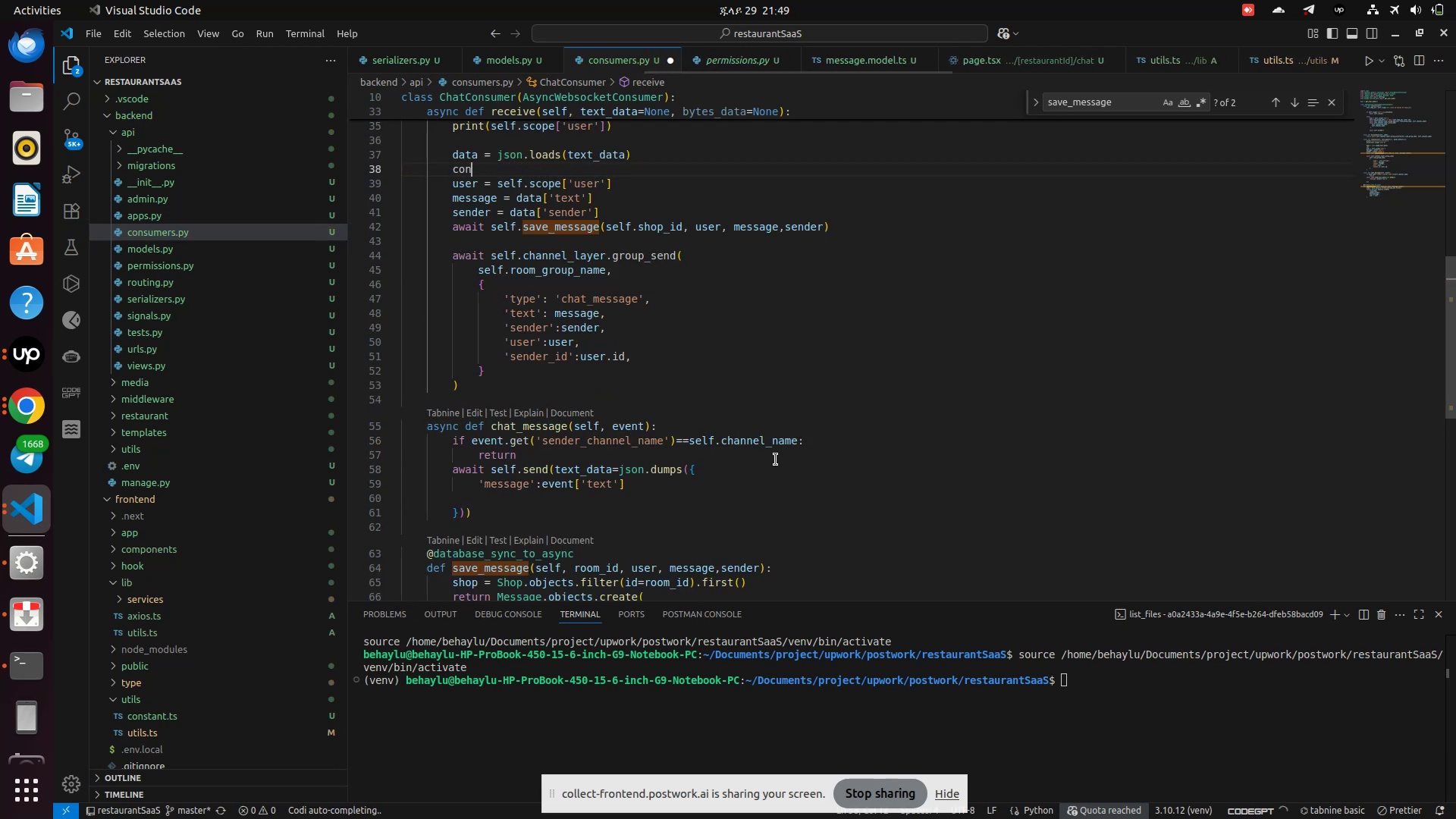 
key(Control+Z)
 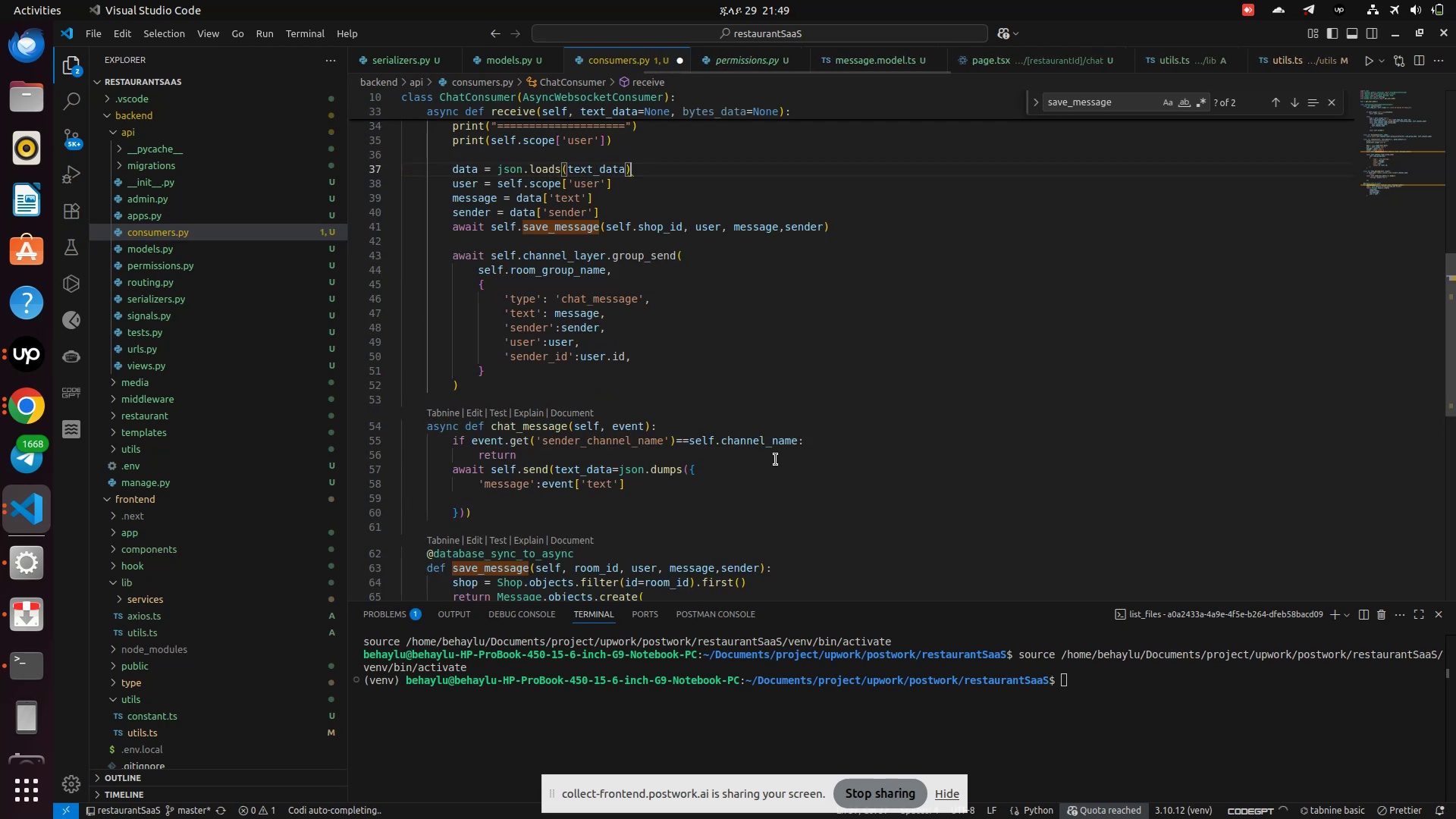 
key(Control+Z)
 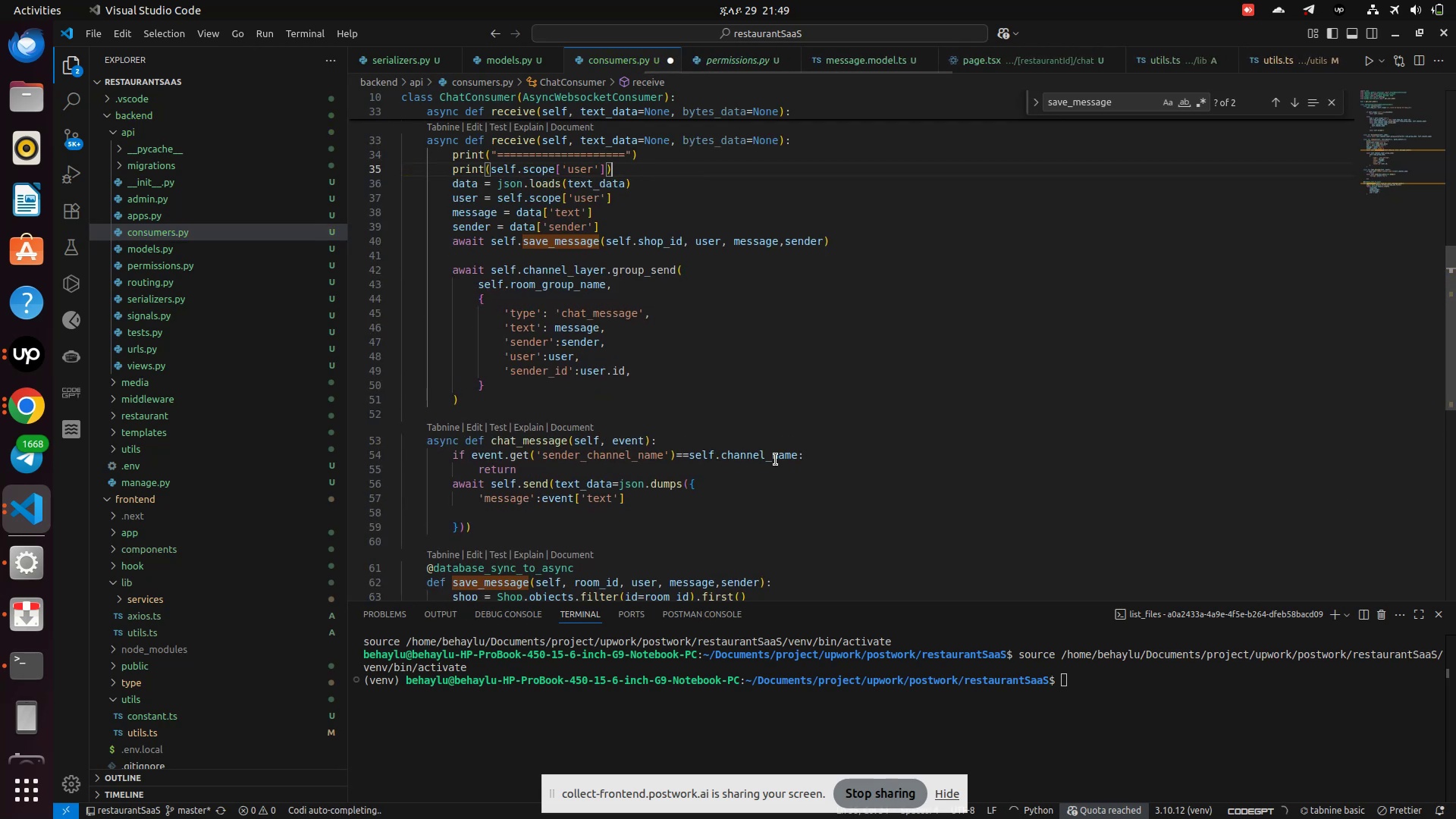 
key(Control+Z)
 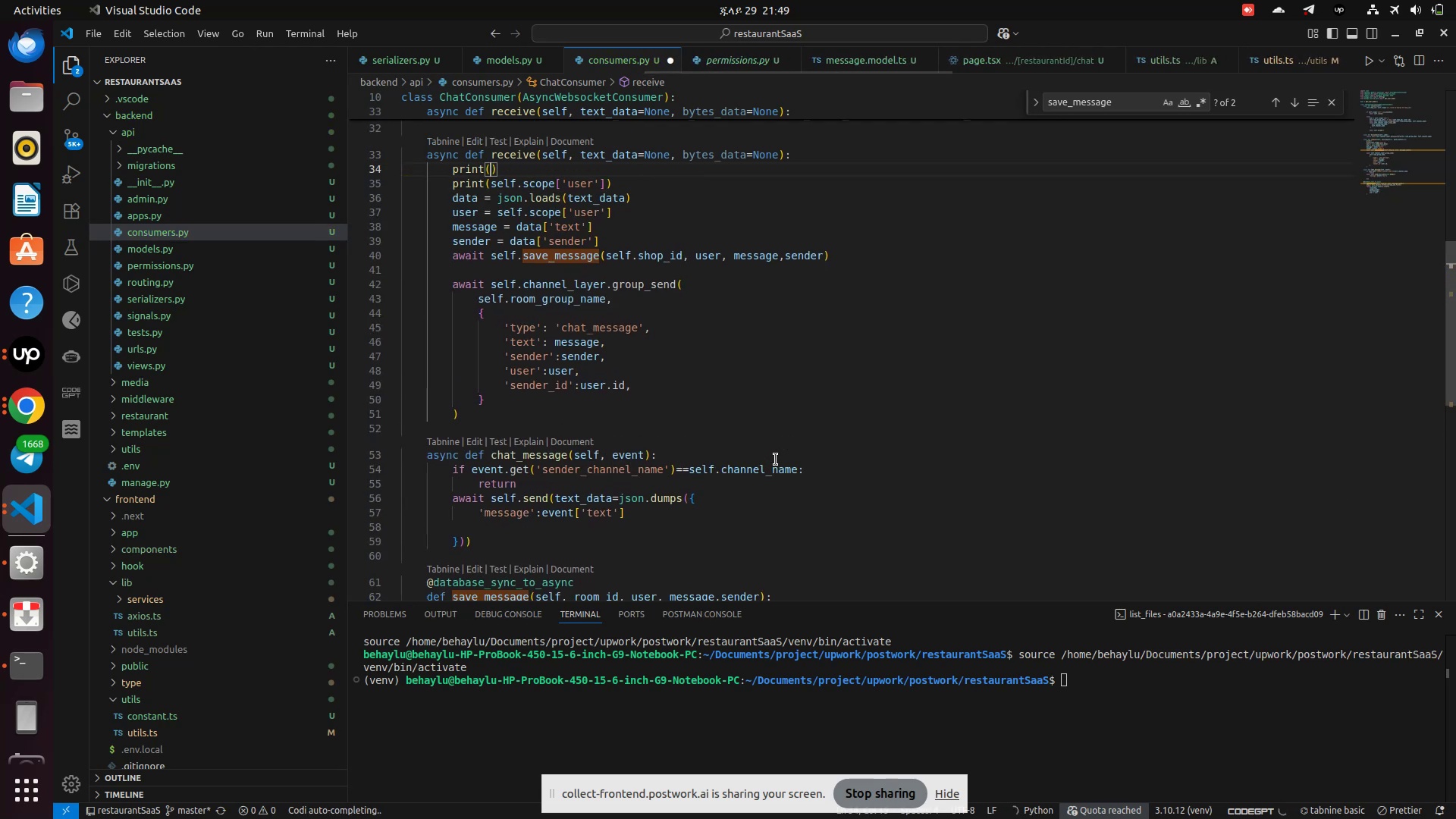 
key(Control+Z)
 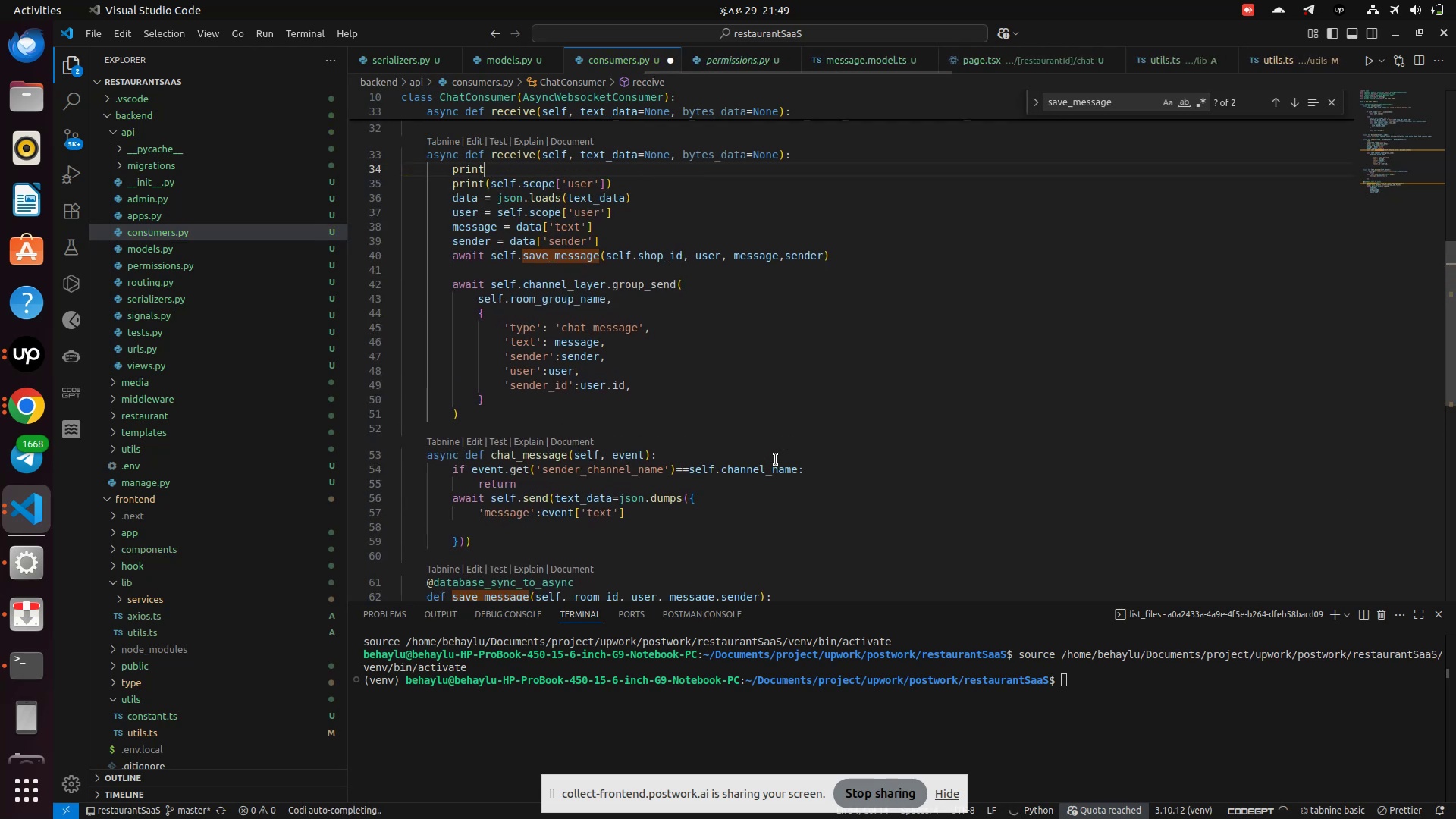 
key(Control+Z)
 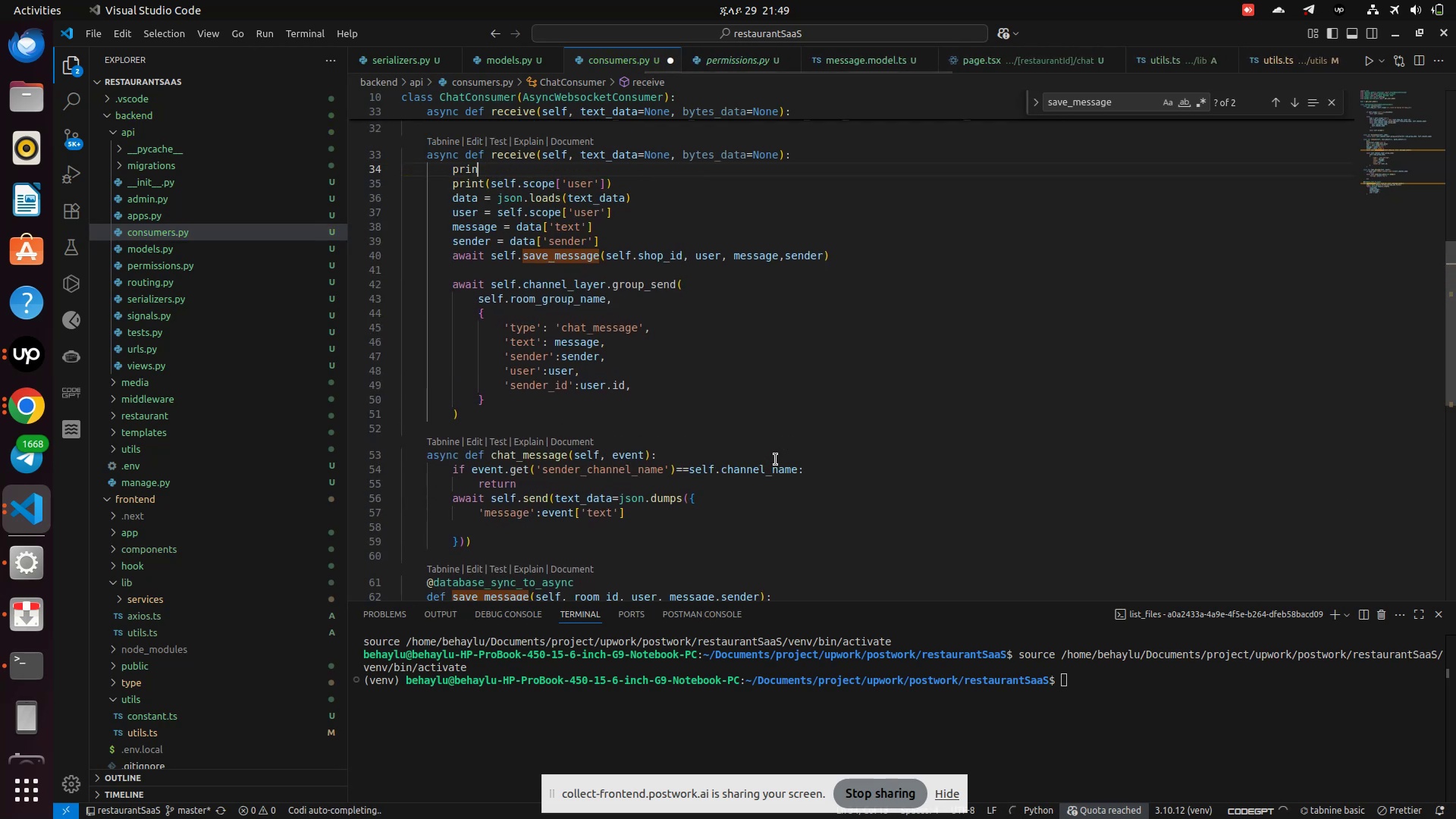 
key(Control+Z)
 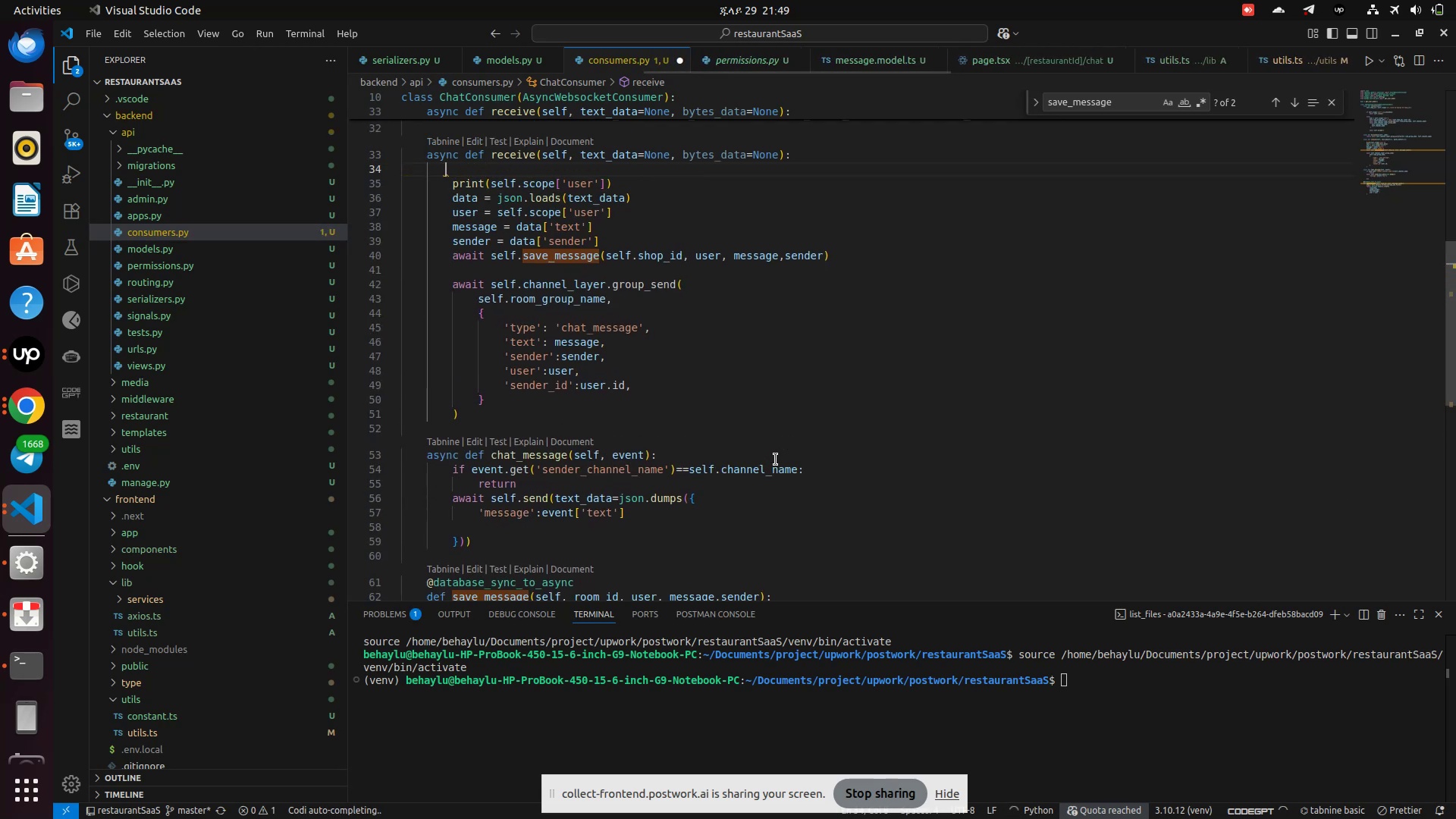 
key(Control+Z)
 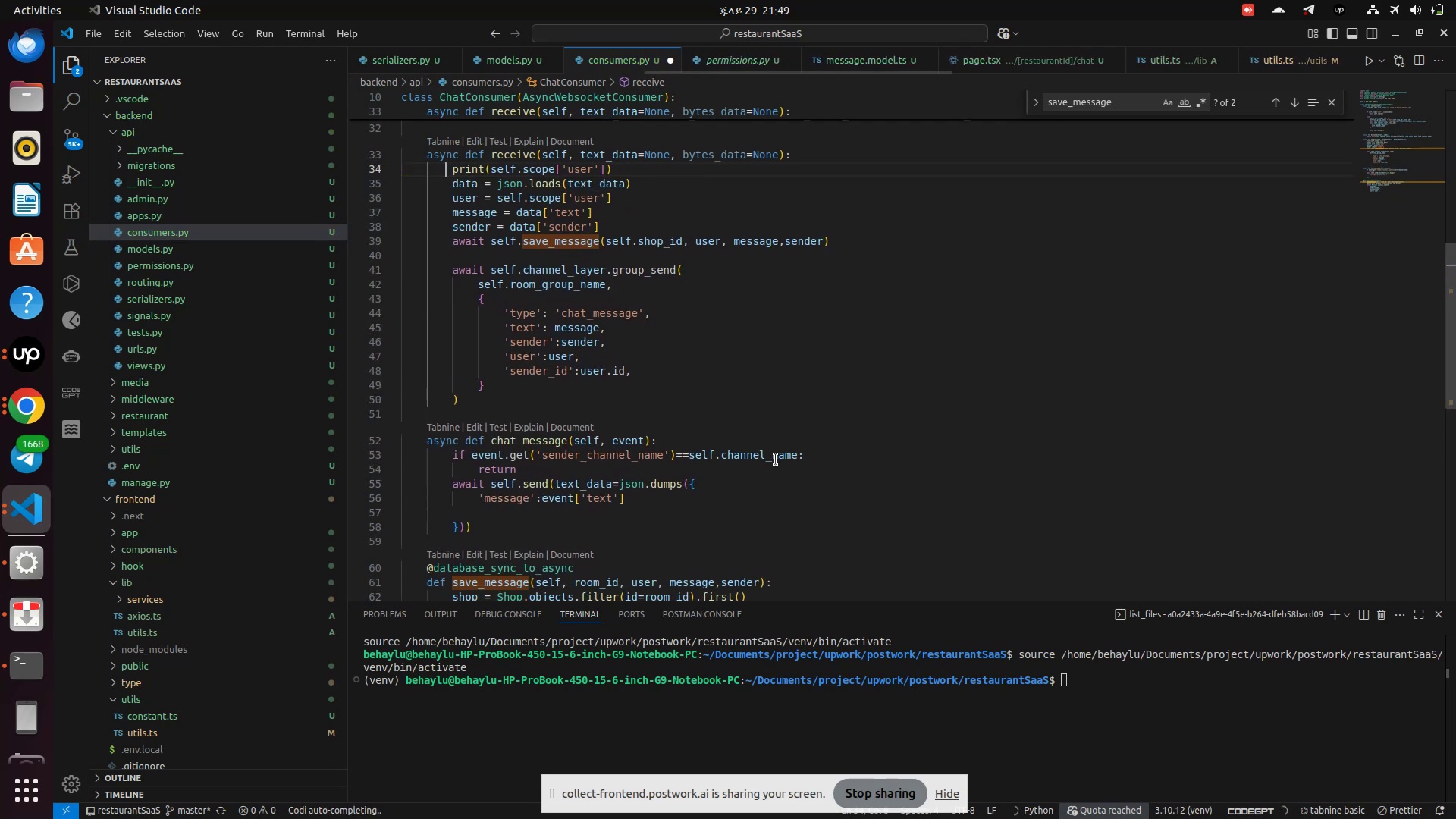 
key(Control+Z)
 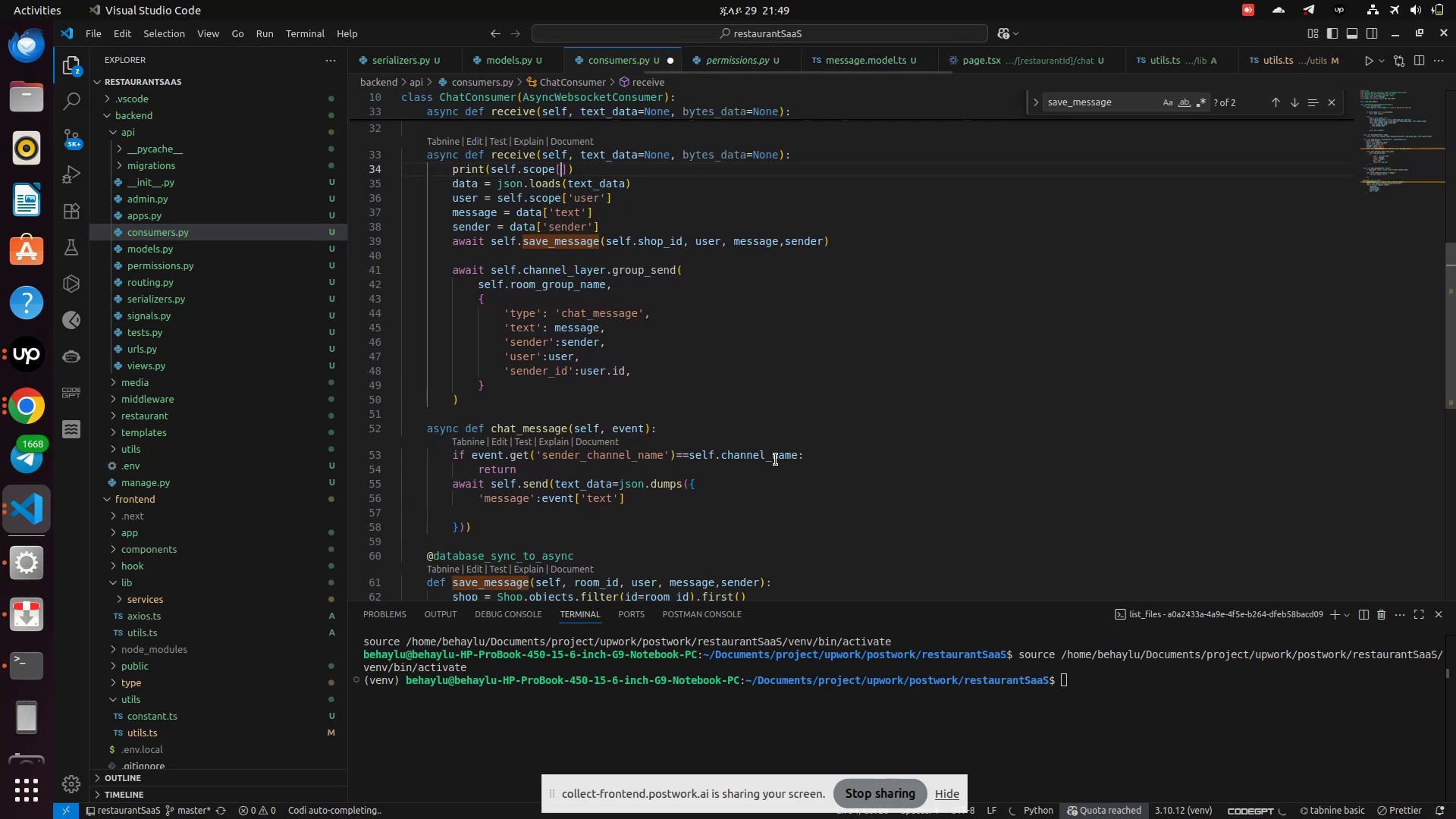 
key(Control+Z)
 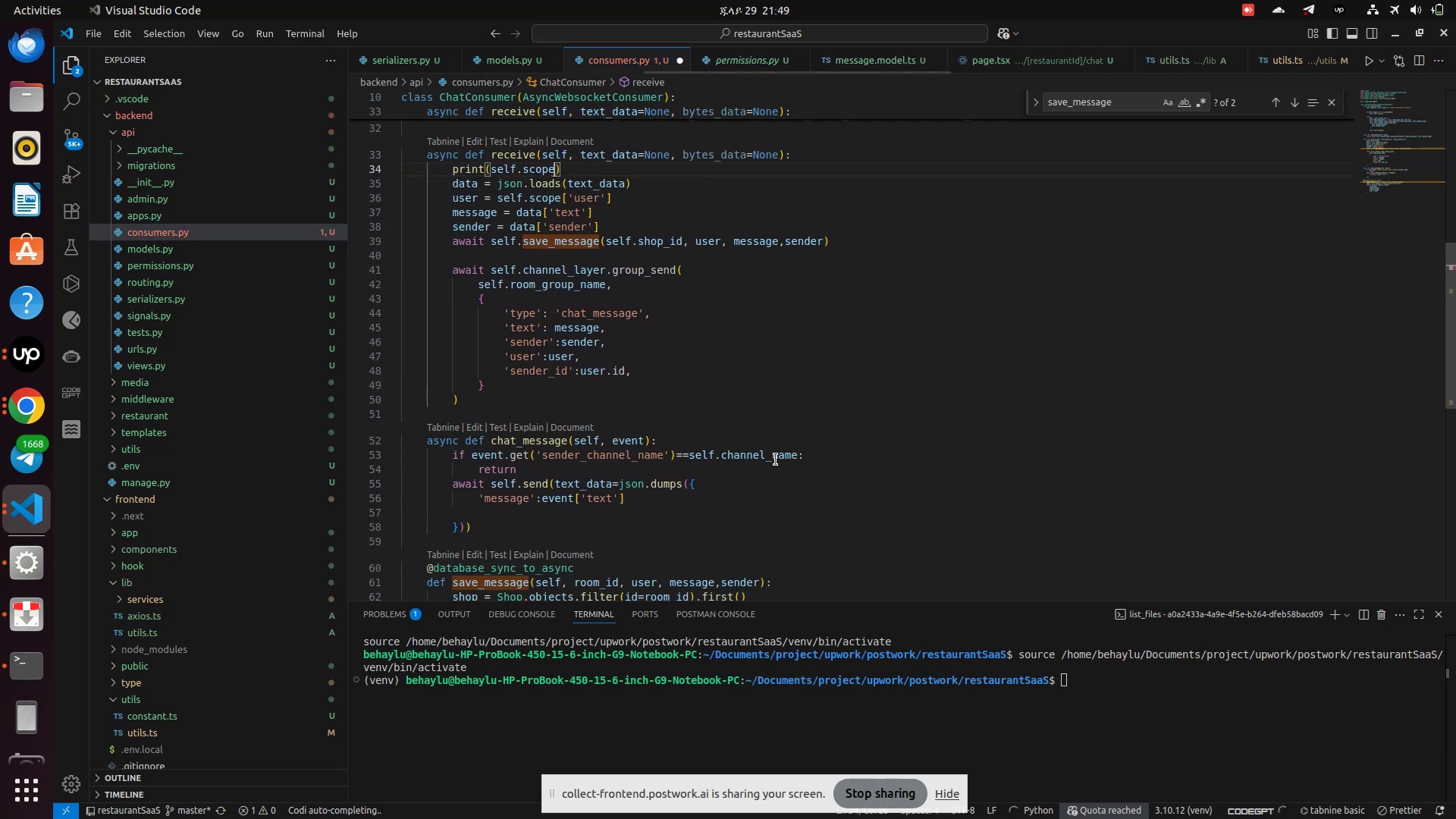 
key(Control+Z)
 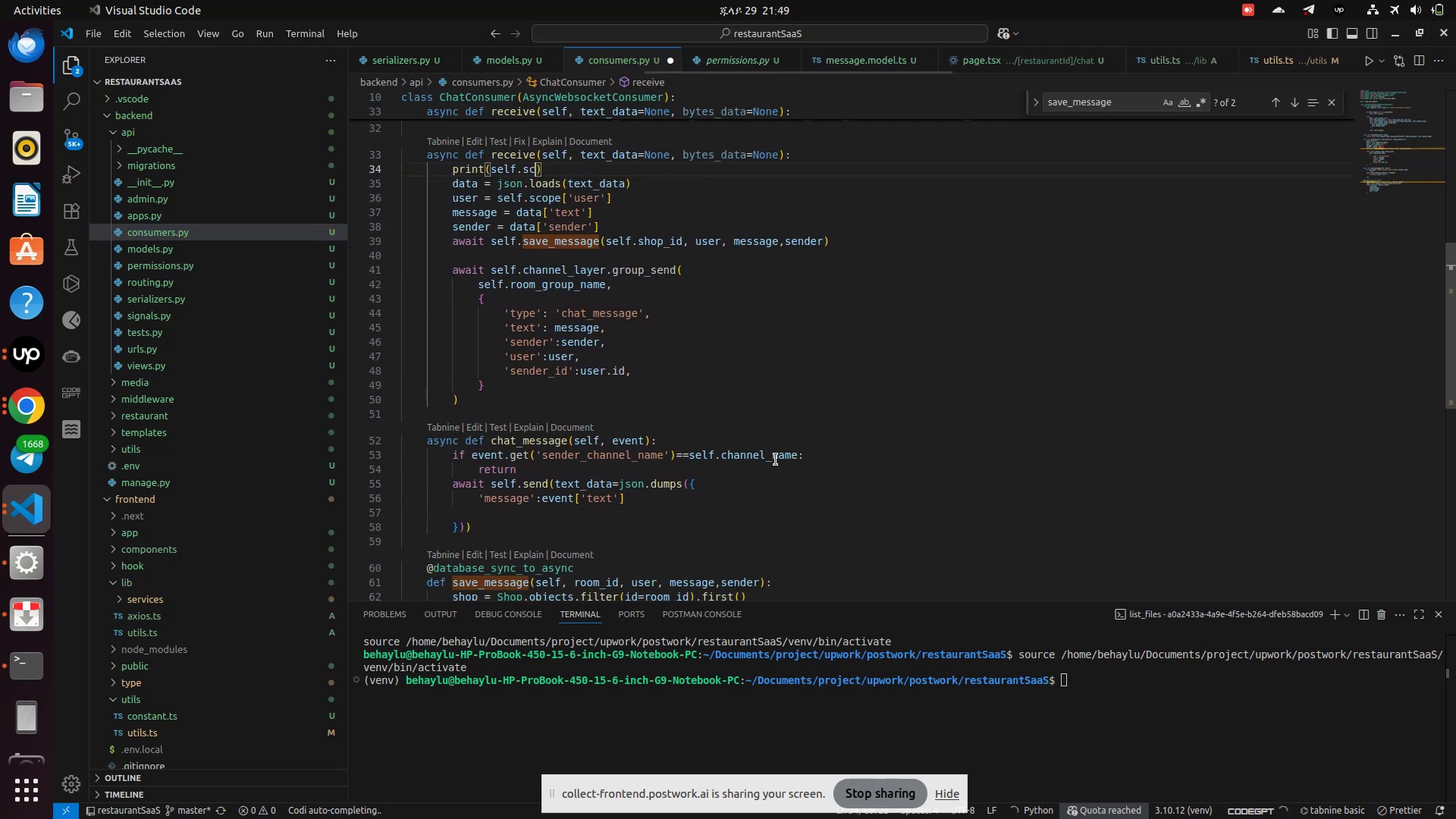 
key(Control+Z)
 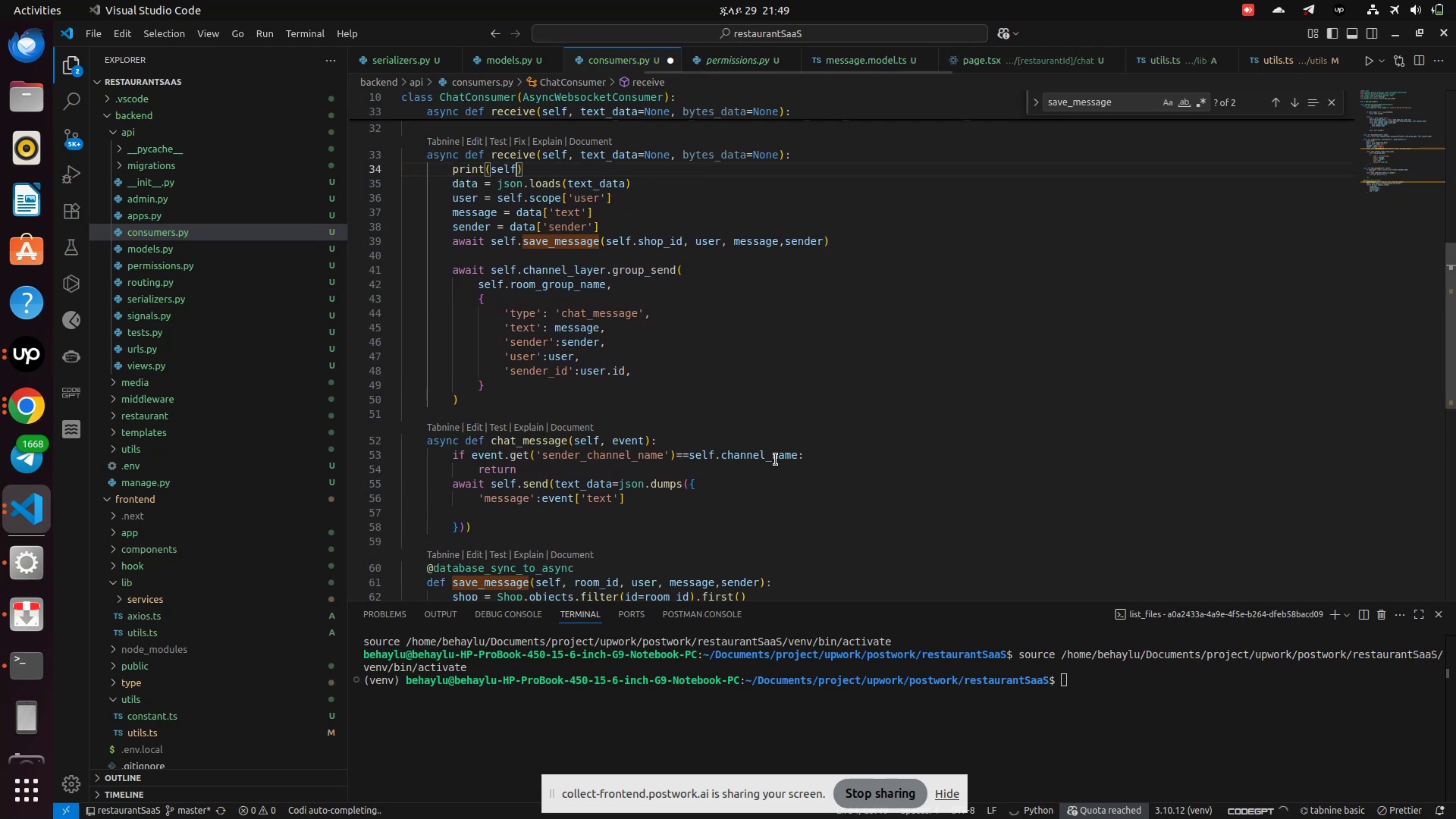 
key(Control+Z)
 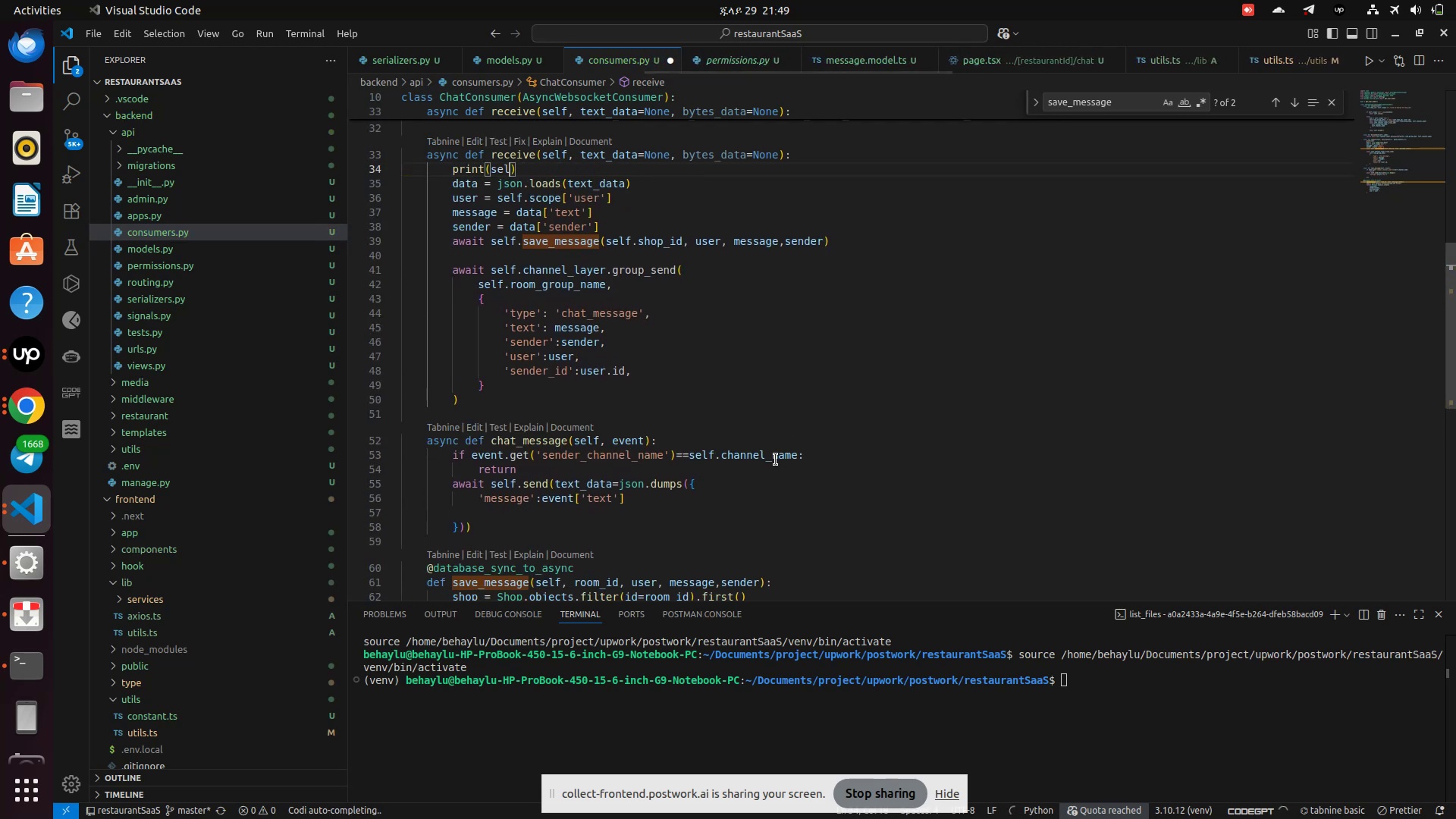 
key(Control+Z)
 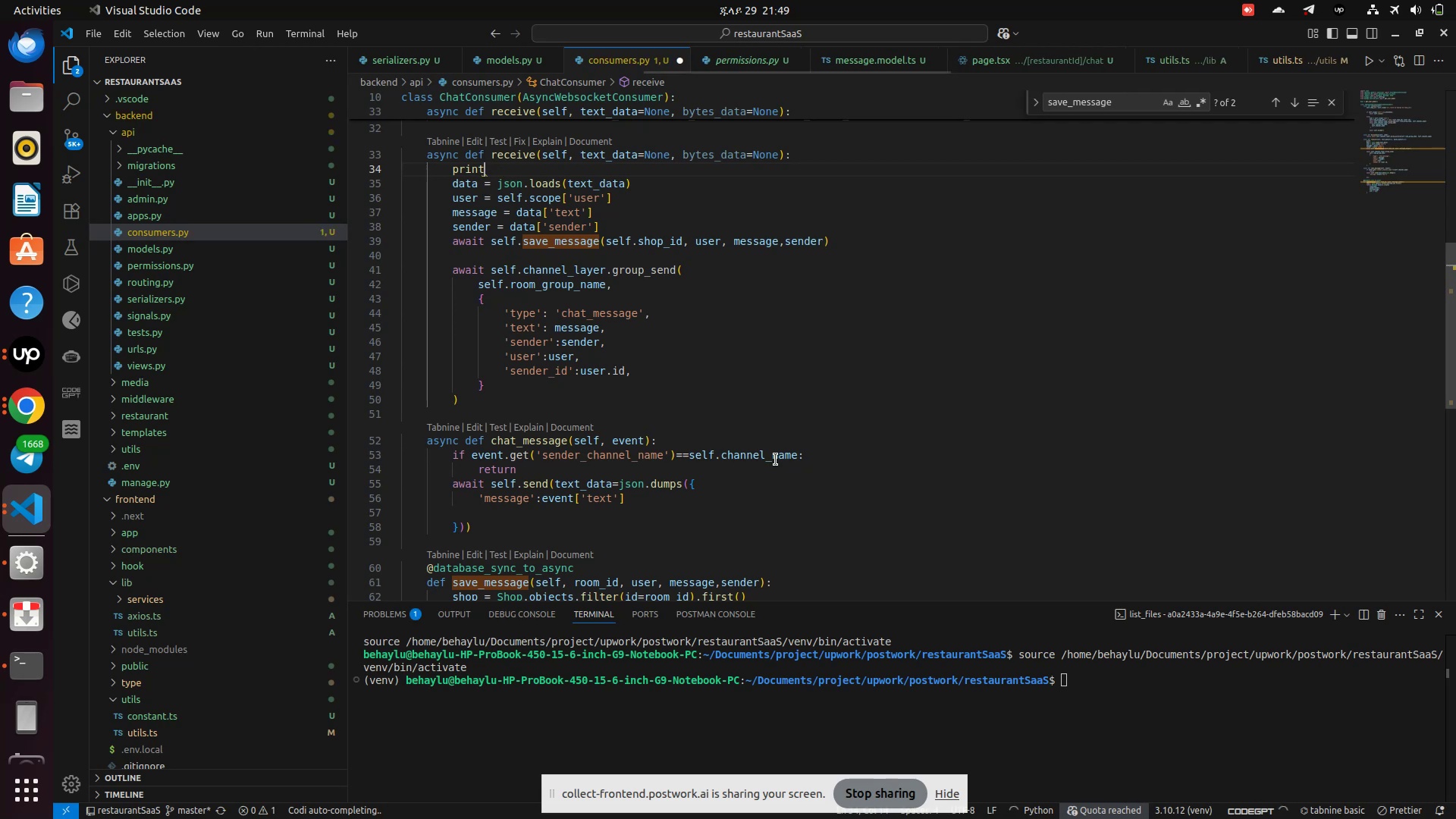 
key(Control+Z)
 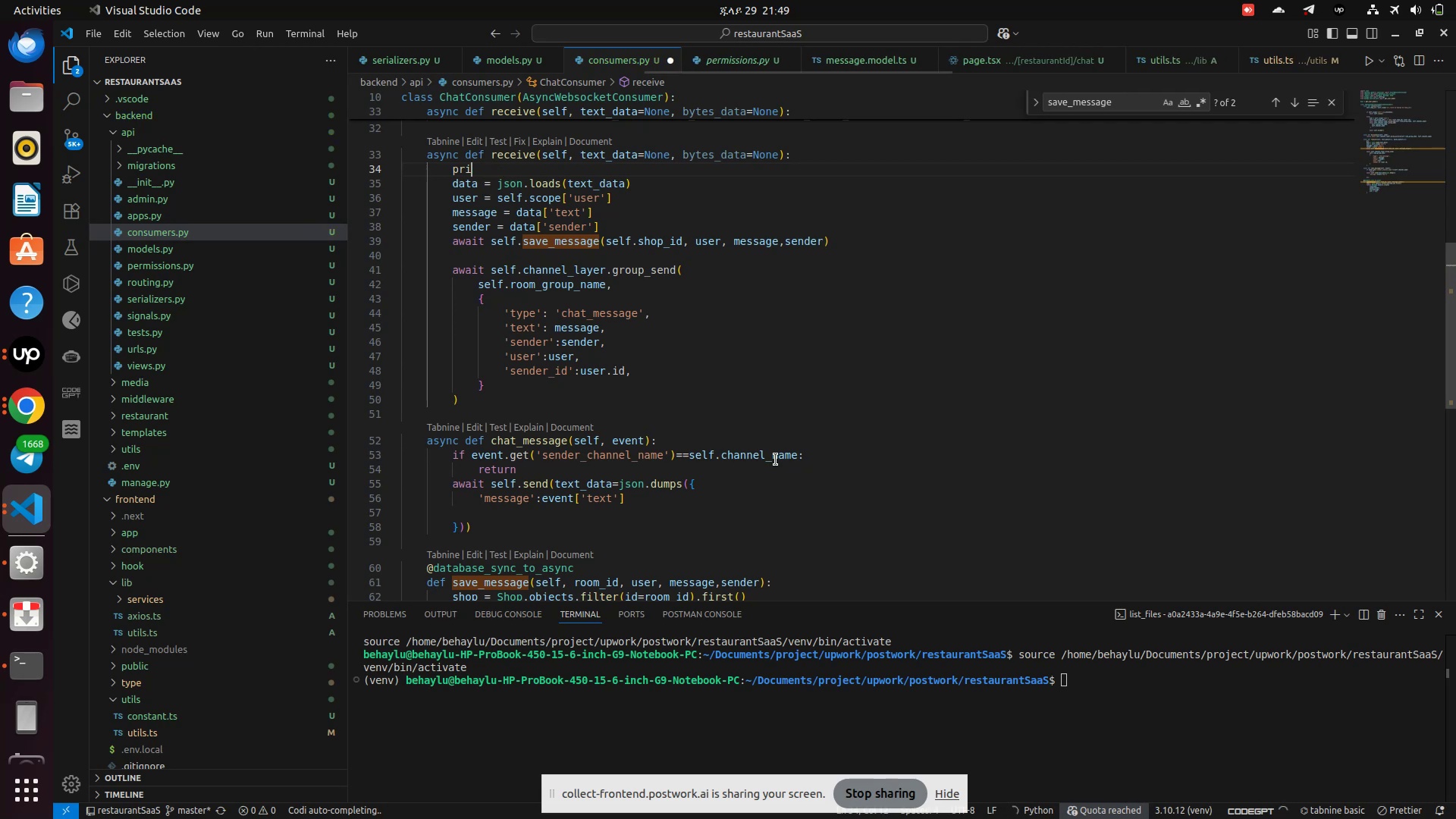 
key(Control+Z)
 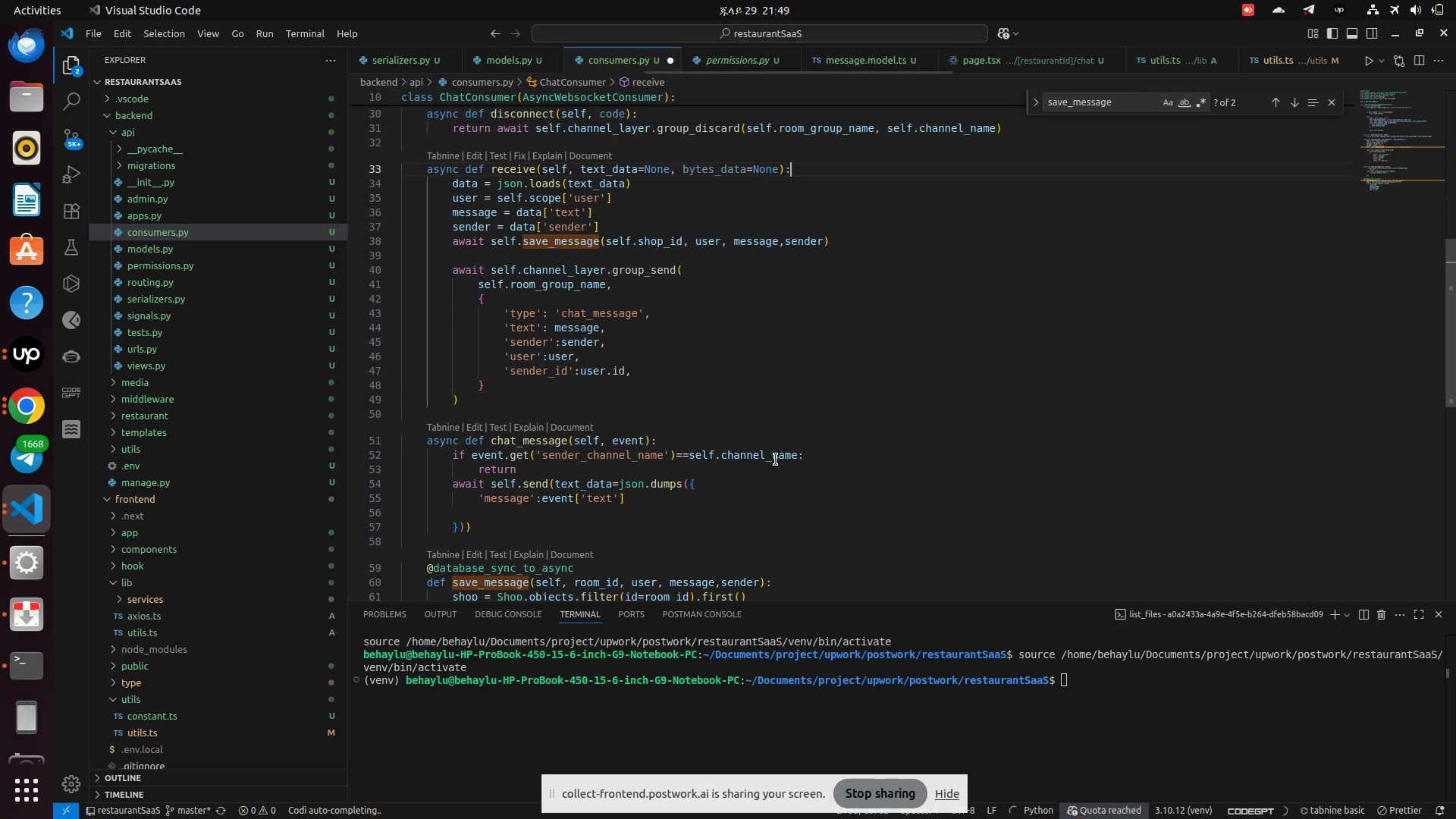 
key(Control+Z)
 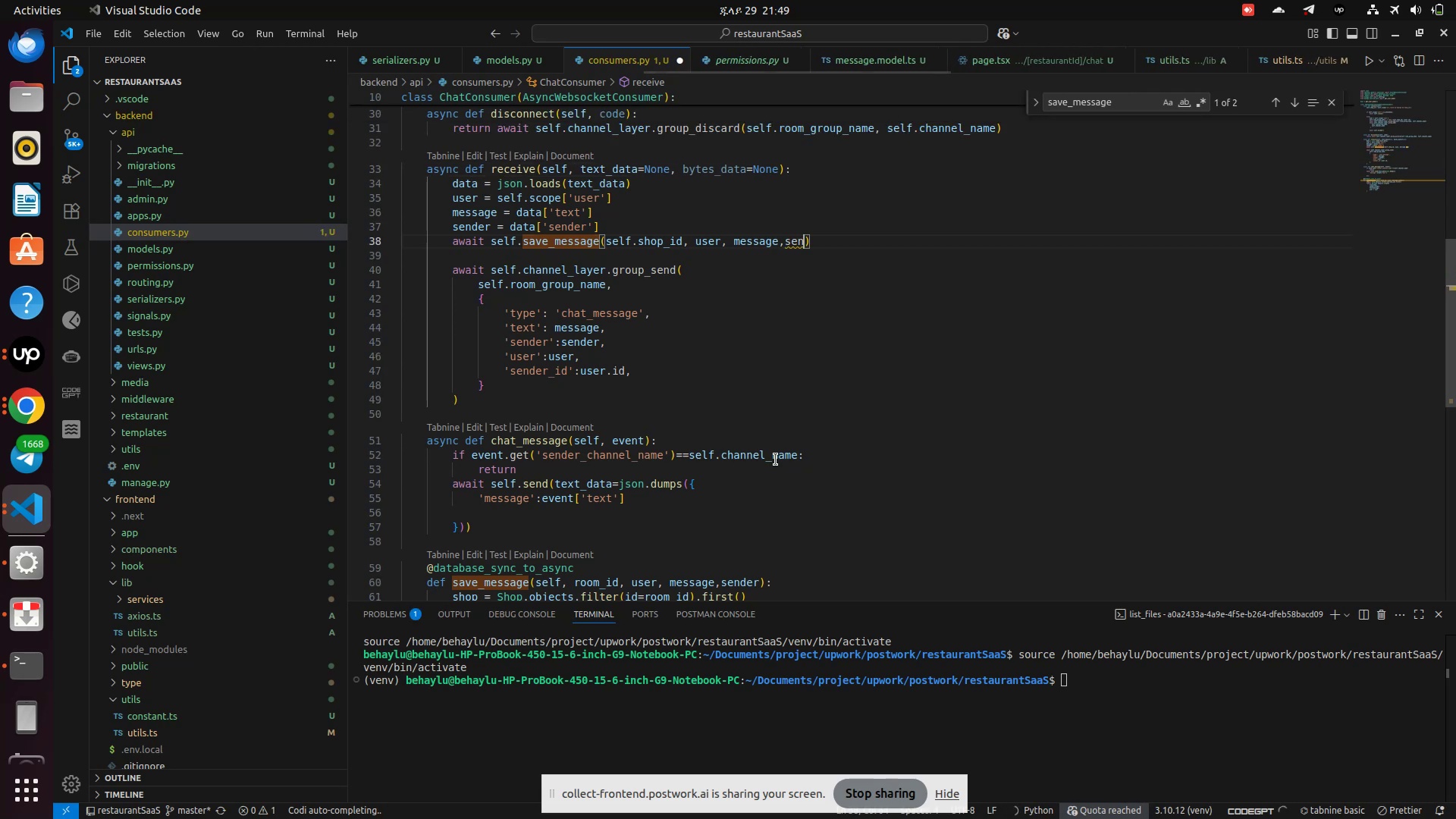 
key(Control+Z)
 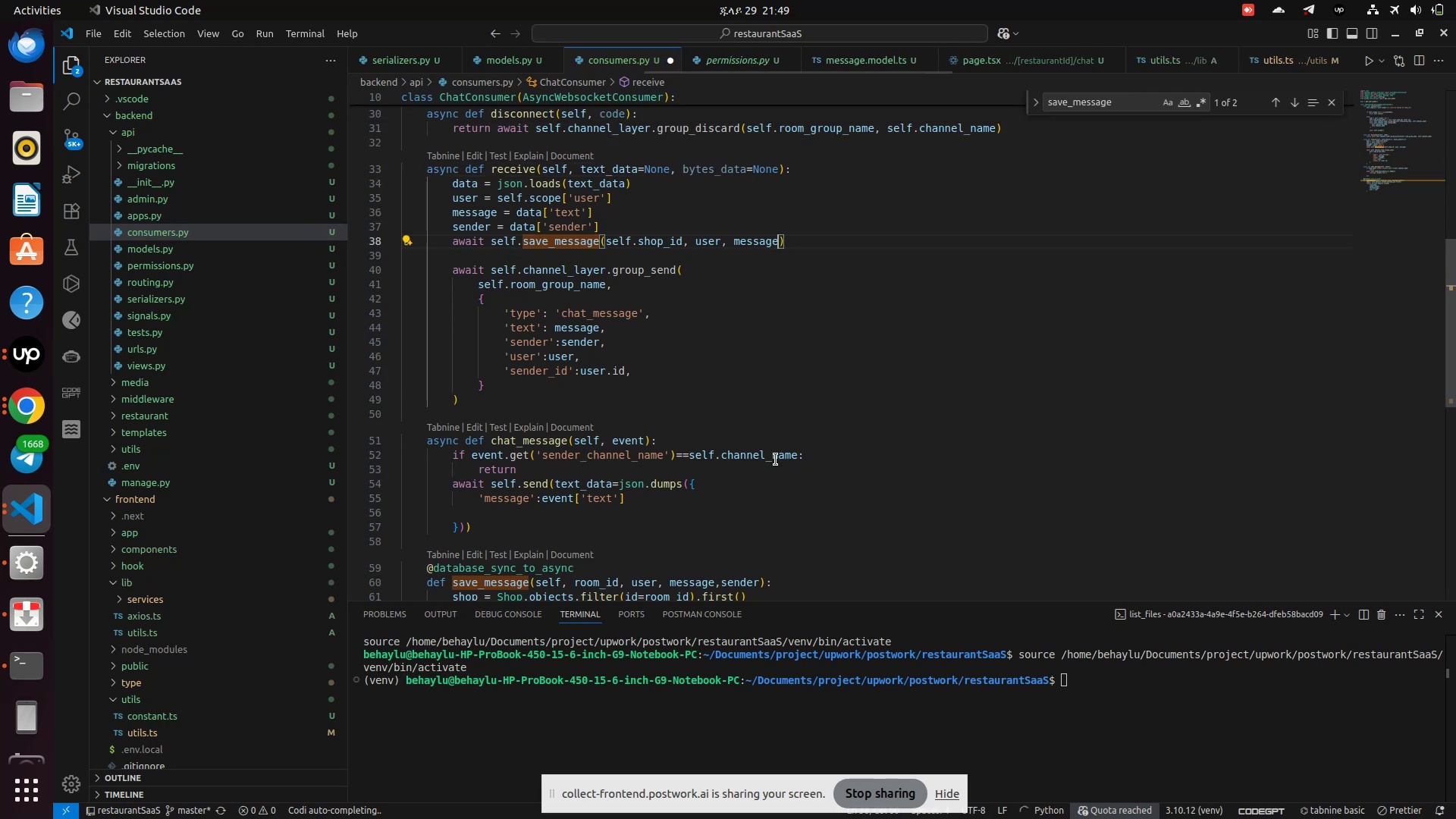 
key(Control+Z)
 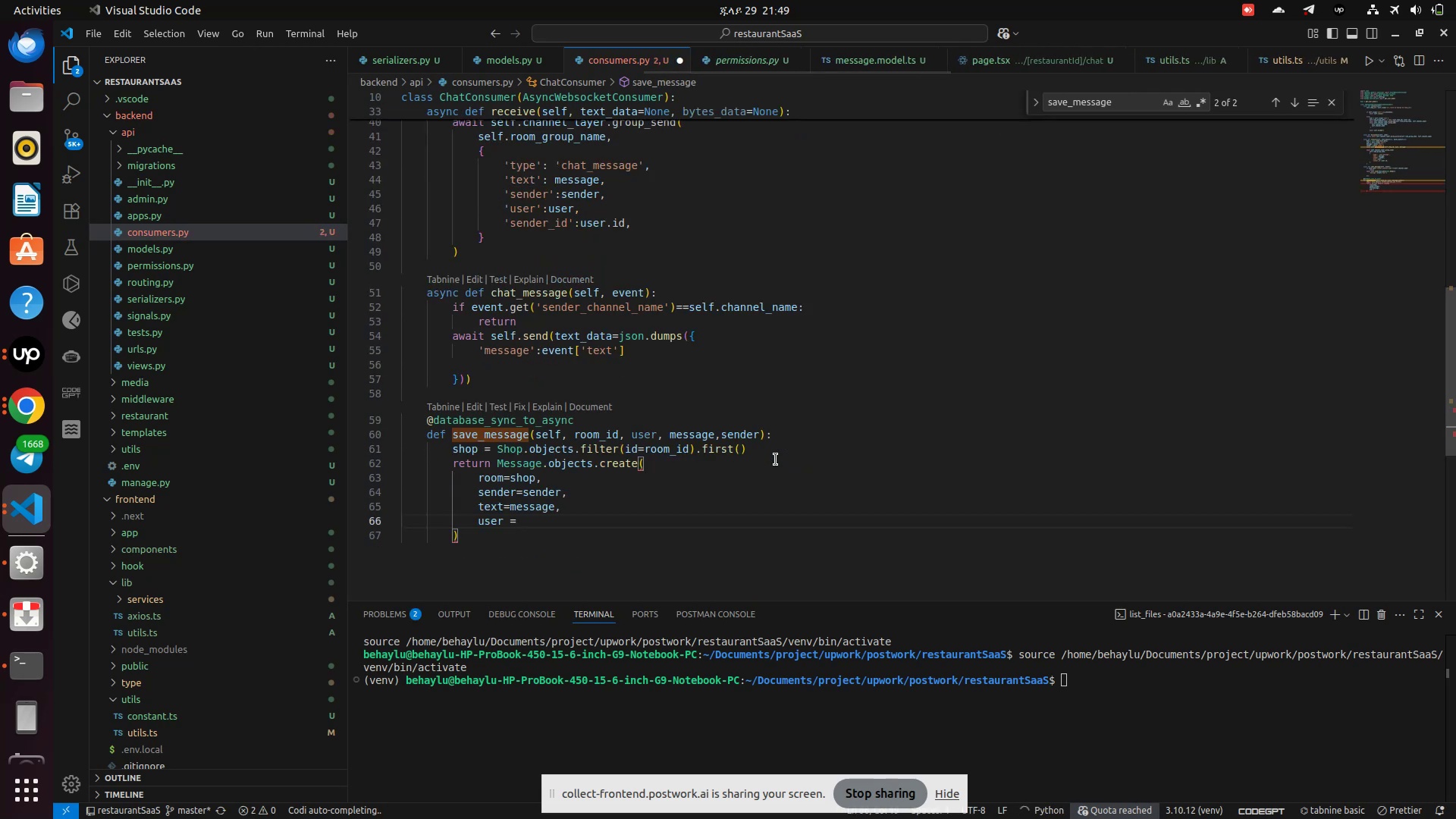 
key(Control+Z)
 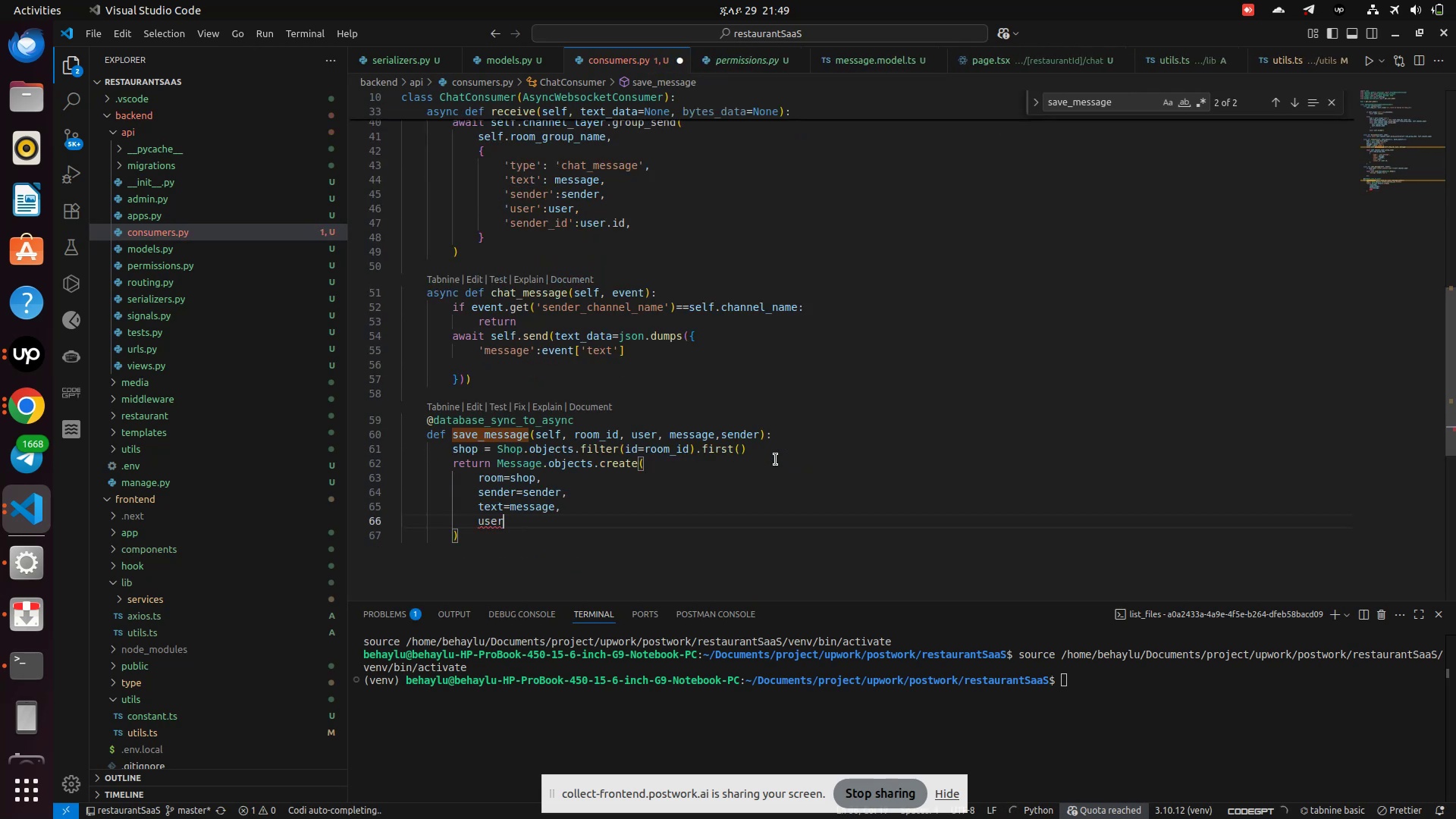 
key(Control+Z)
 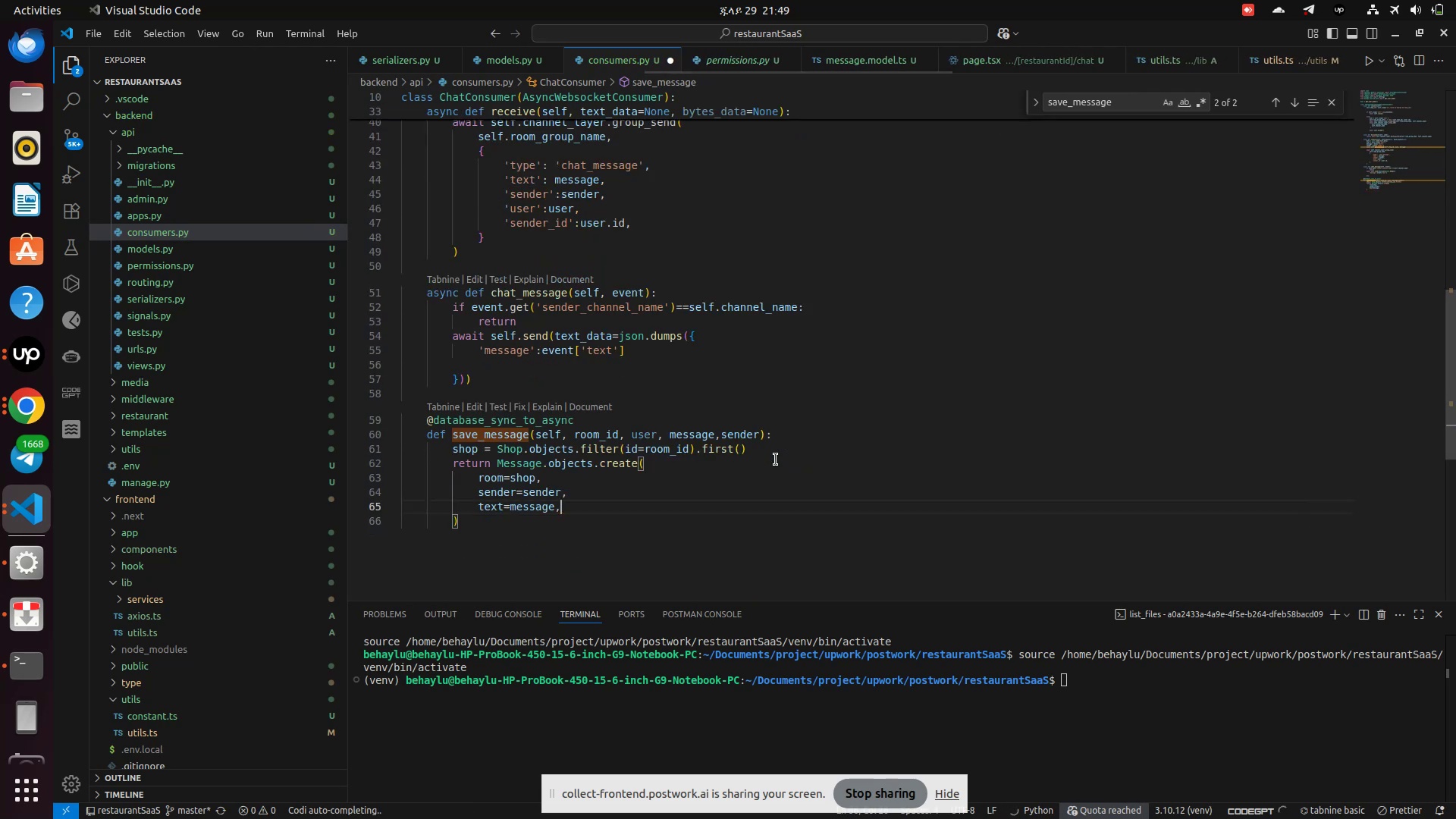 
key(Control+Z)
 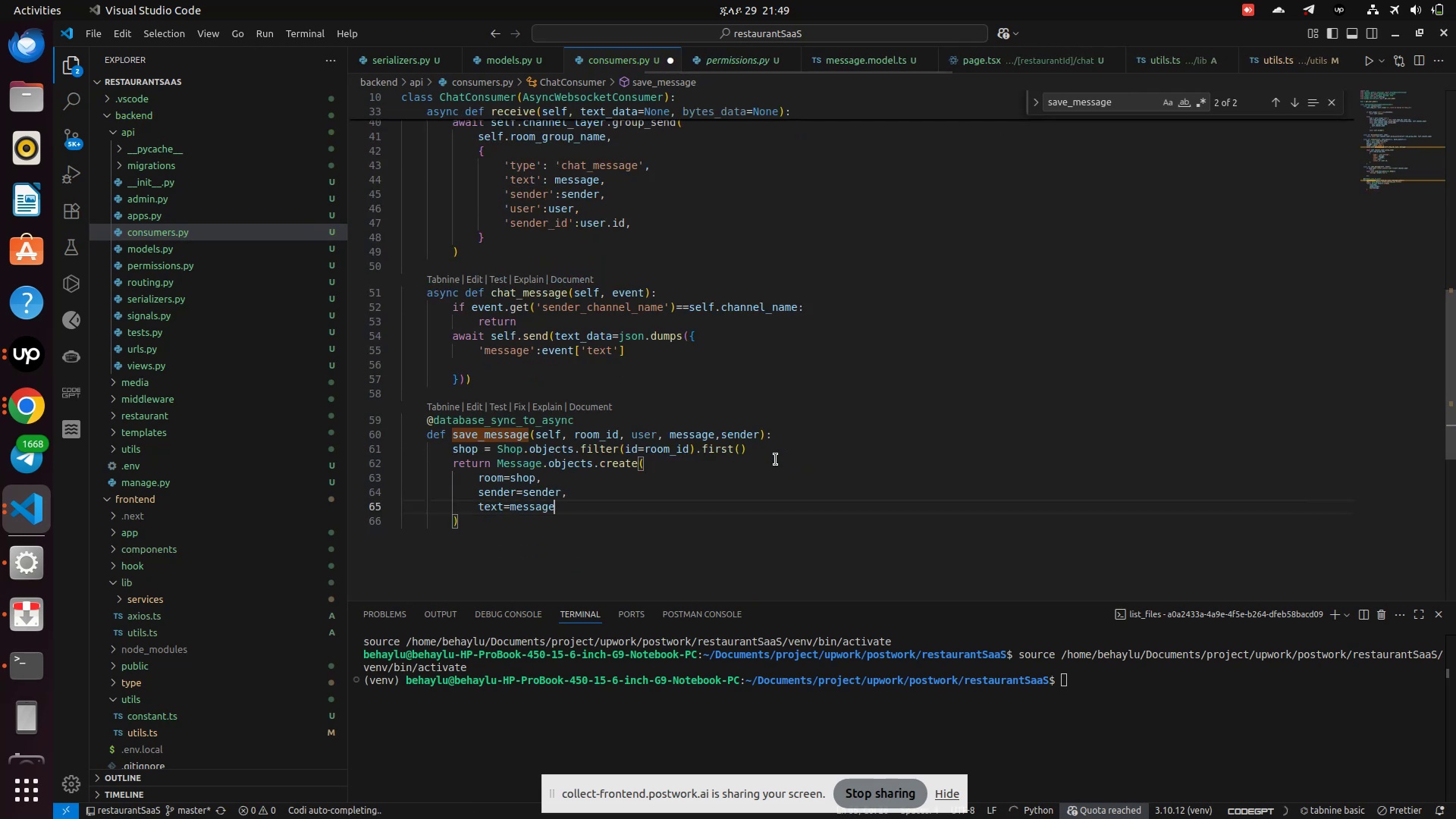 
key(Control+Z)
 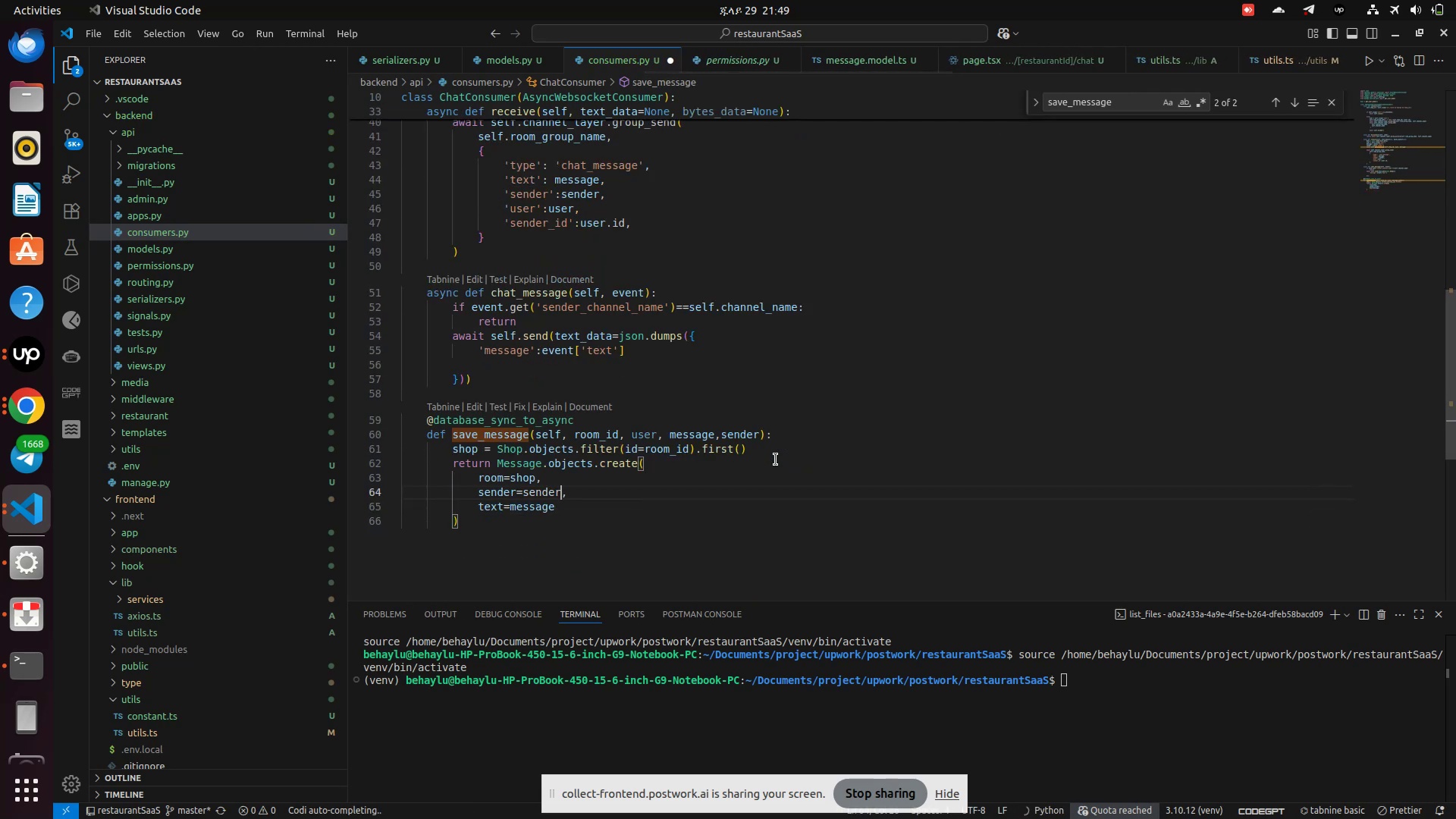 
key(Control+Z)
 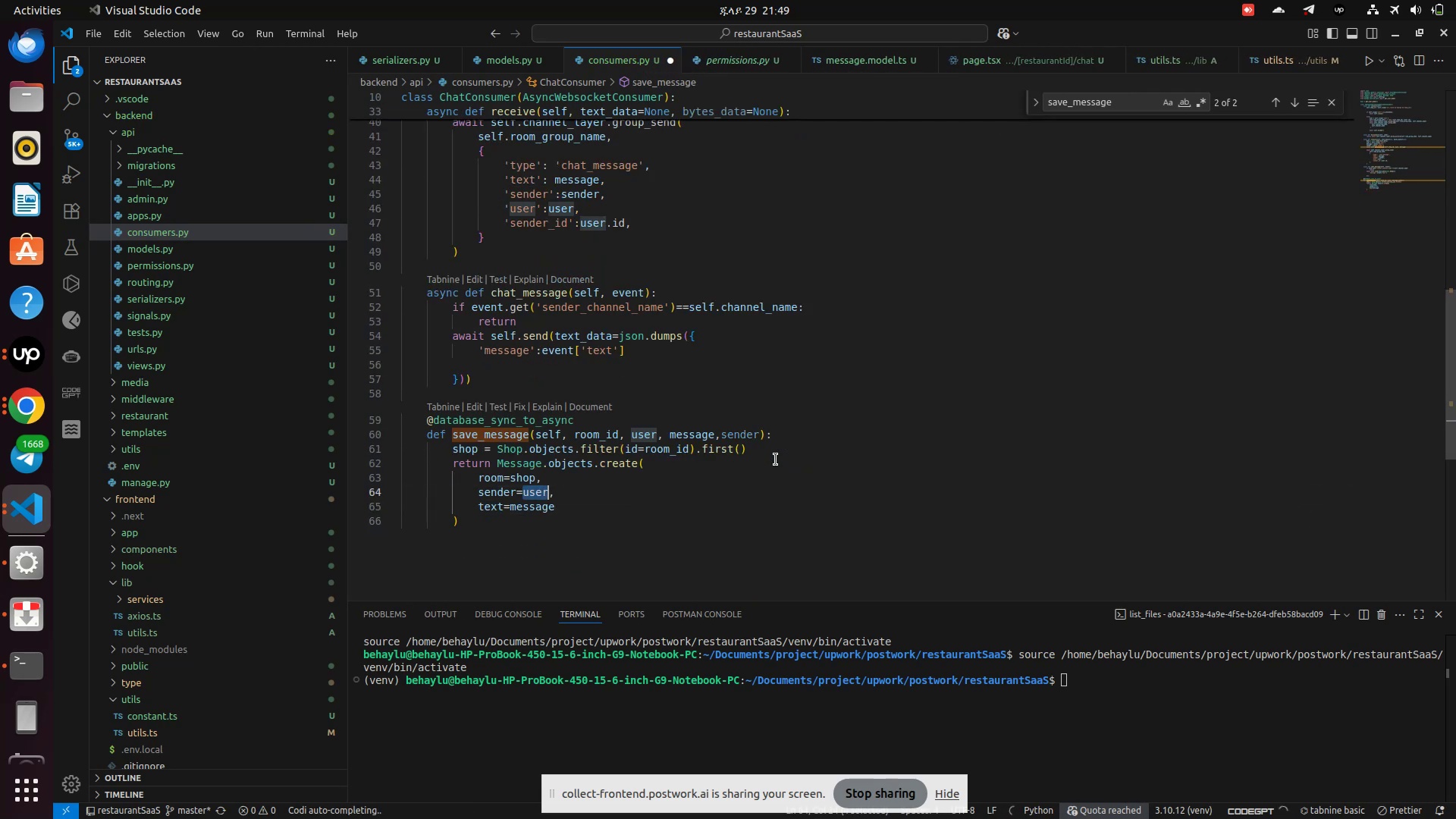 
key(Control+Z)
 